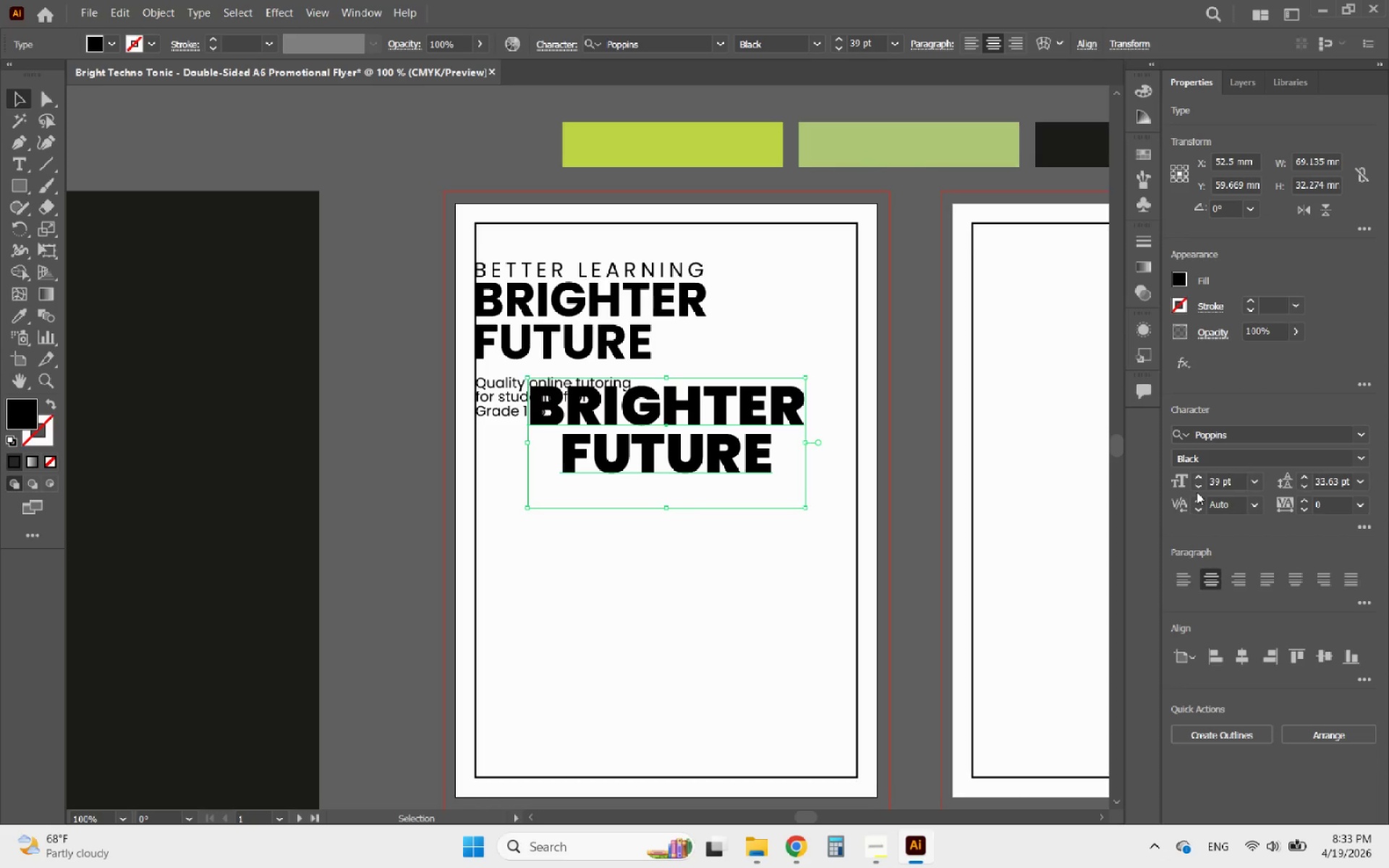 
double_click([1196, 491])
 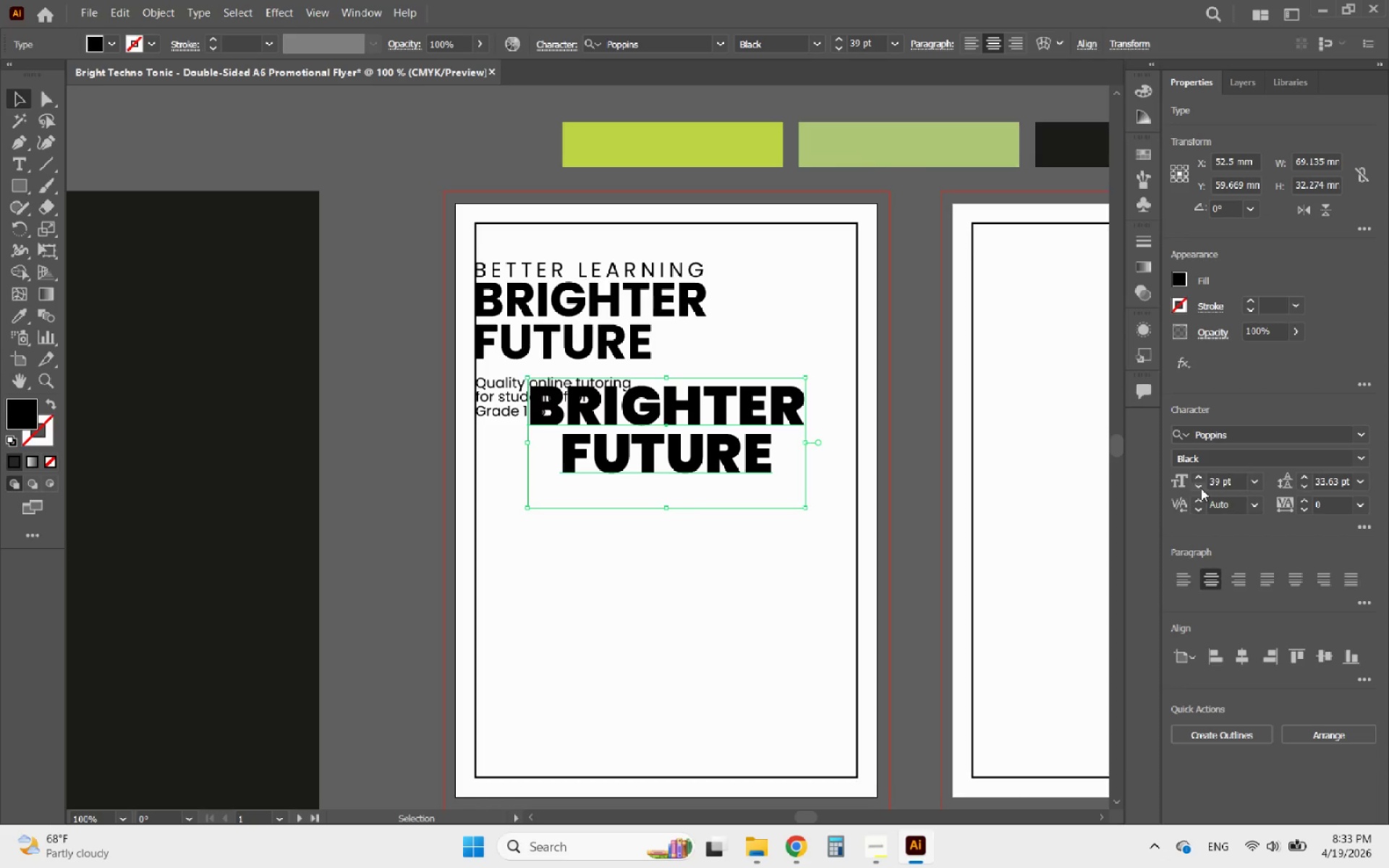 
triple_click([1201, 488])
 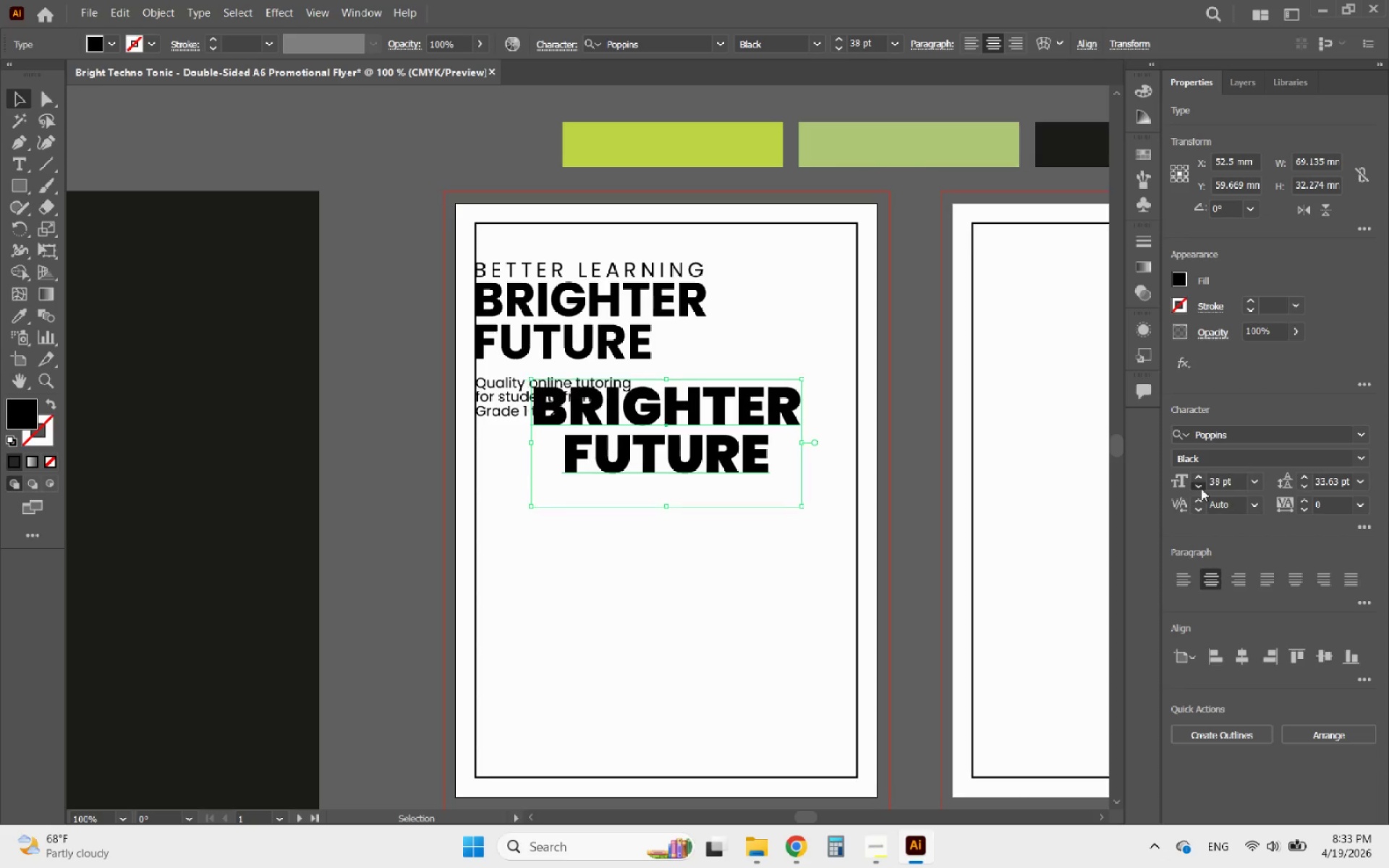 
triple_click([1201, 488])
 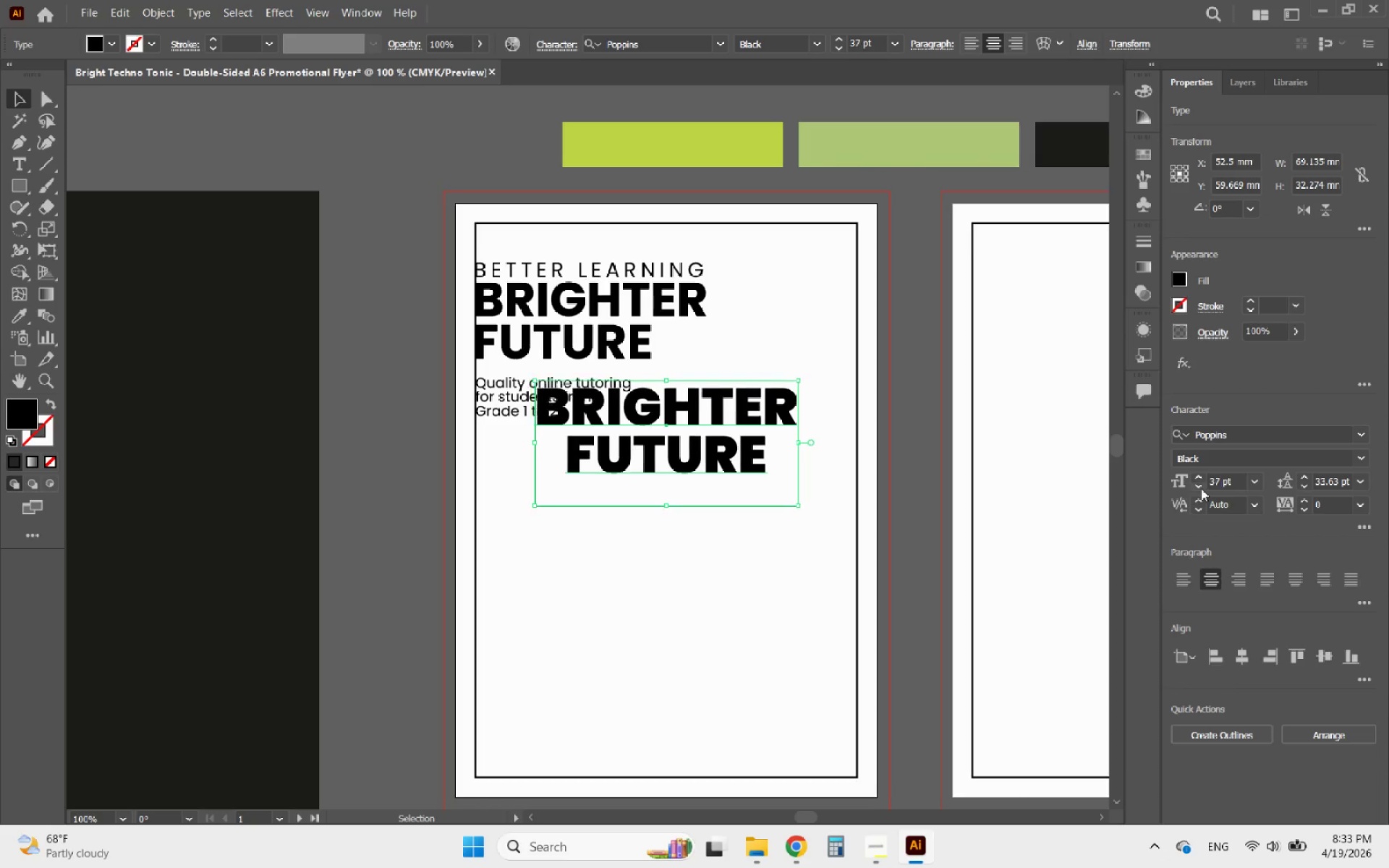 
triple_click([1201, 488])
 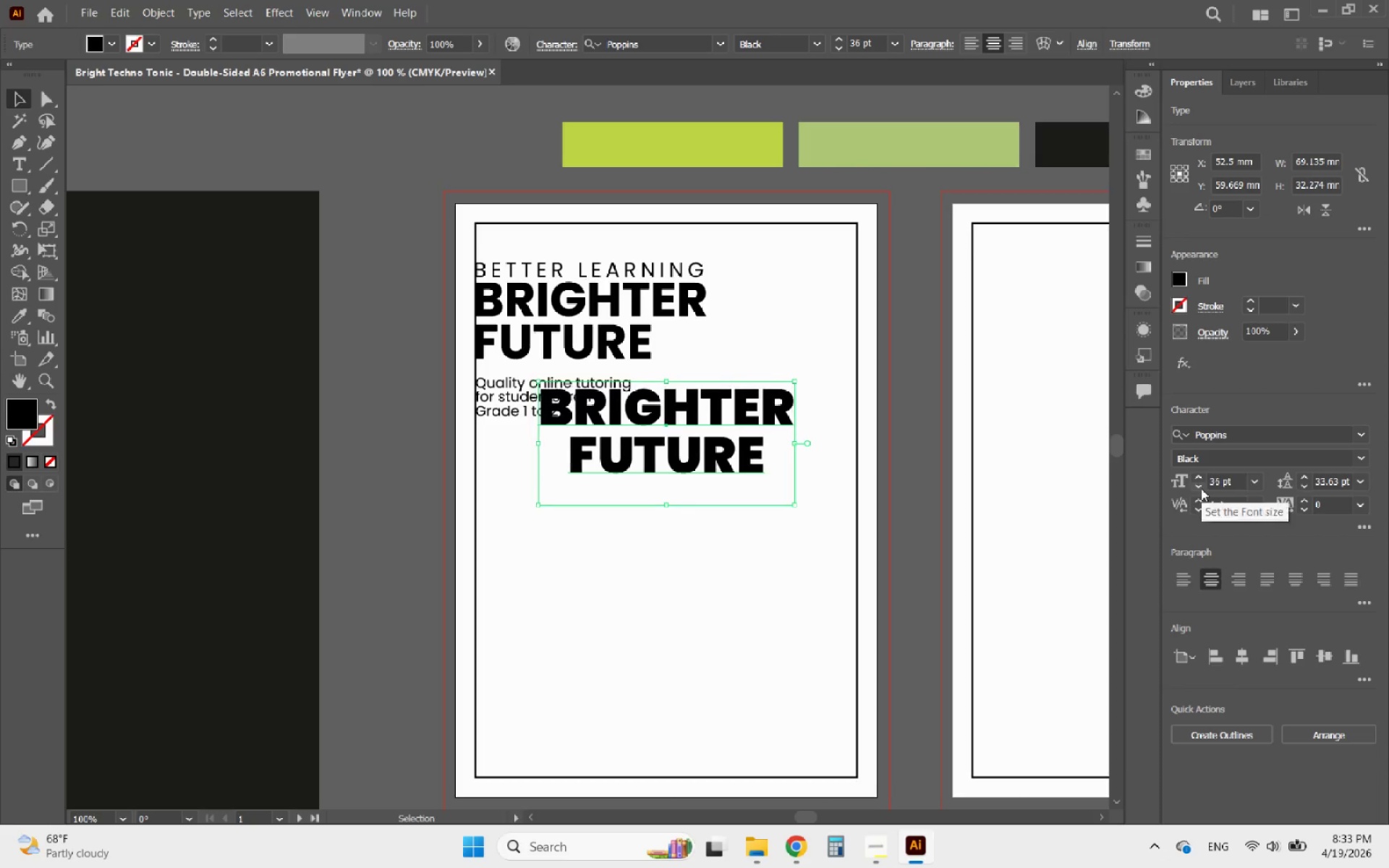 
triple_click([1201, 488])
 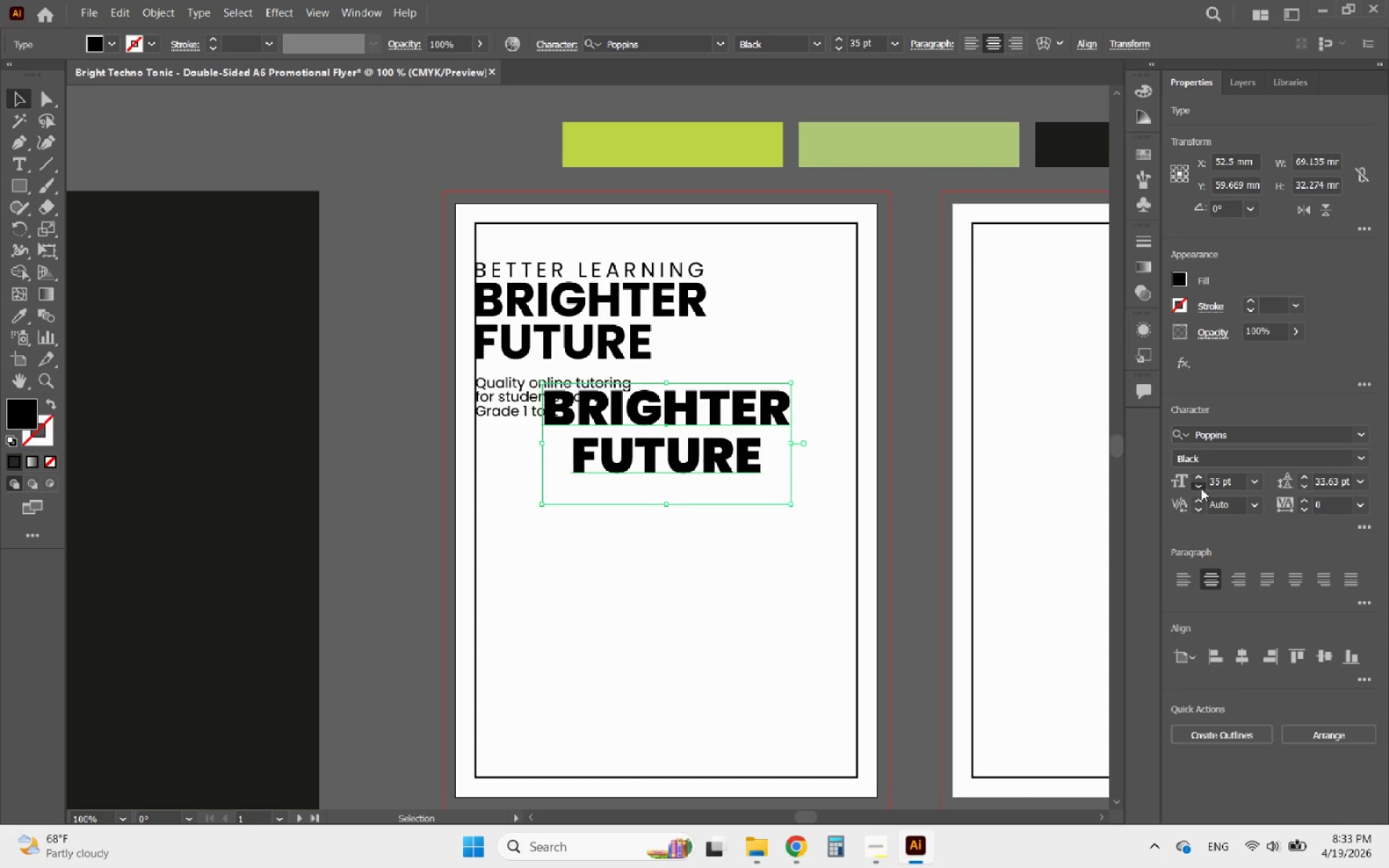 
triple_click([1201, 488])
 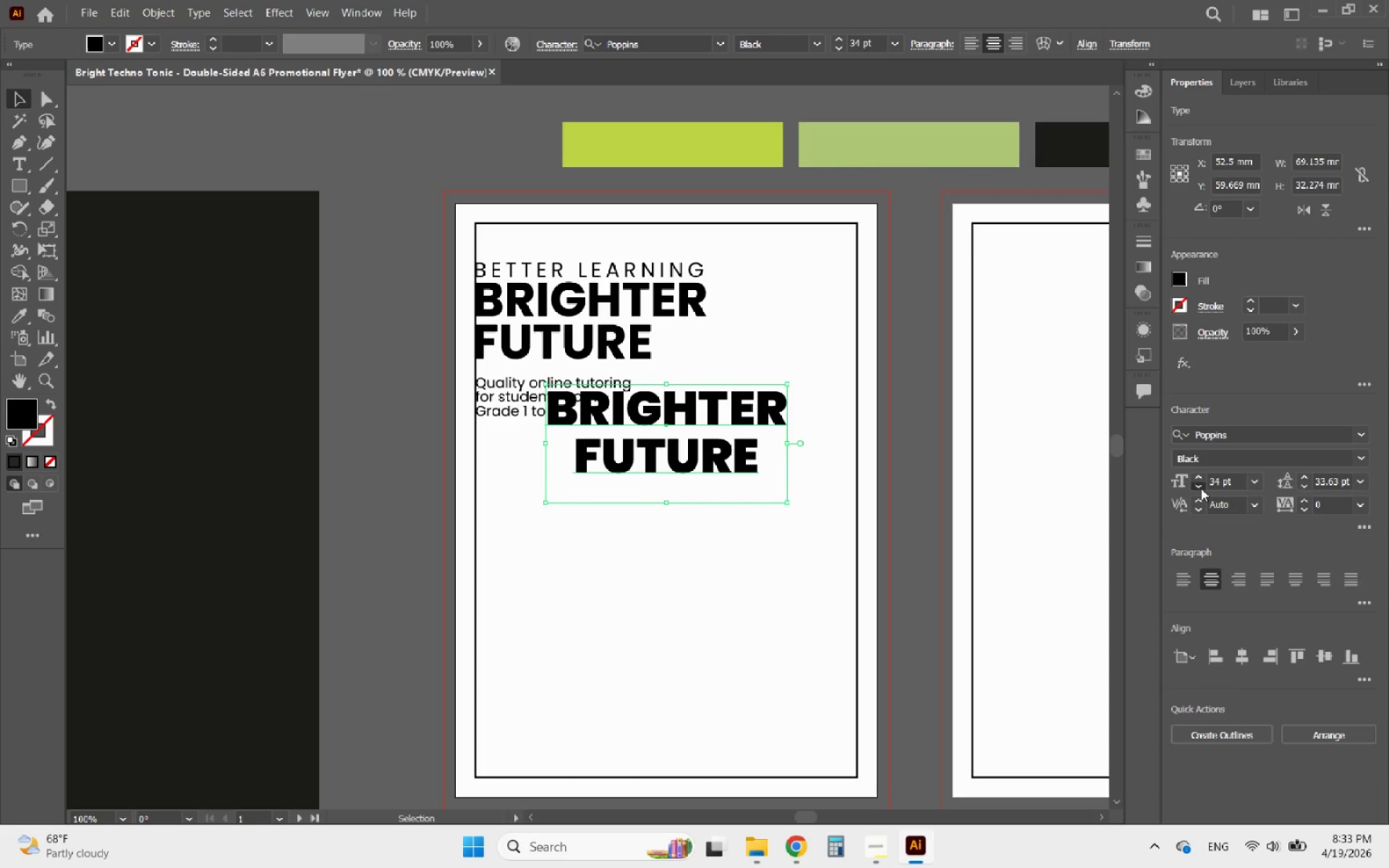 
triple_click([1201, 488])
 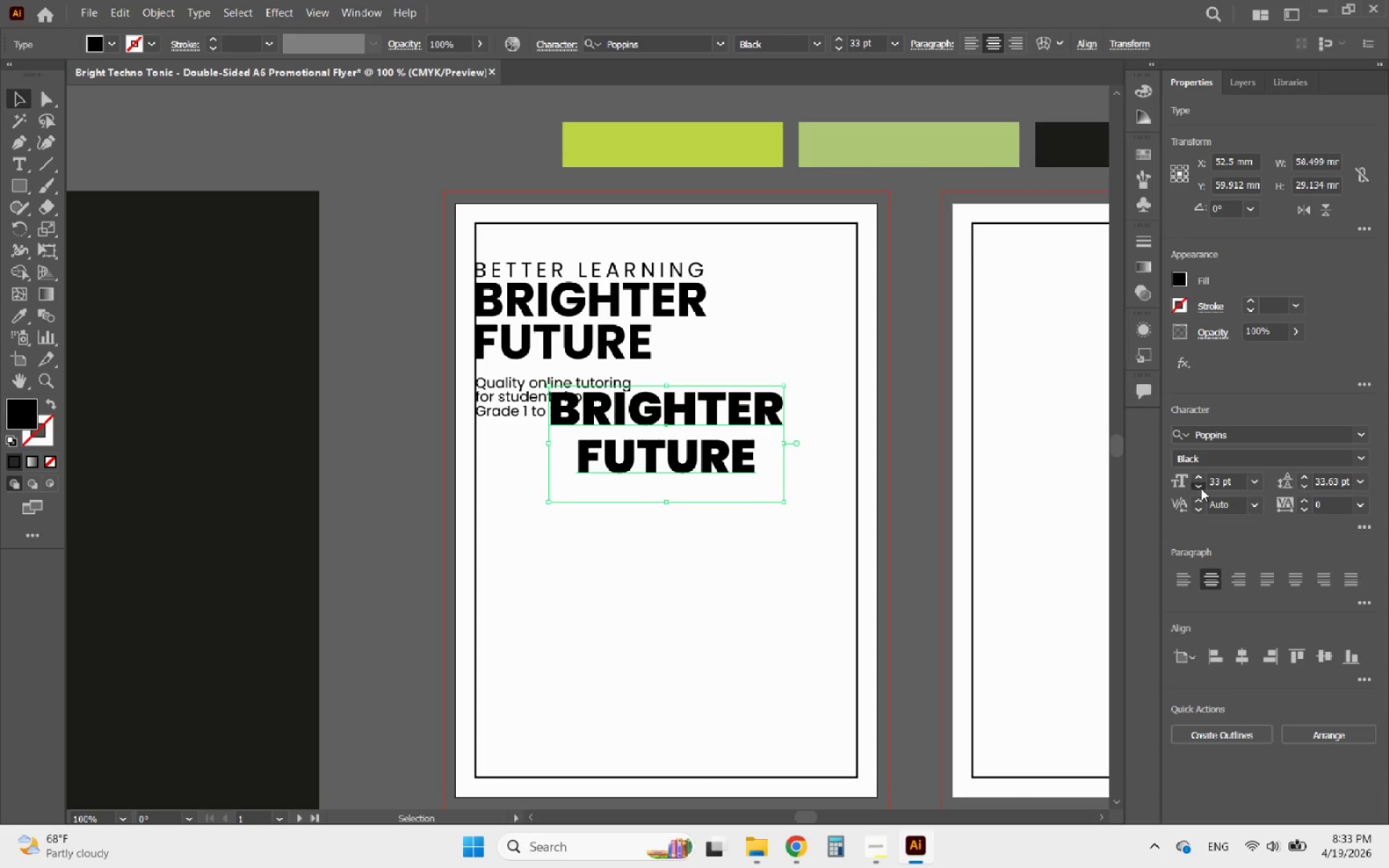 
triple_click([1201, 488])
 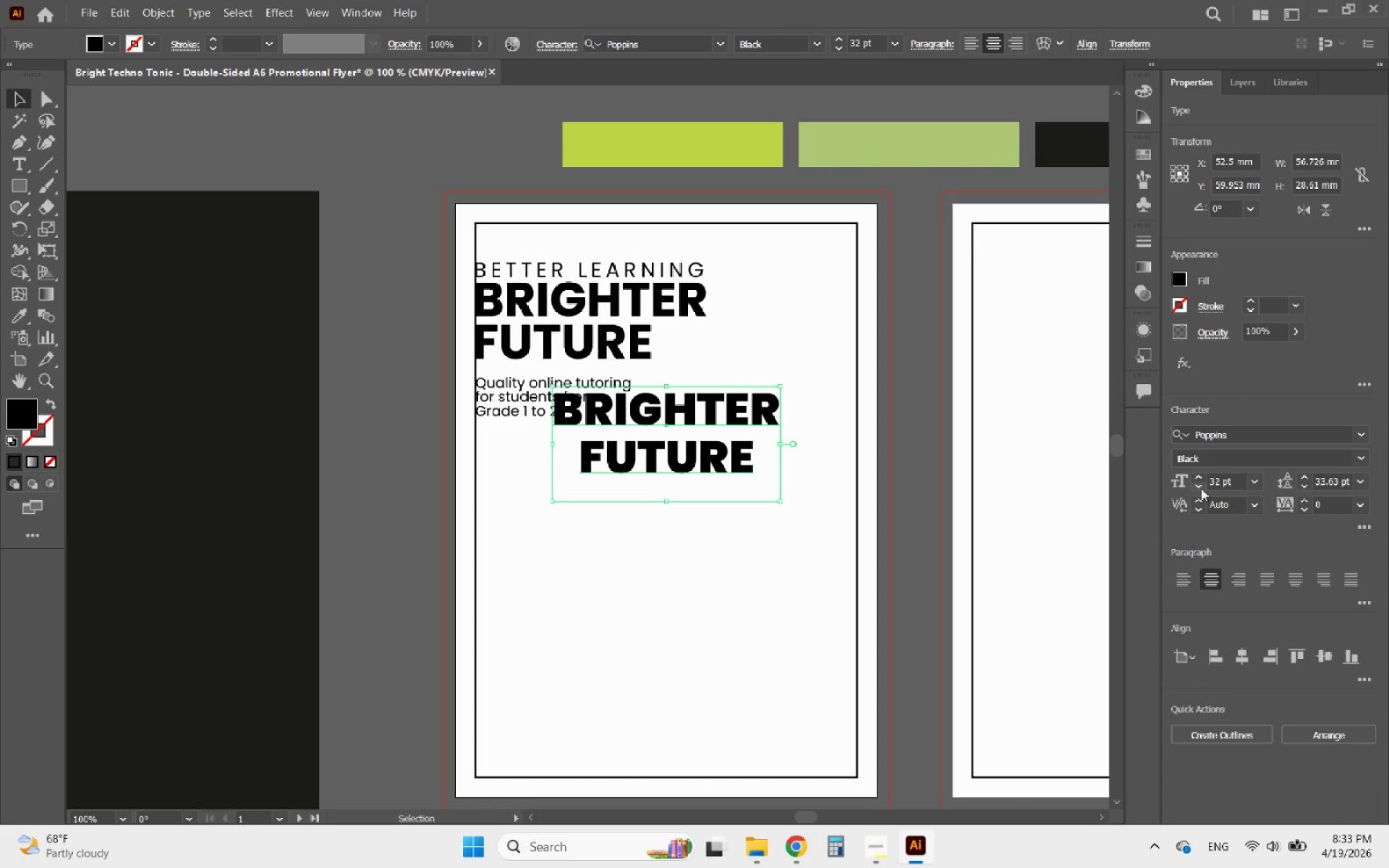 
triple_click([1201, 488])
 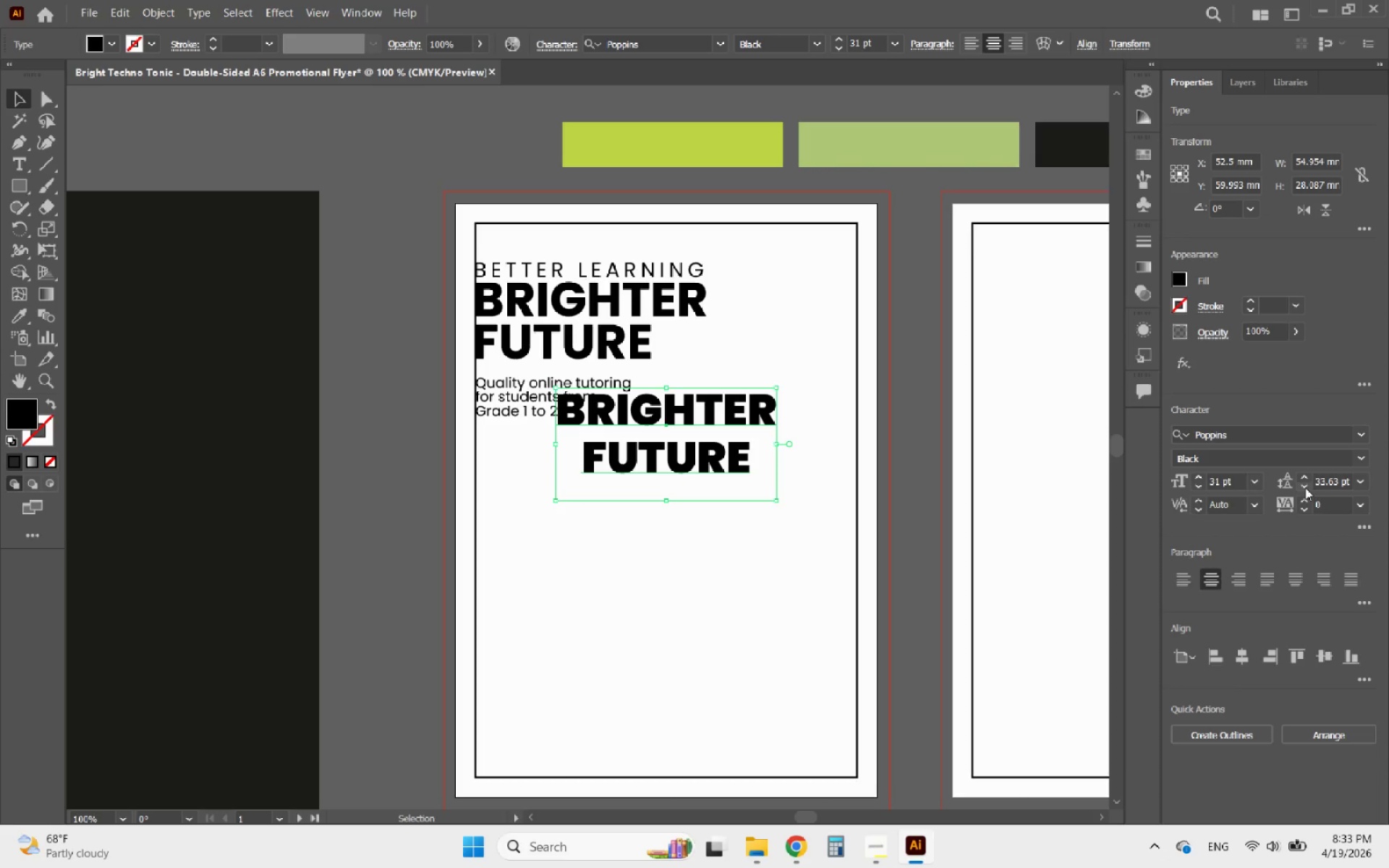 
double_click([1305, 488])
 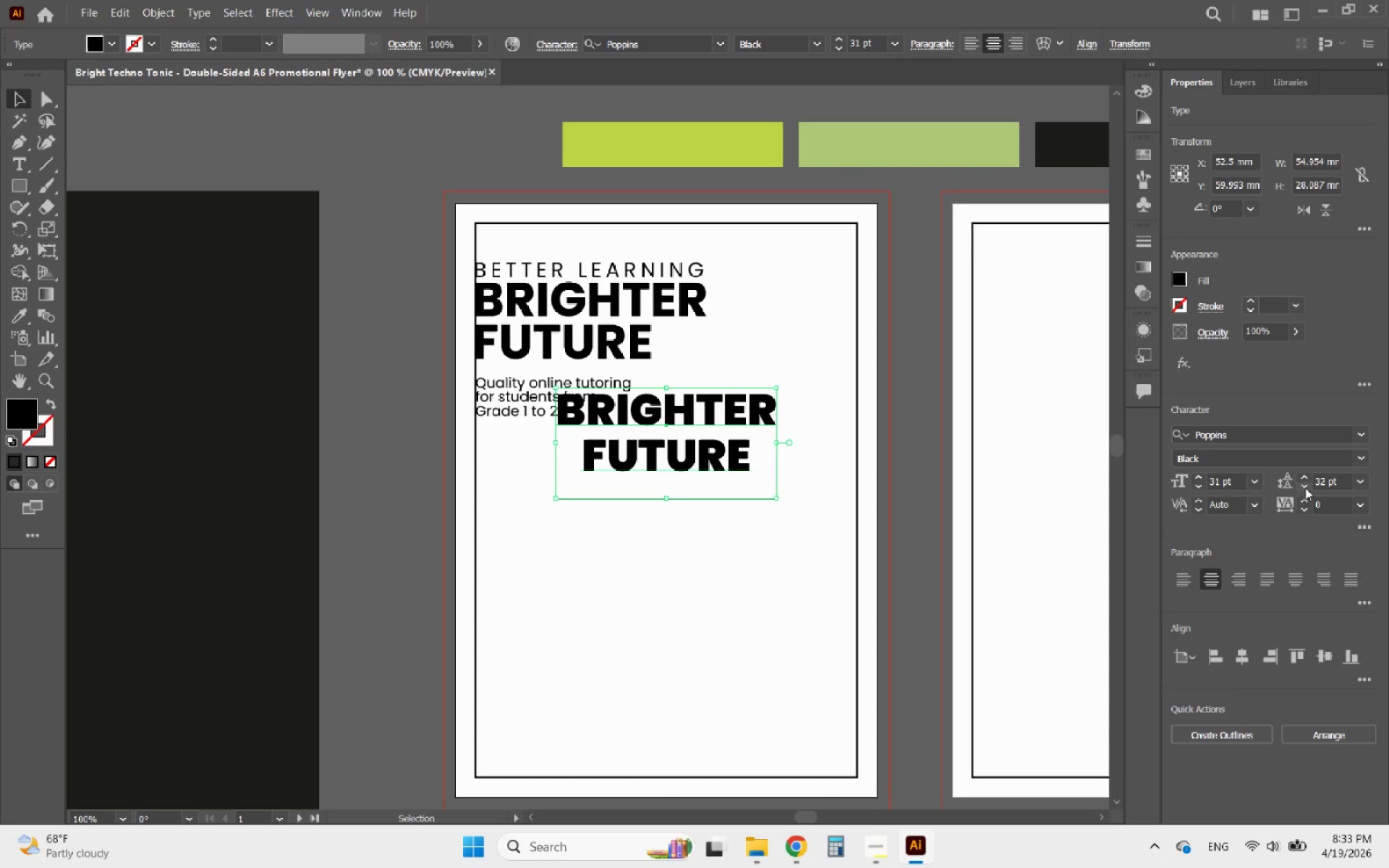 
triple_click([1305, 488])
 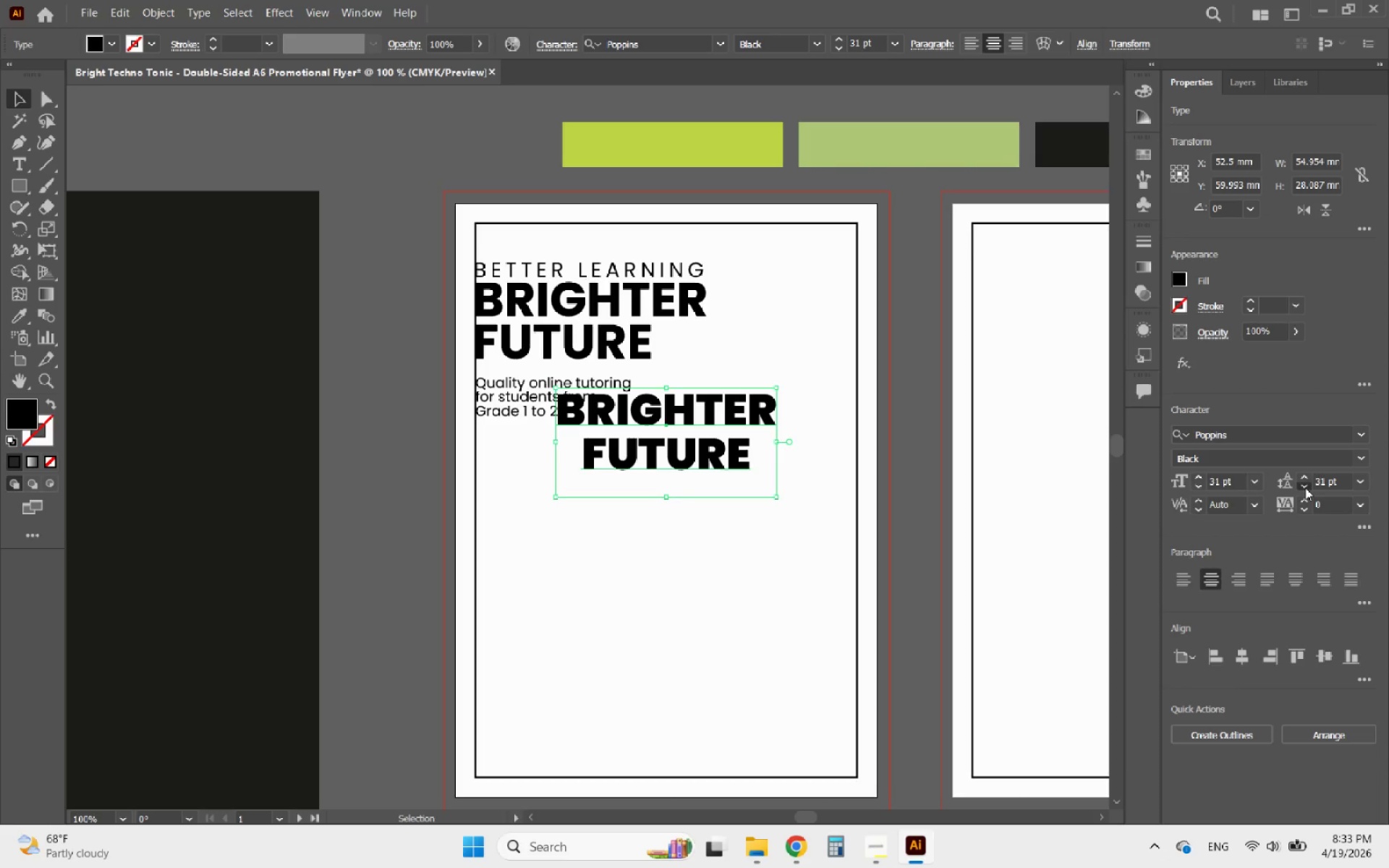 
triple_click([1305, 488])
 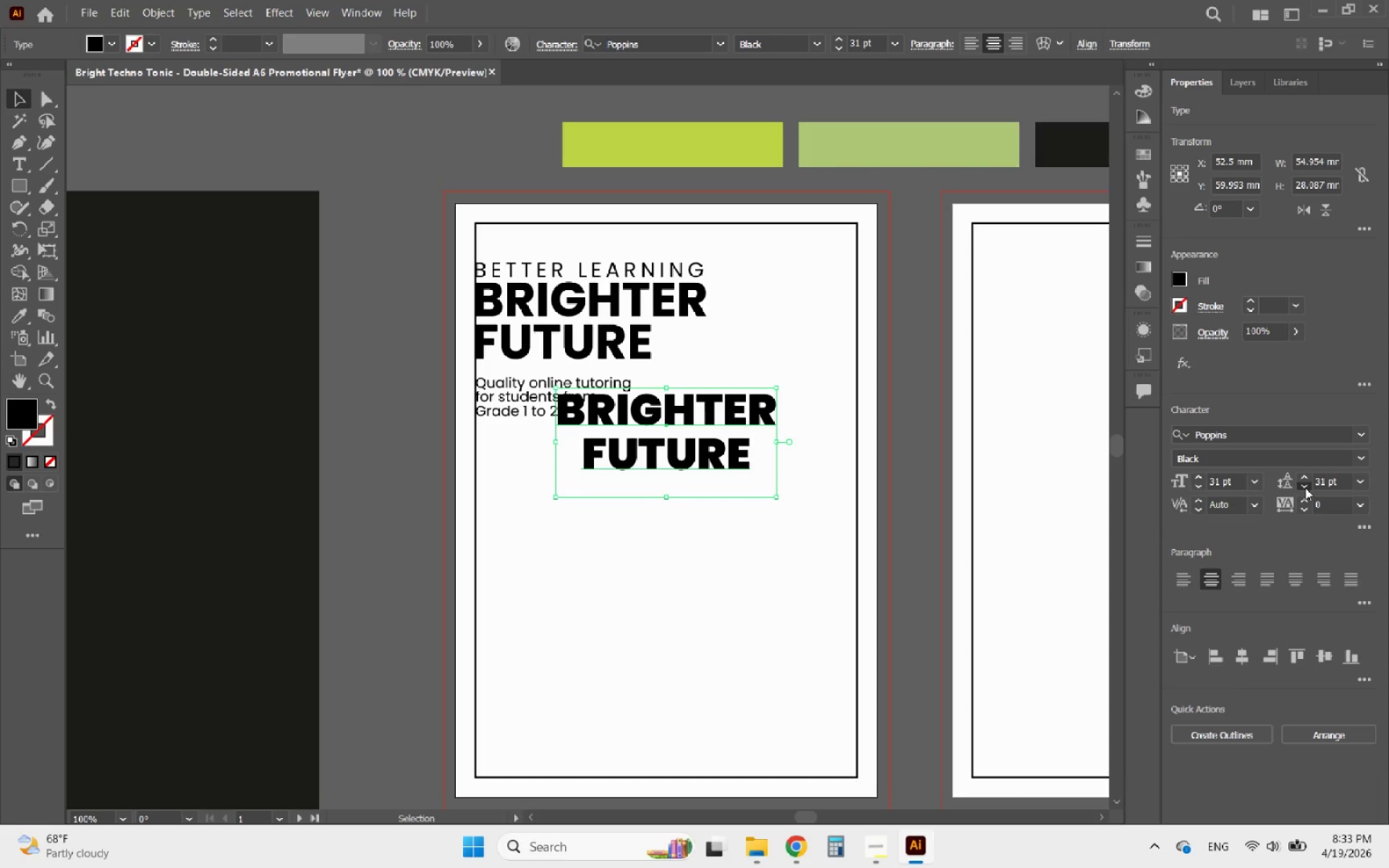 
triple_click([1305, 488])
 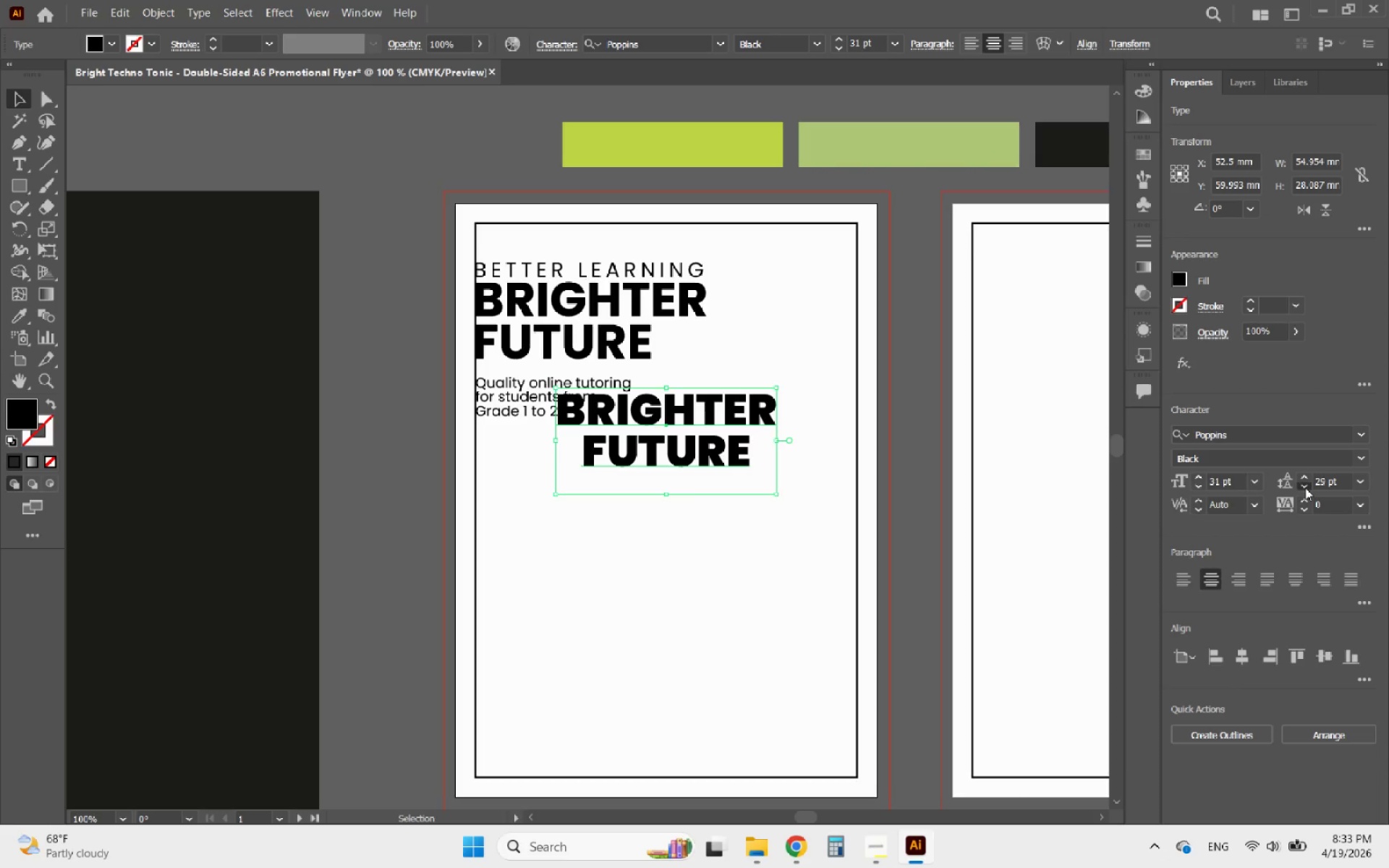 
triple_click([1305, 488])
 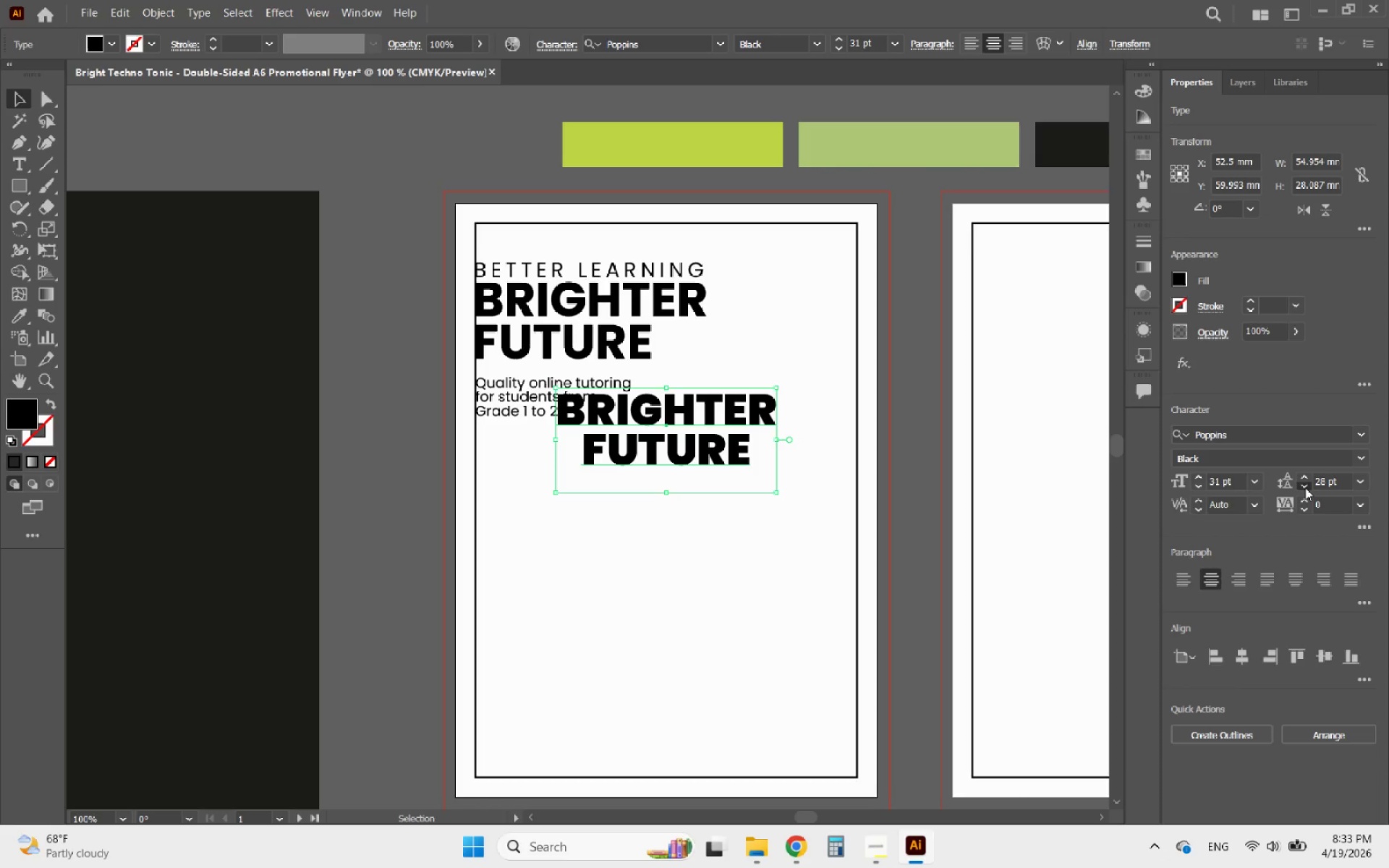 
triple_click([1305, 488])
 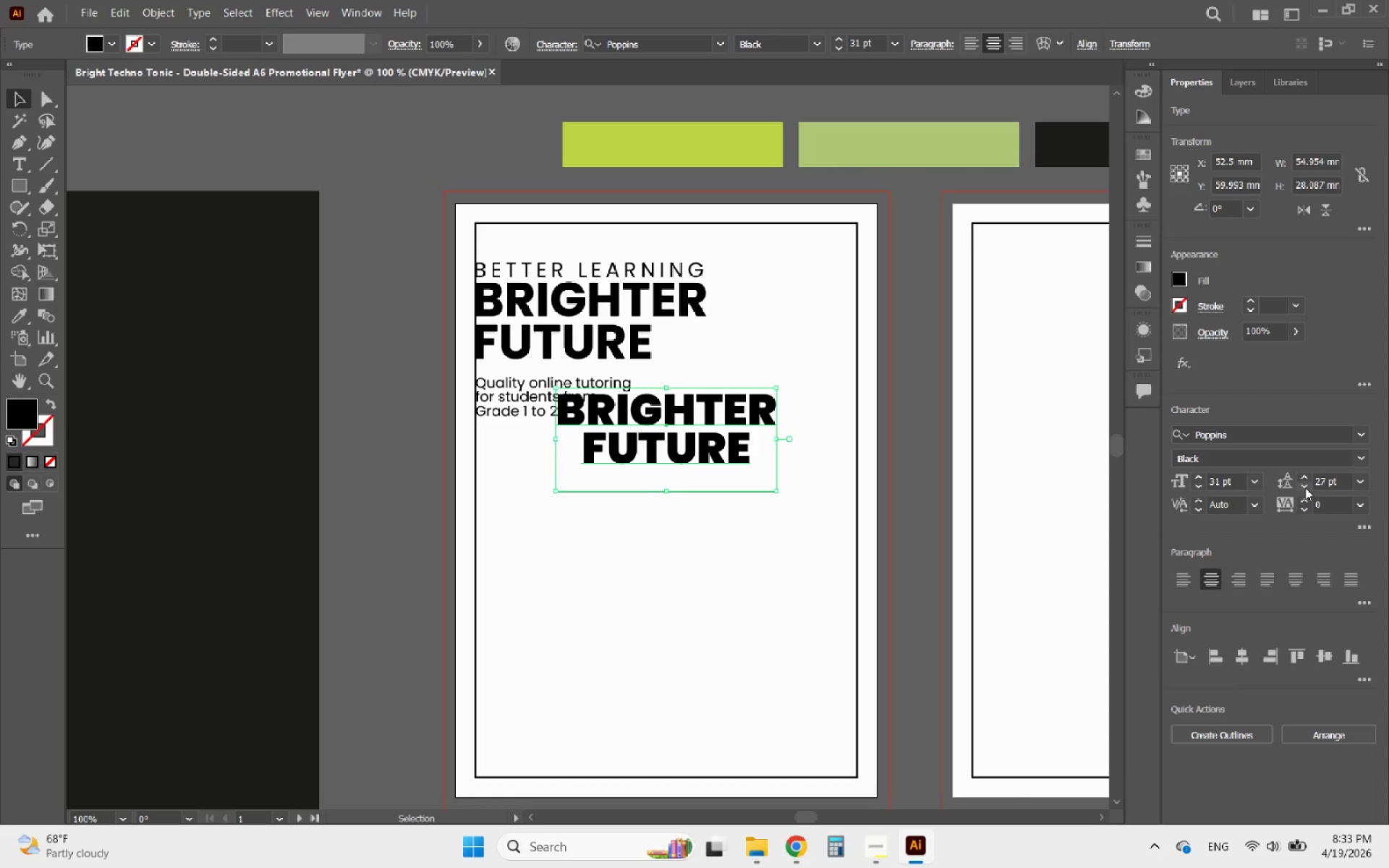 
triple_click([1305, 488])
 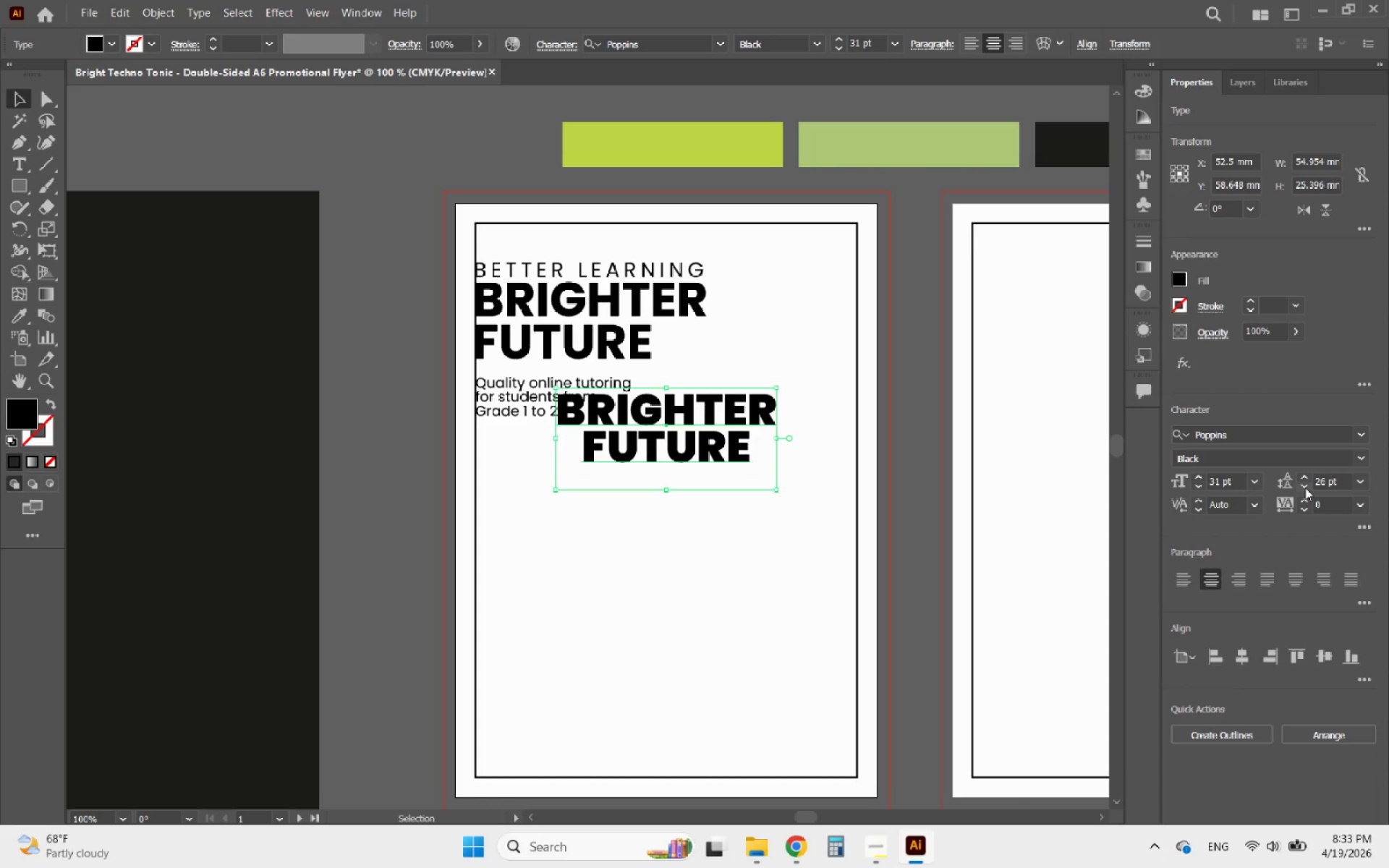 
triple_click([1305, 488])
 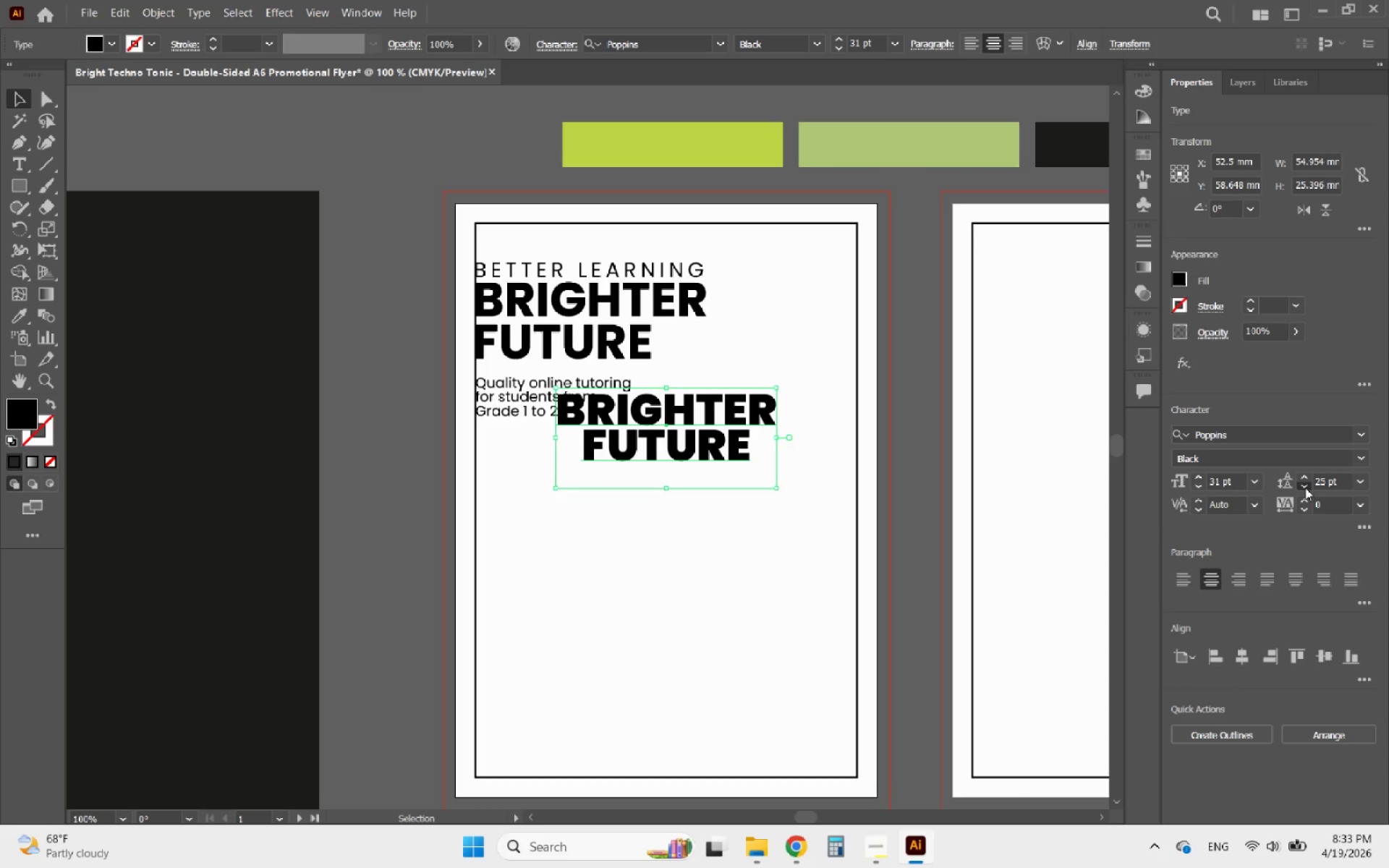 
triple_click([1305, 488])
 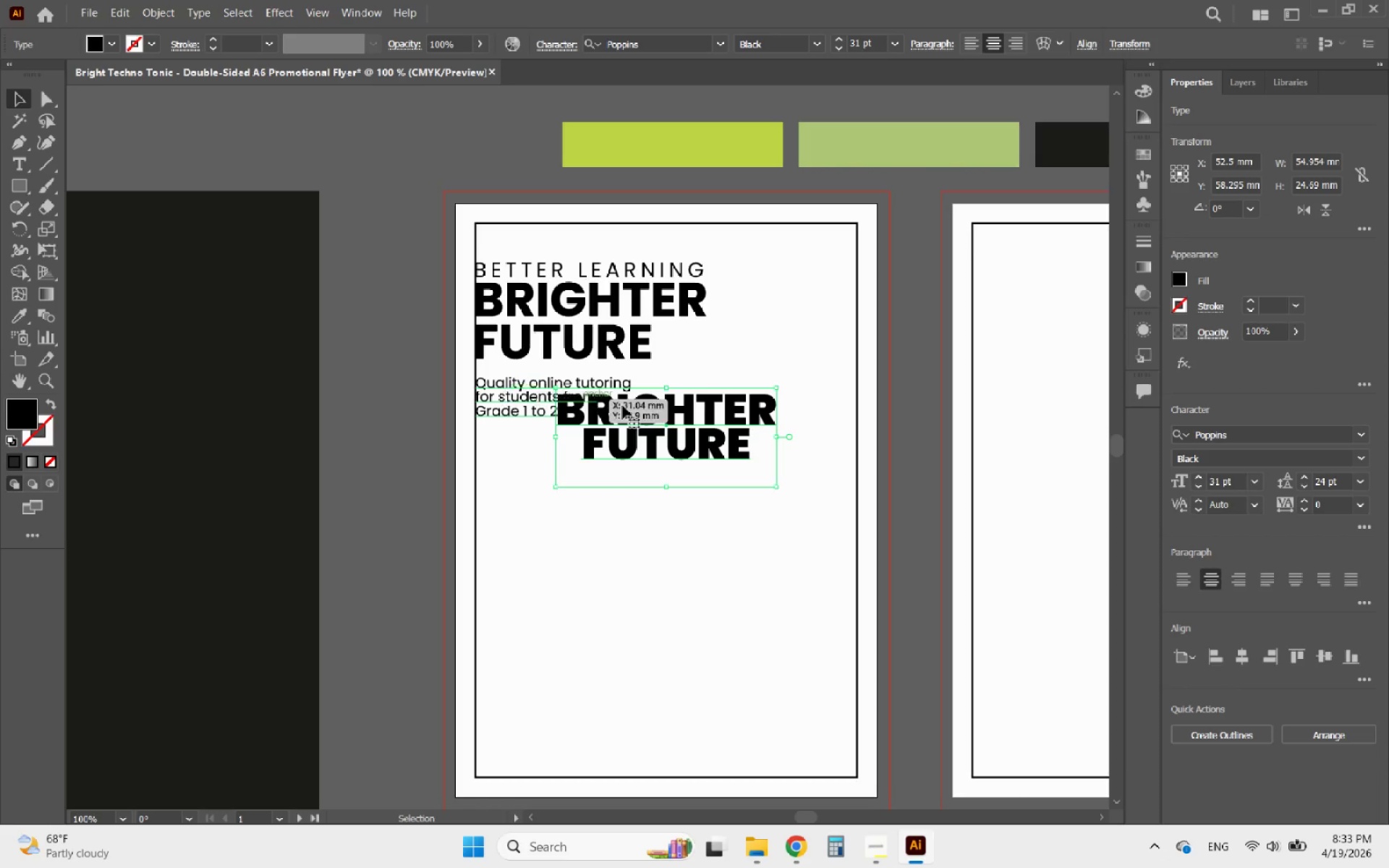 
left_click_drag(start_coordinate=[634, 315], to_coordinate=[748, 665])
 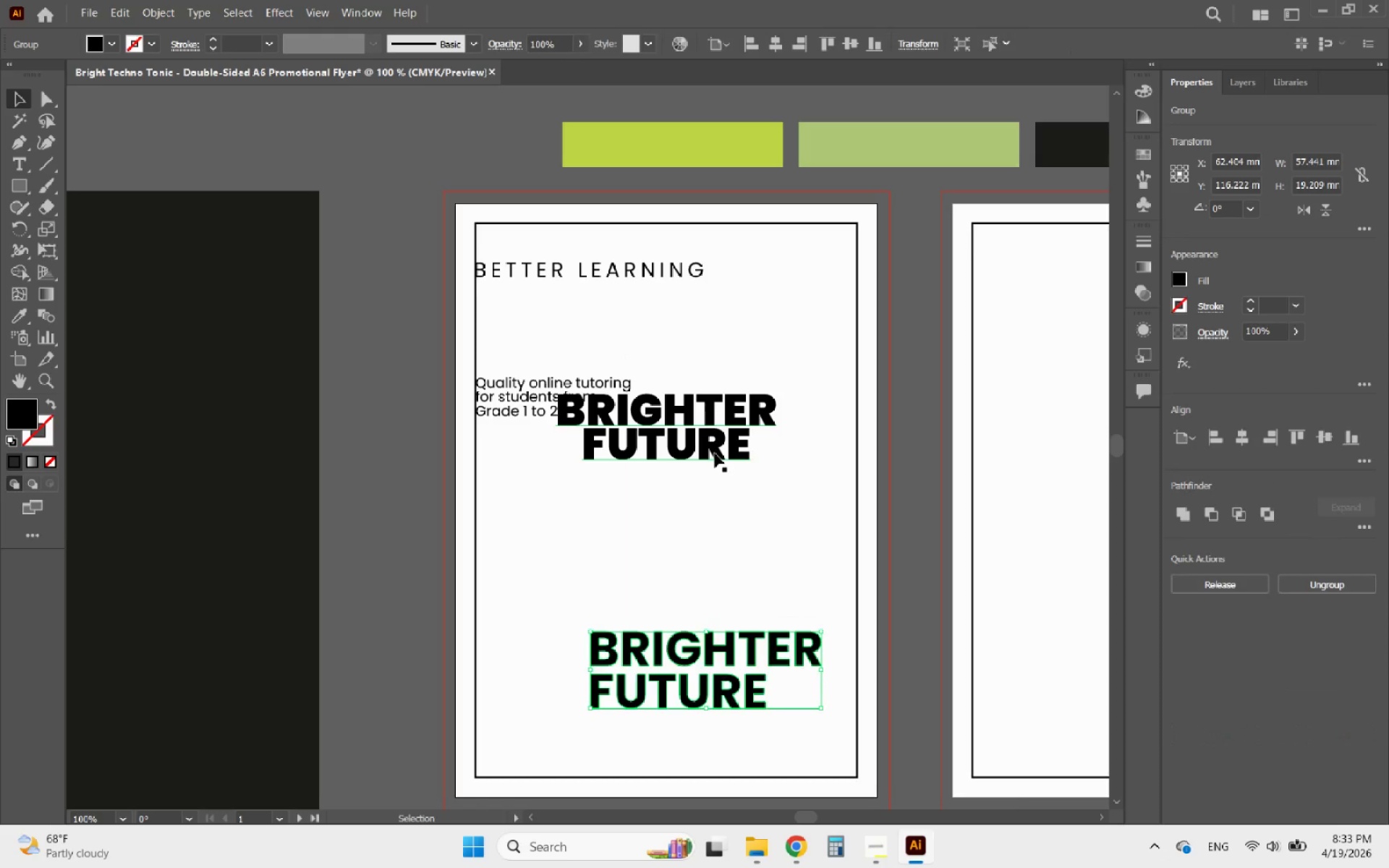 
left_click_drag(start_coordinate=[715, 453], to_coordinate=[711, 358])
 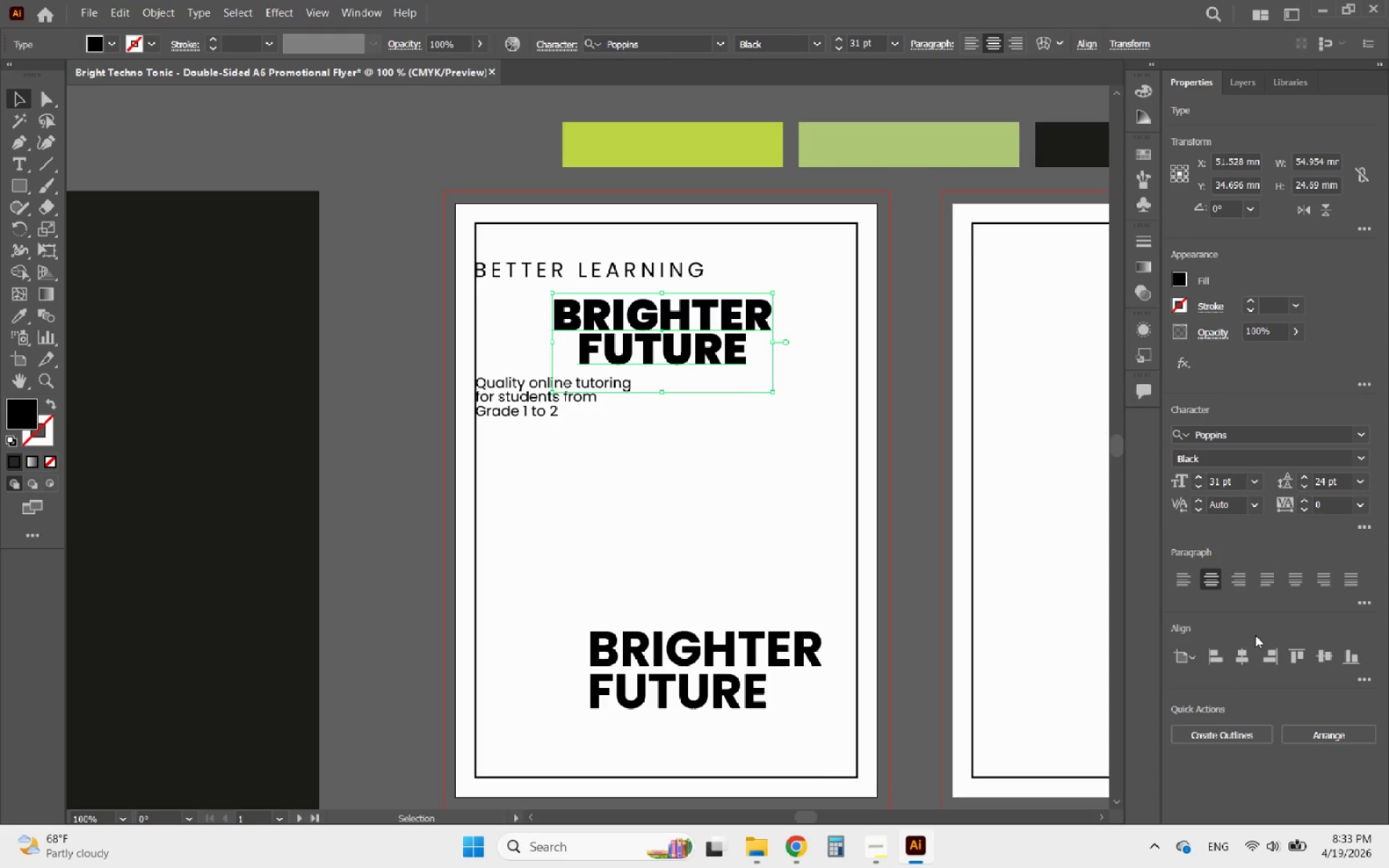 
left_click([1246, 652])
 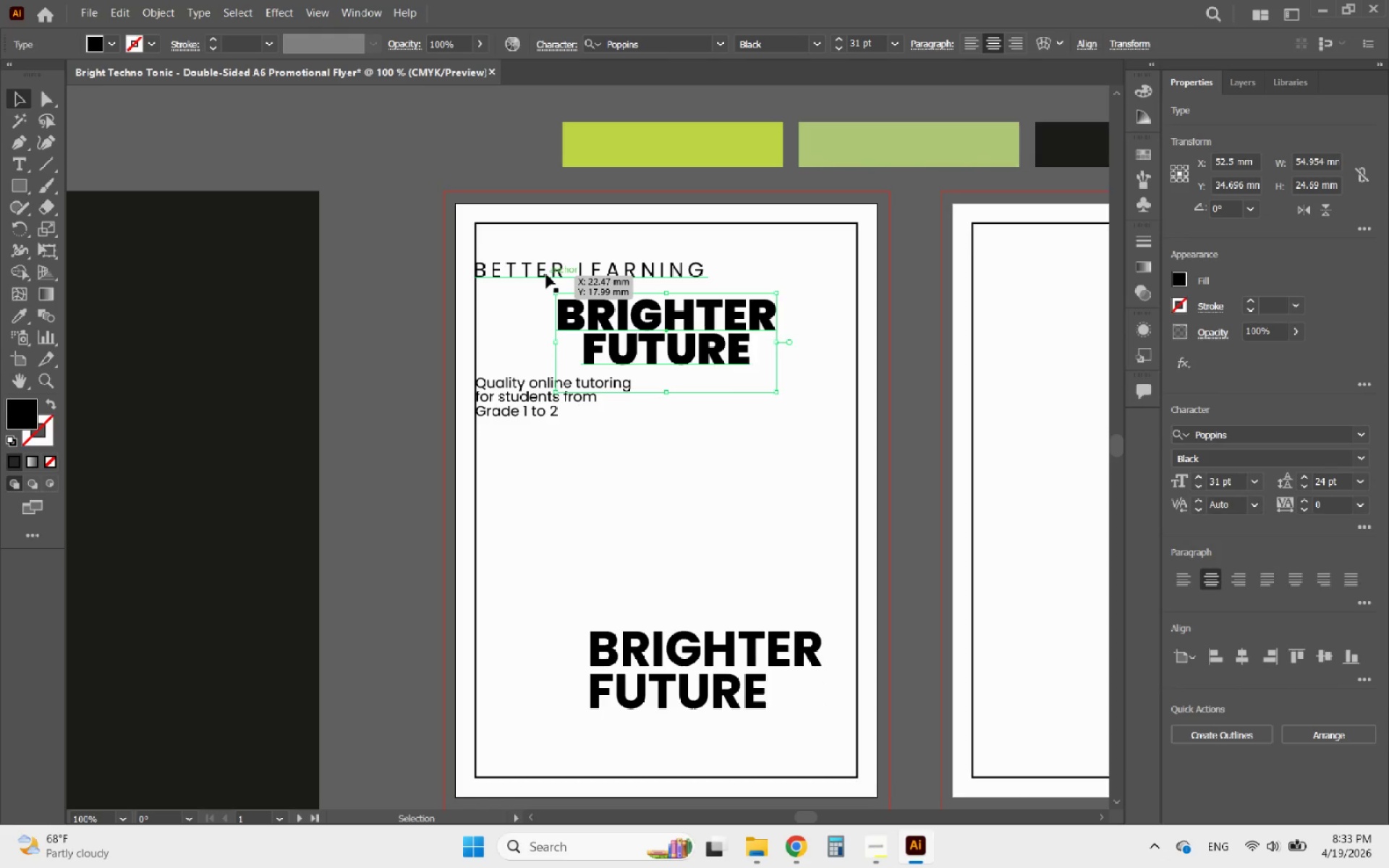 
left_click([546, 274])
 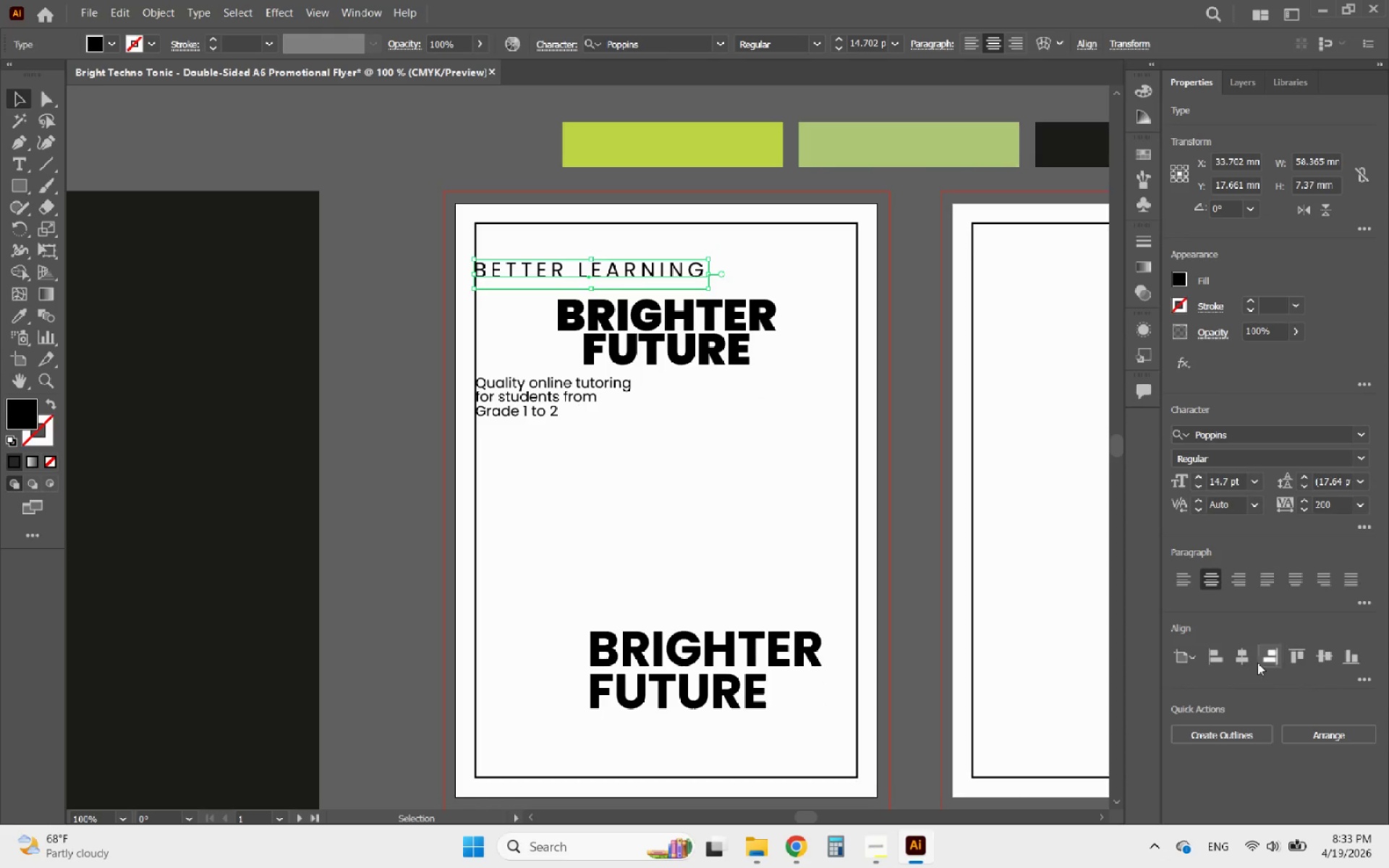 
left_click([1244, 656])
 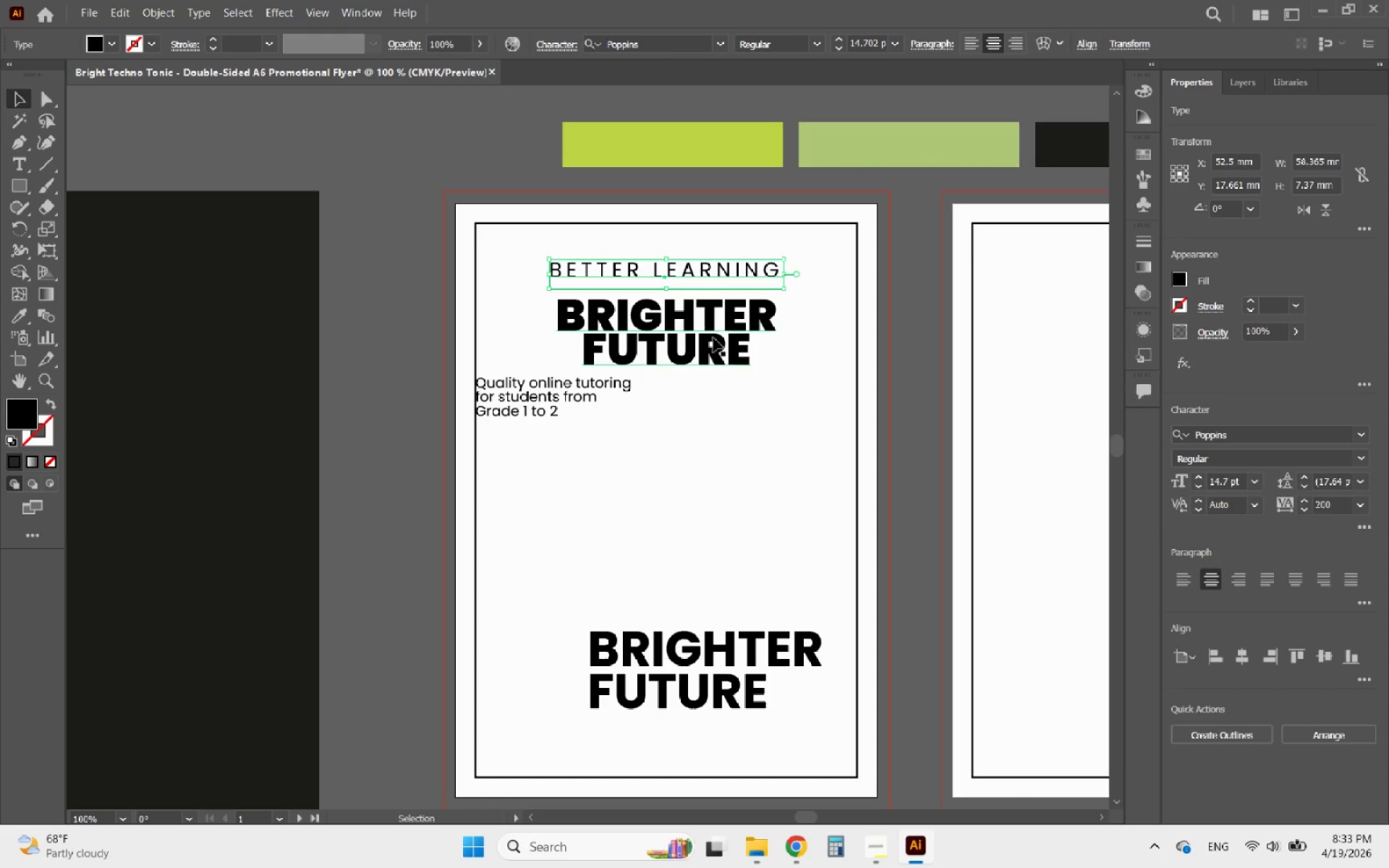 
hold_key(key=AltLeft, duration=0.31)
scroll: coordinate [686, 277], scroll_direction: up, amount: 3.0
 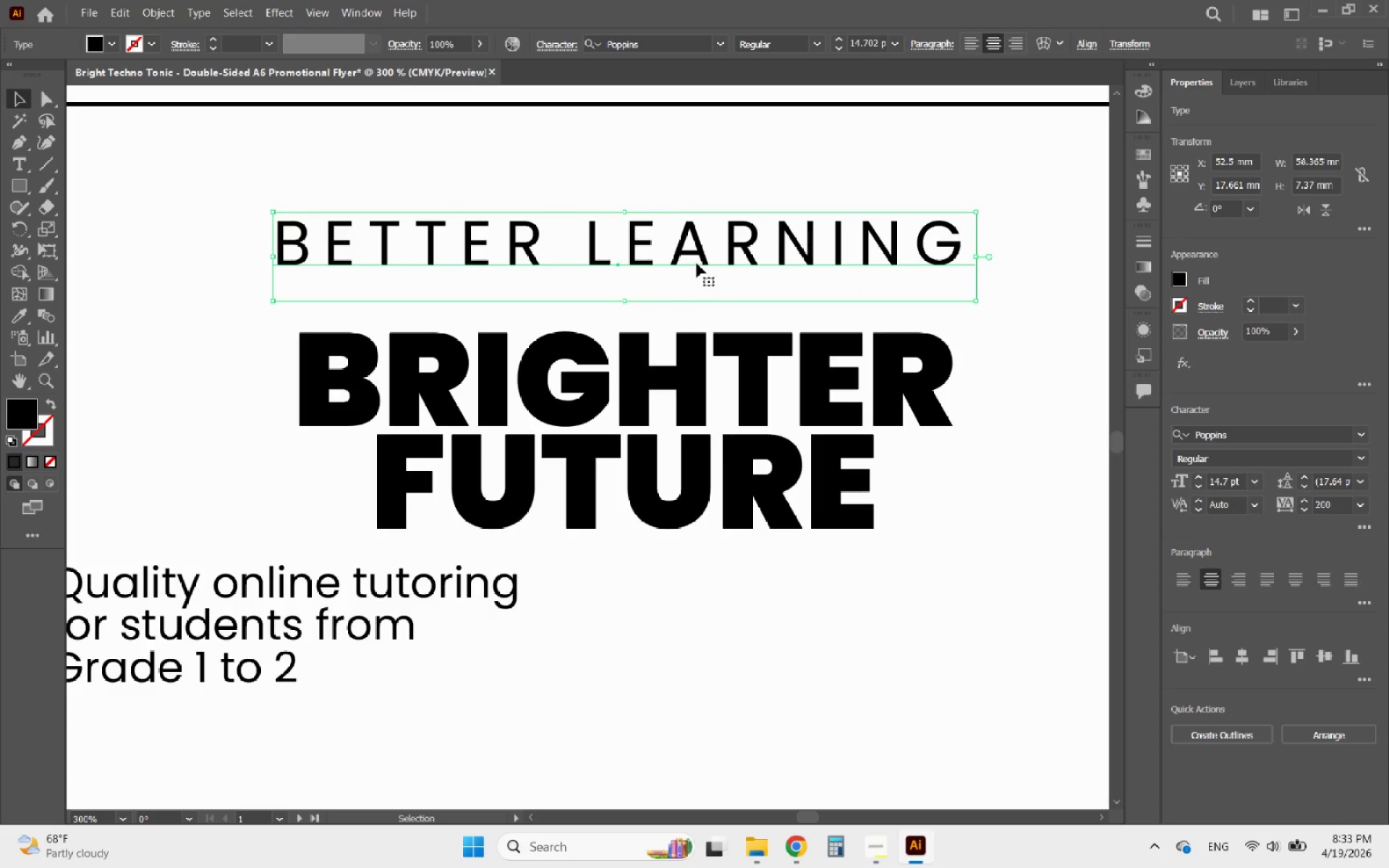 
hold_key(key=AltLeft, duration=1.67)
scroll: coordinate [710, 472], scroll_direction: down, amount: 1.0
 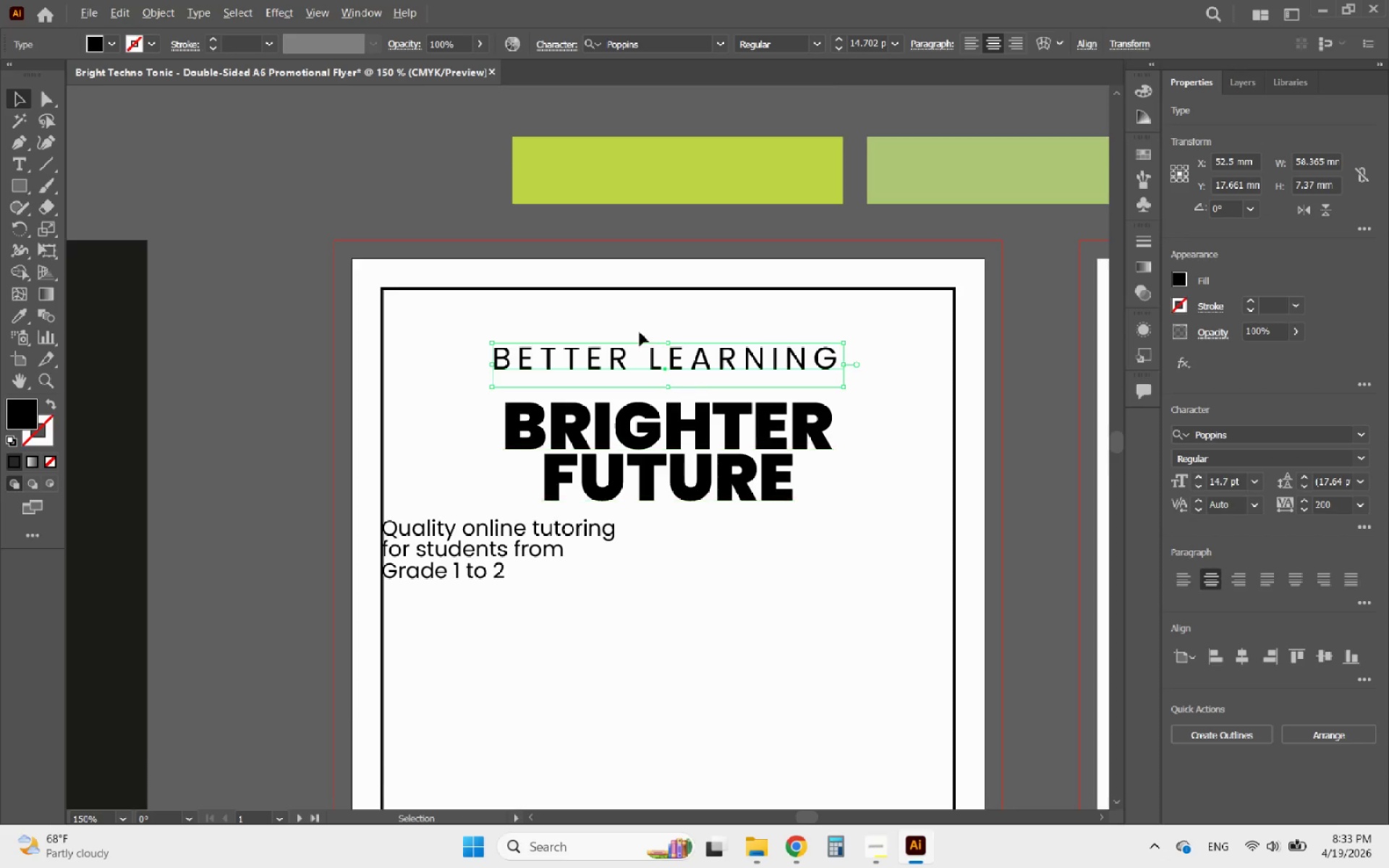 
scroll: coordinate [639, 326], scroll_direction: up, amount: 2.0
 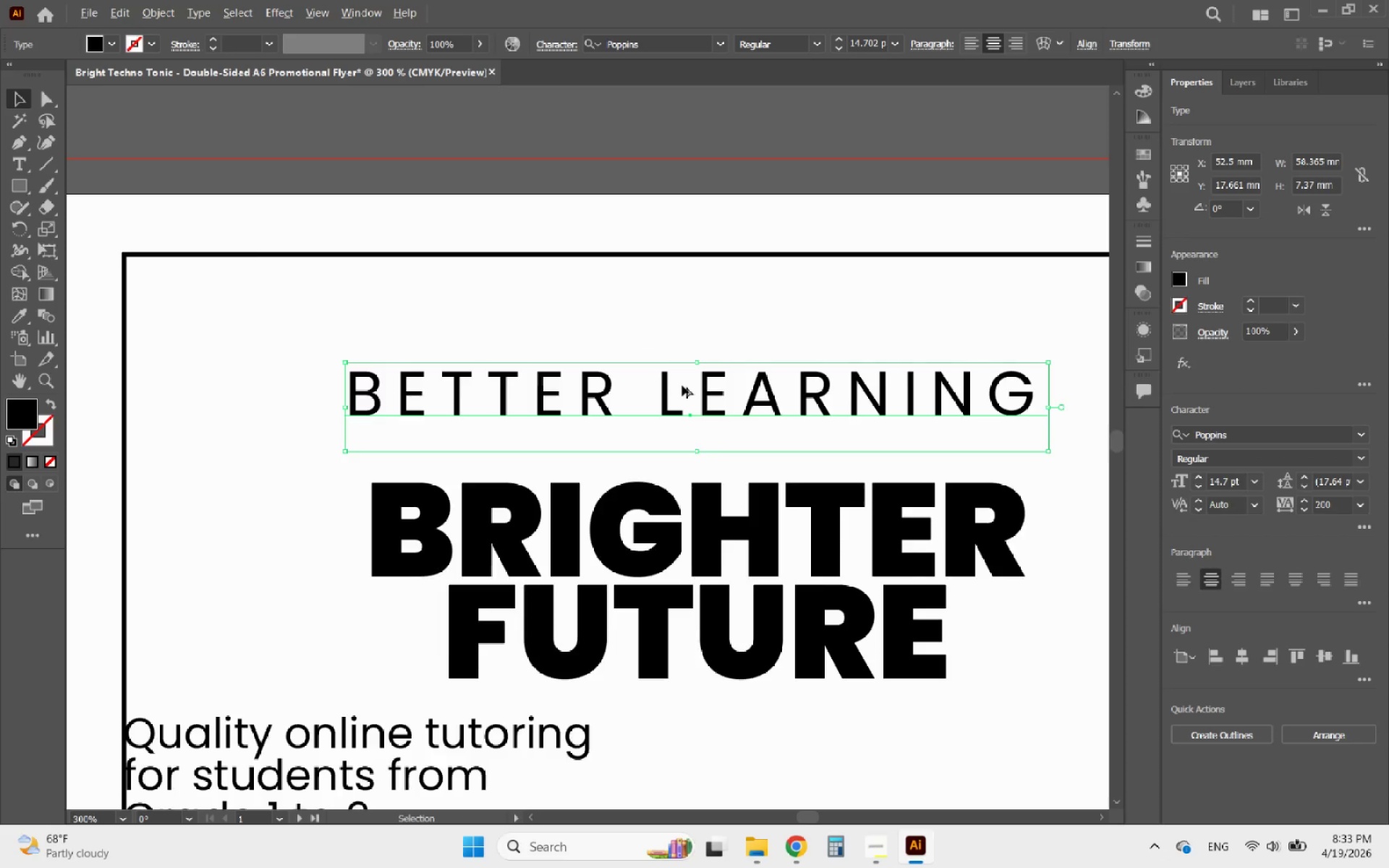 
scroll: coordinate [674, 422], scroll_direction: down, amount: 2.0
 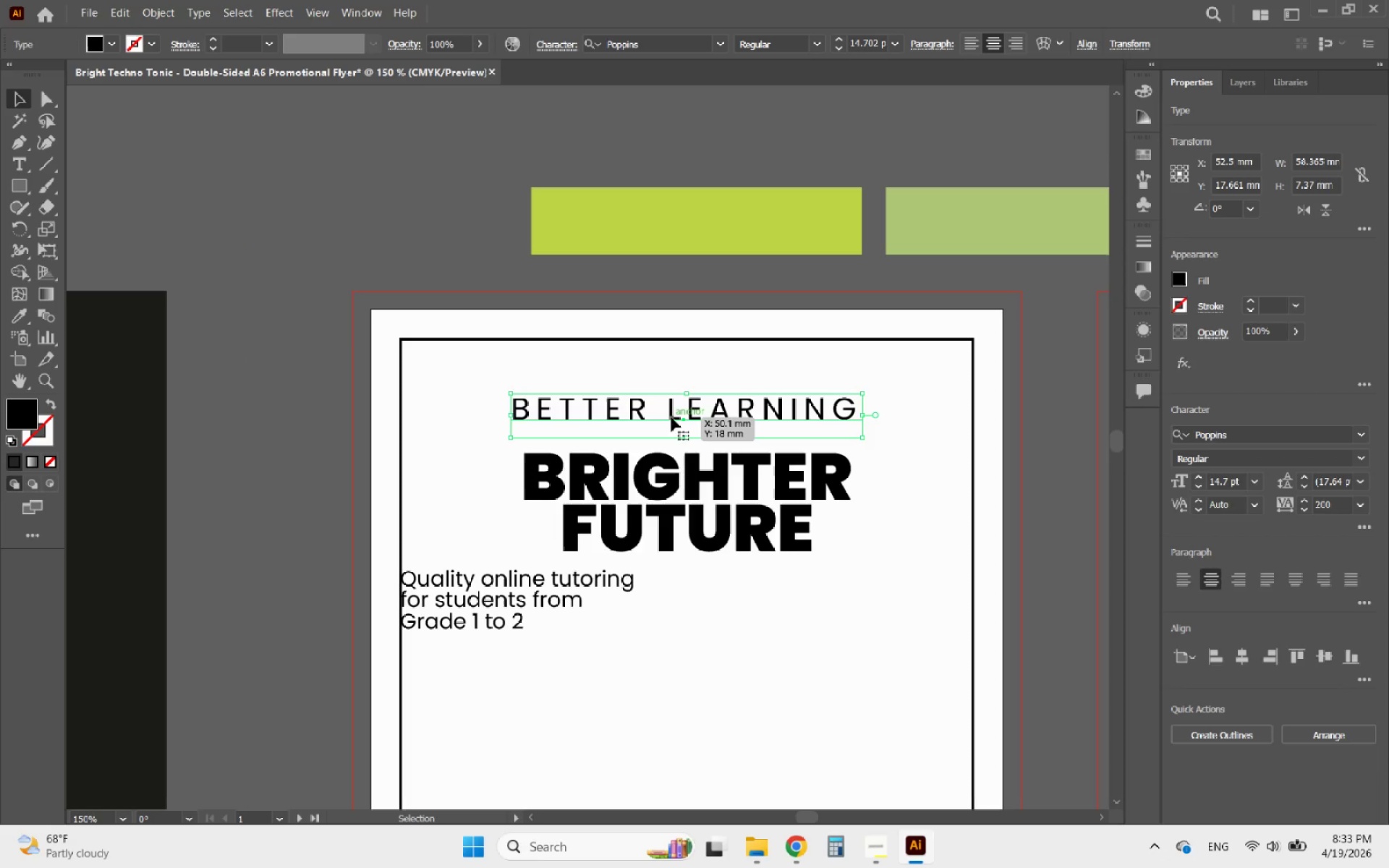 
left_click_drag(start_coordinate=[671, 417], to_coordinate=[671, 439])
 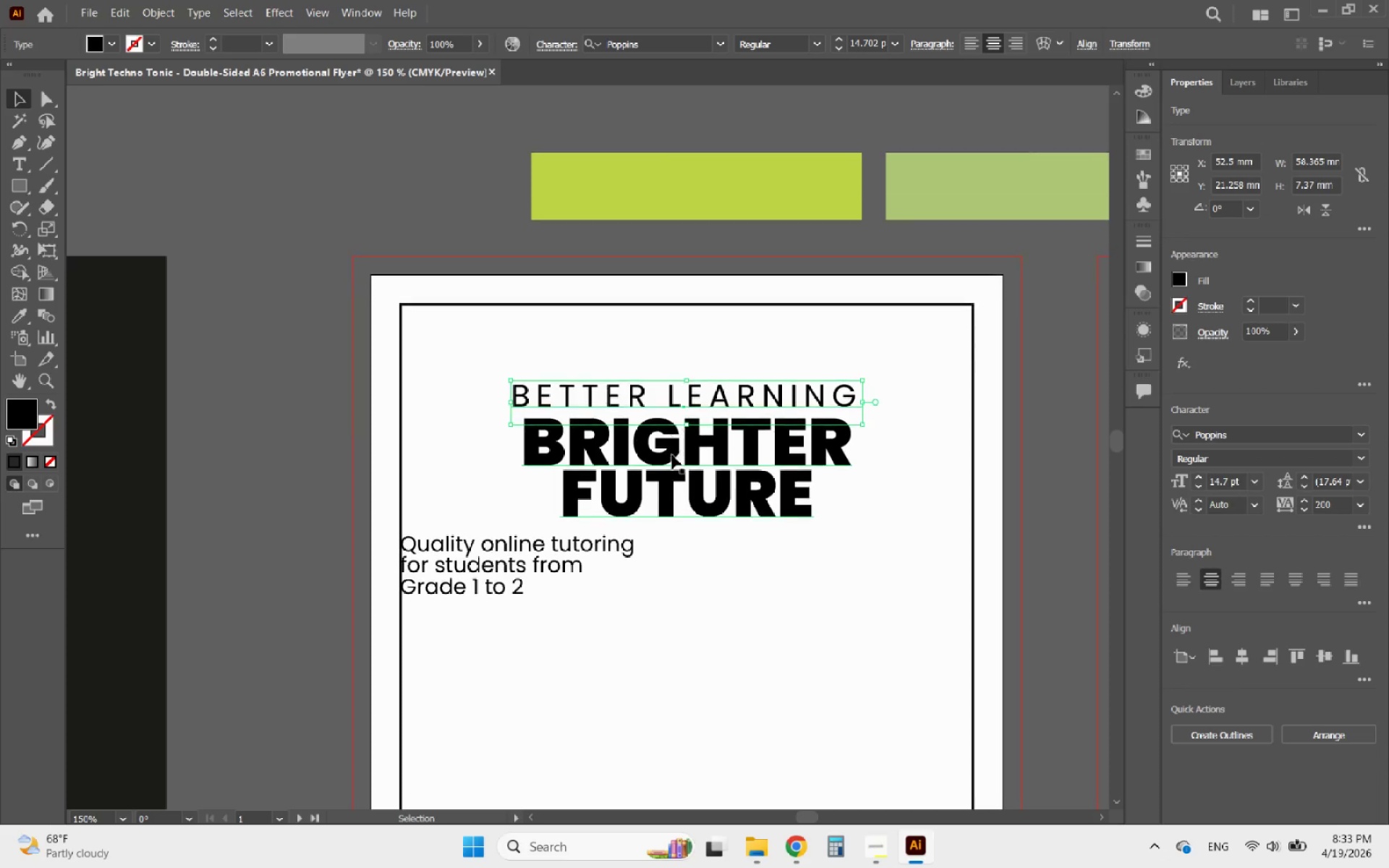 
hold_key(key=ShiftLeft, duration=1.69)
 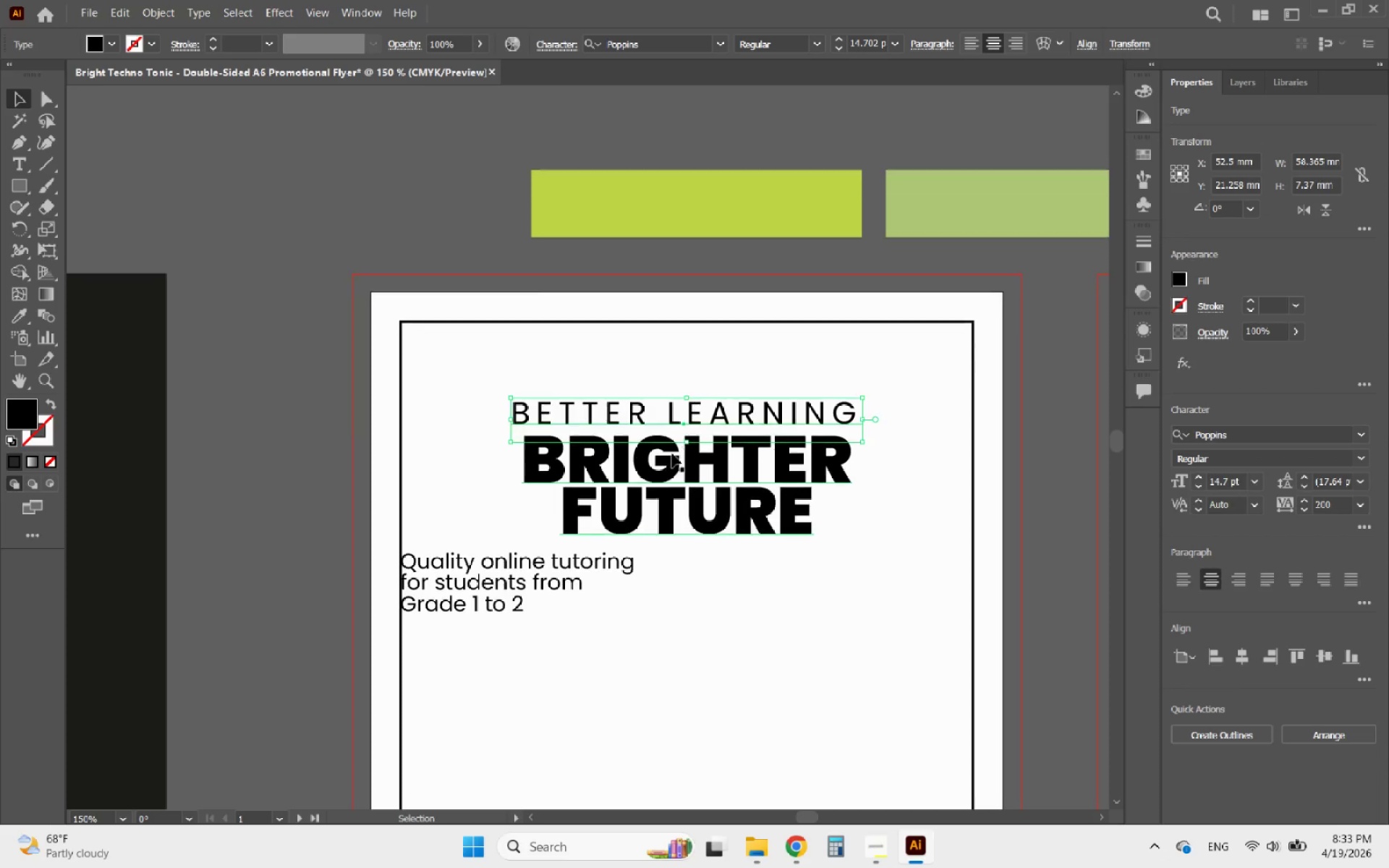 
scroll: coordinate [672, 456], scroll_direction: down, amount: 4.0
 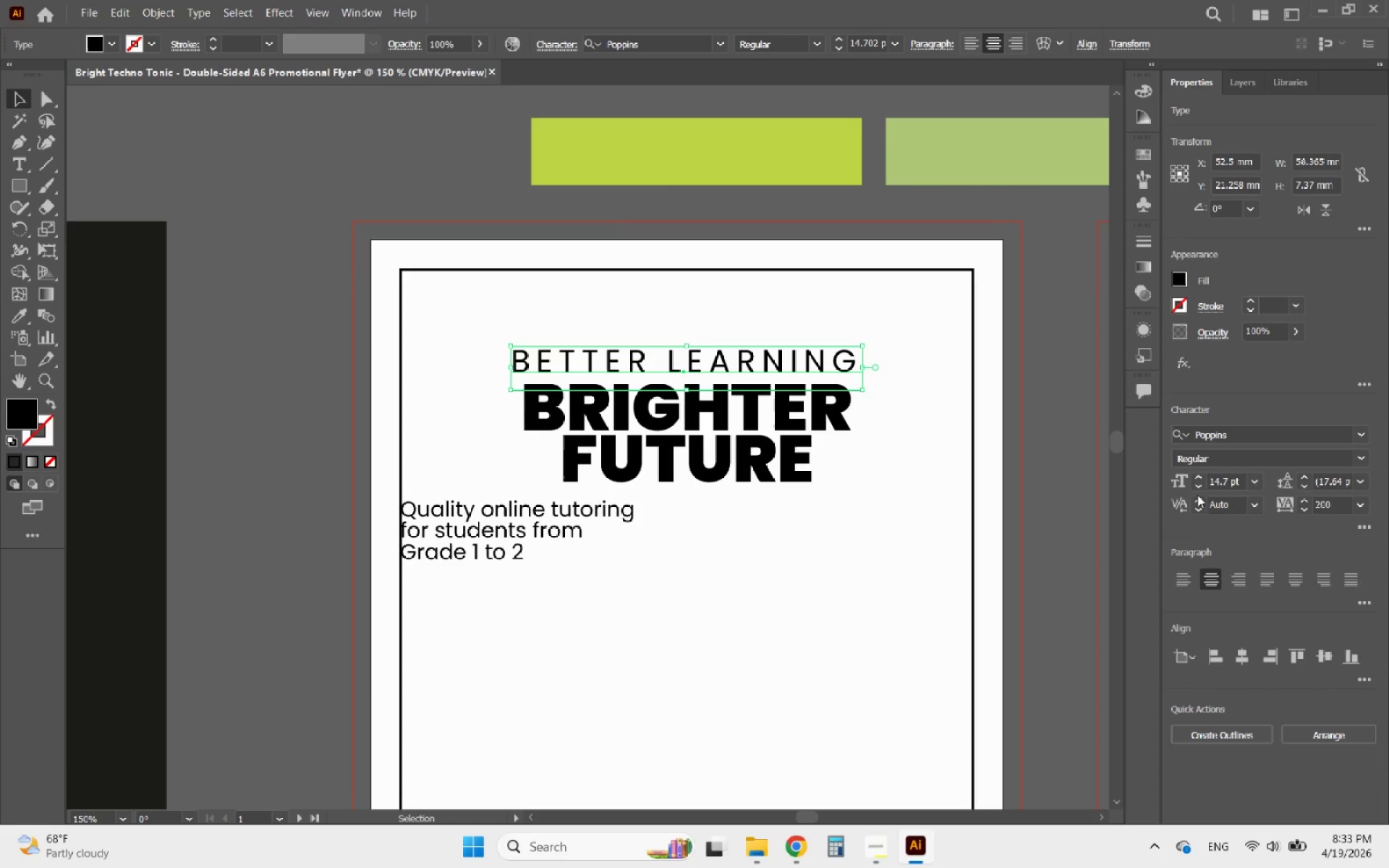 
double_click([1194, 485])
 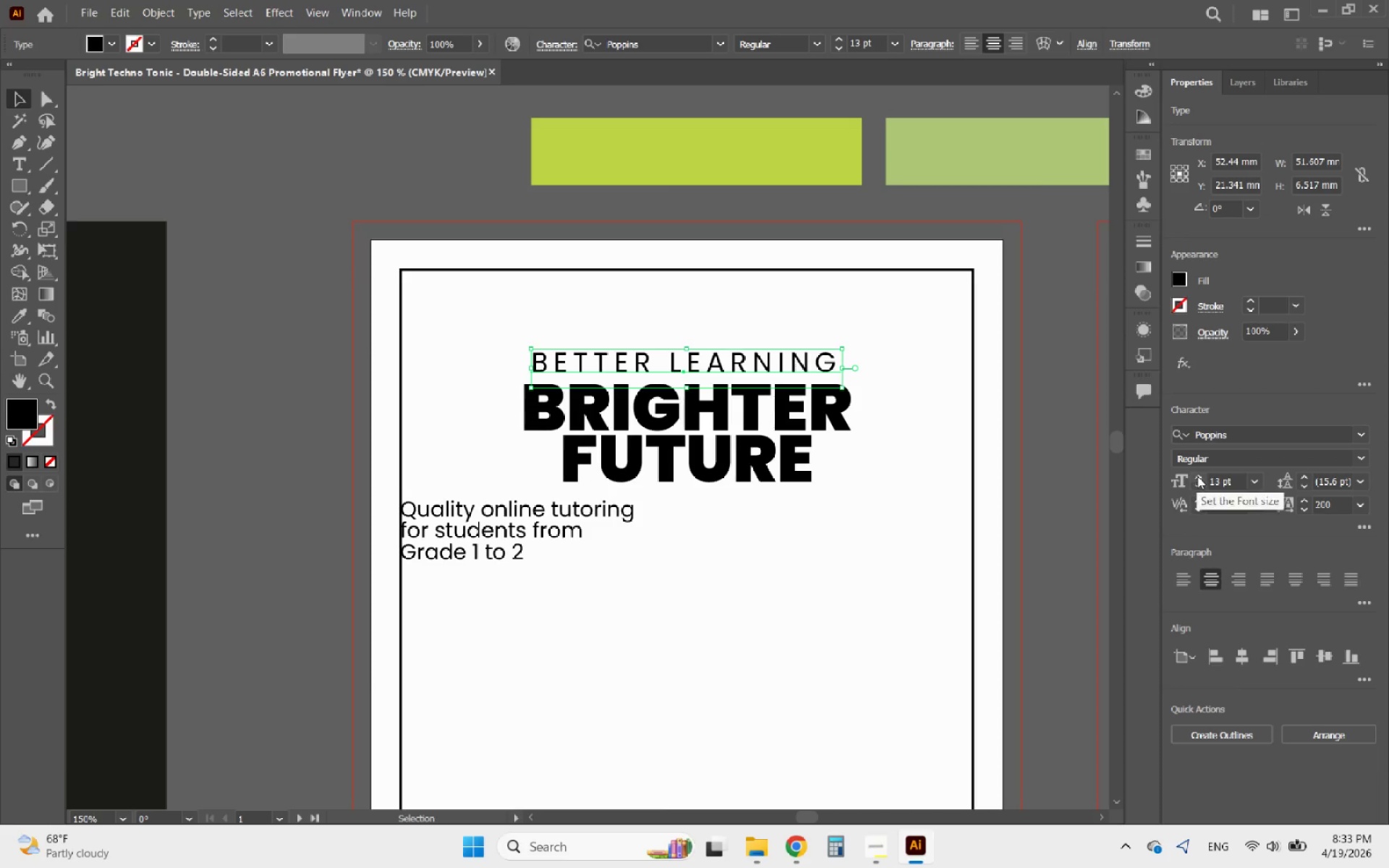 
left_click([1197, 476])
 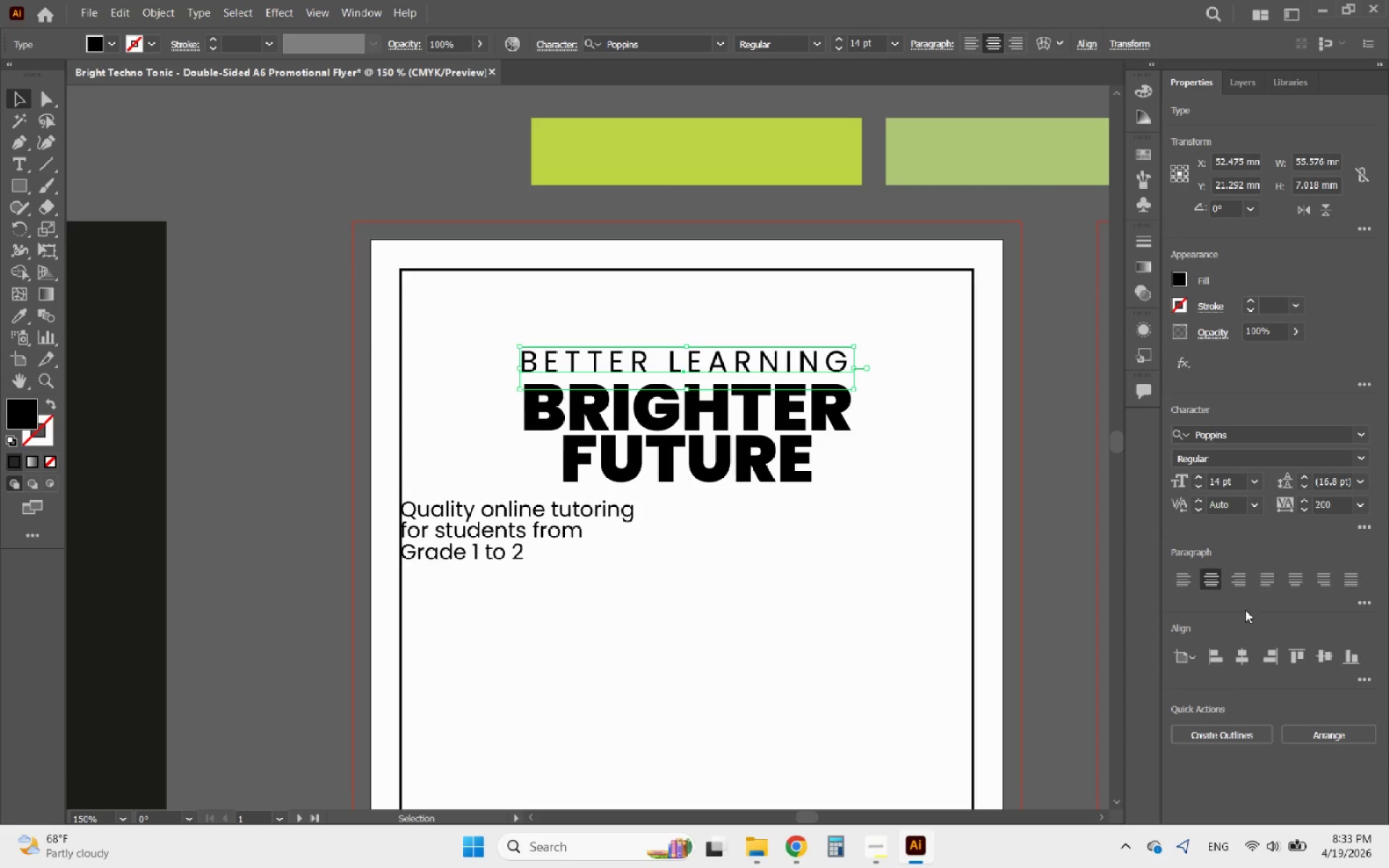 
left_click([1244, 661])
 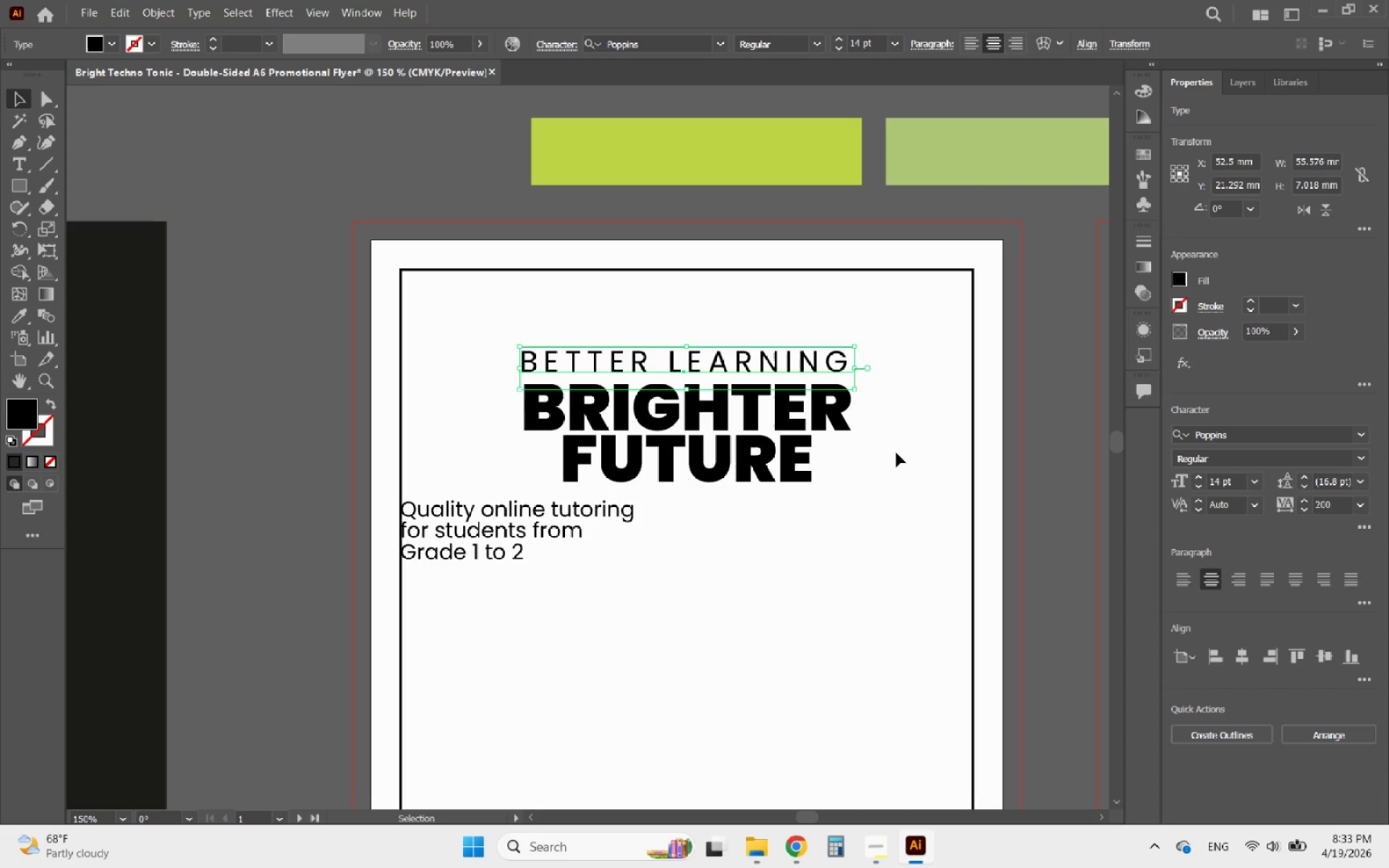 
left_click([772, 450])
 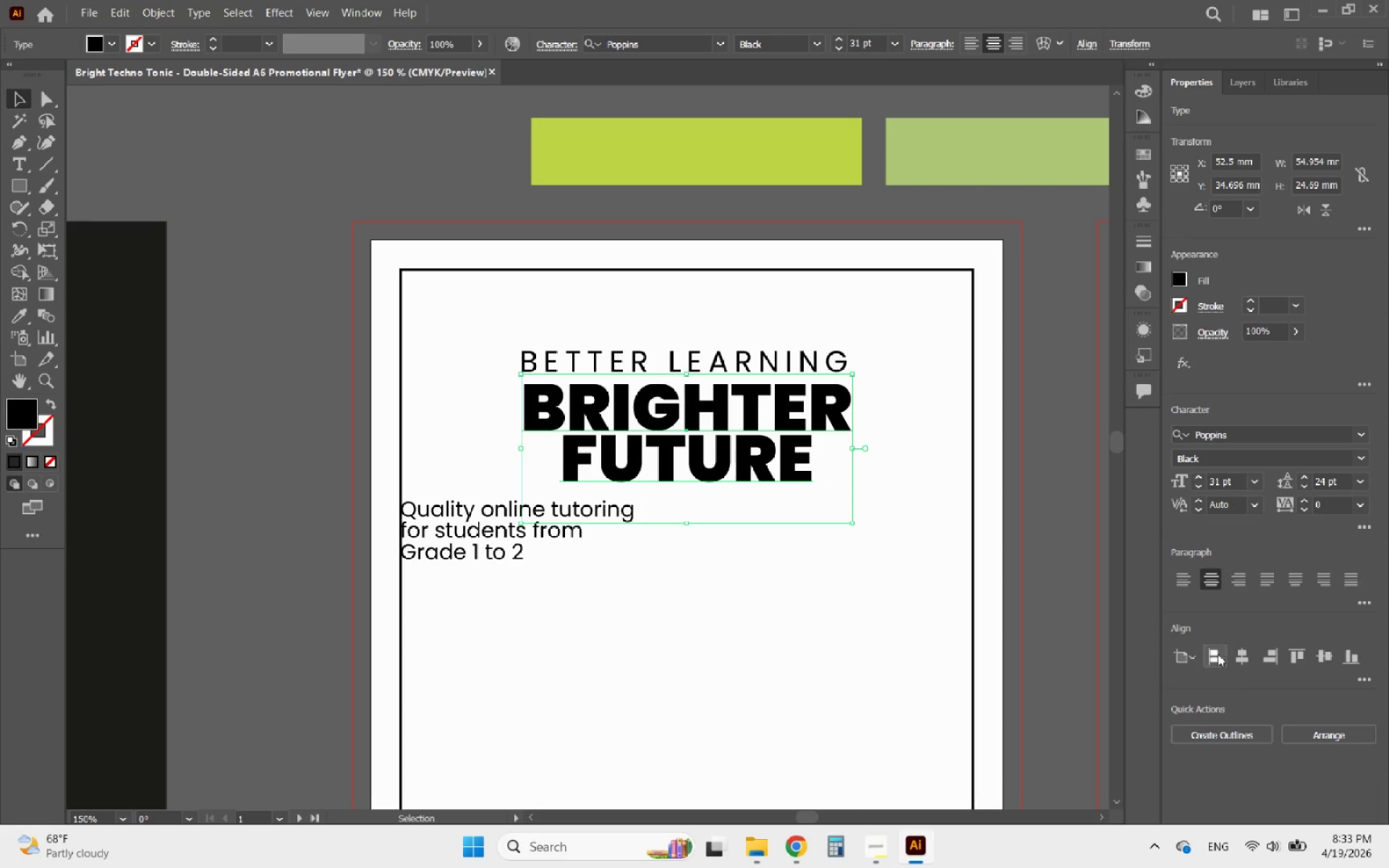 
left_click([1241, 655])
 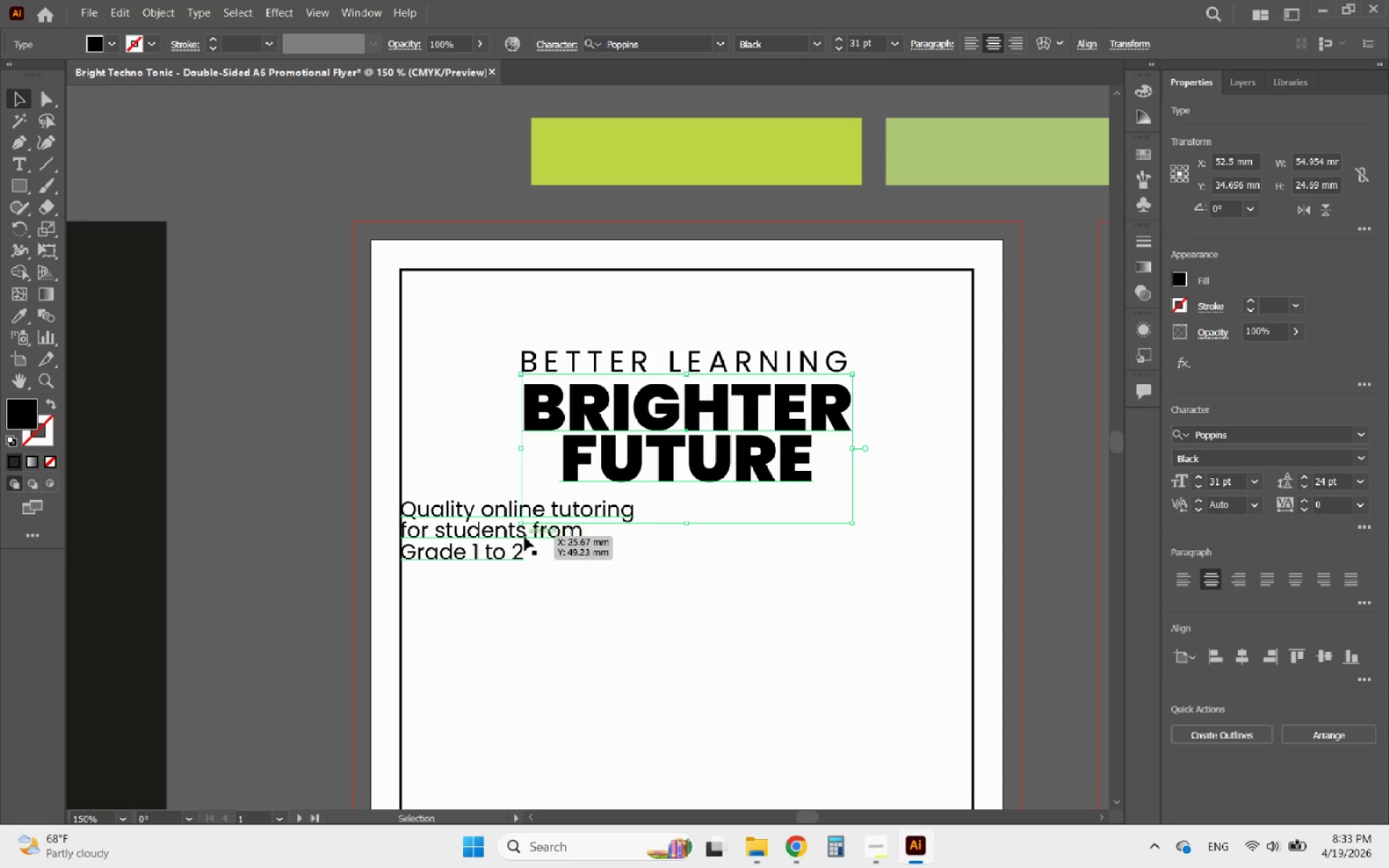 
left_click([524, 537])
 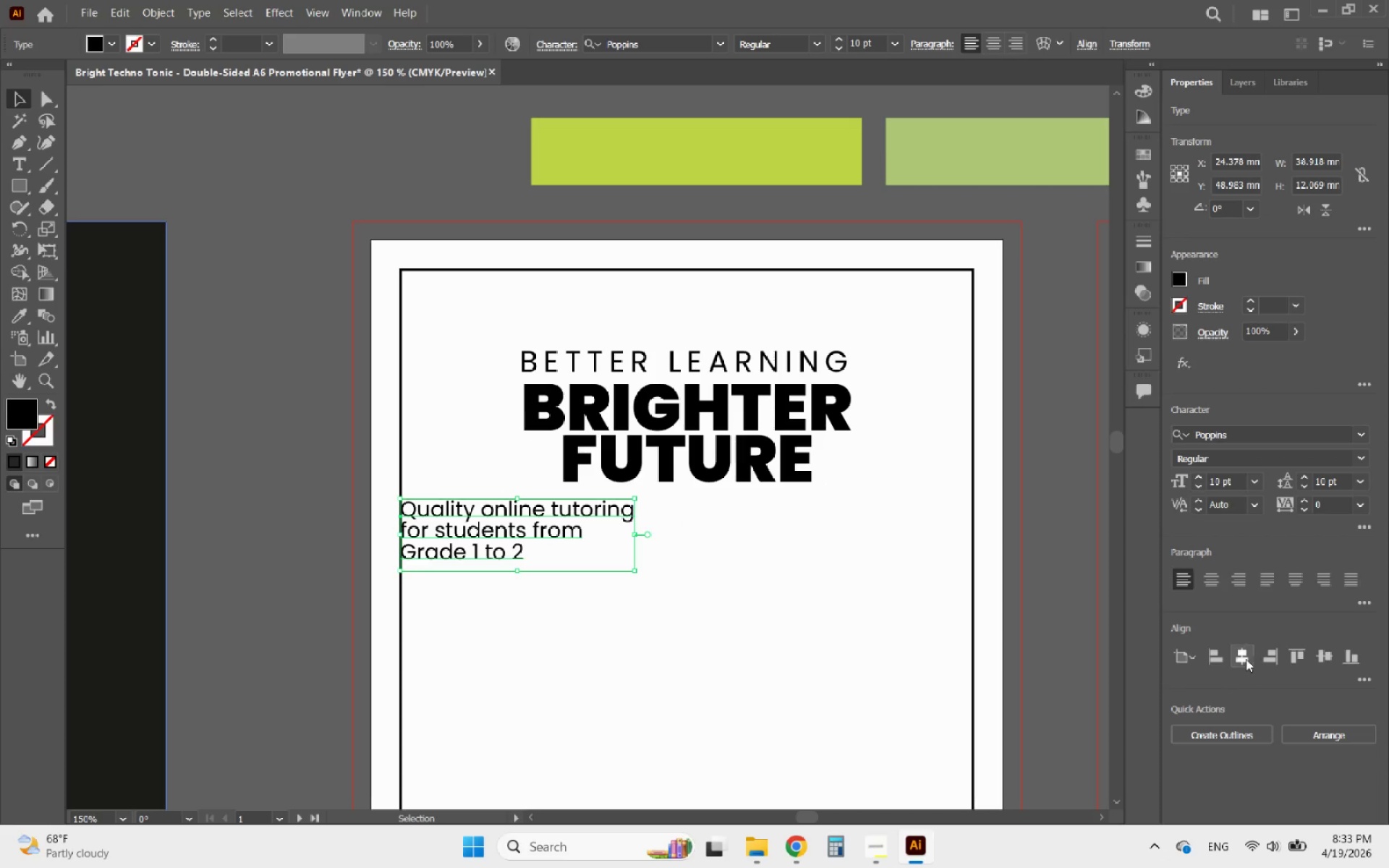 
left_click([1217, 582])
 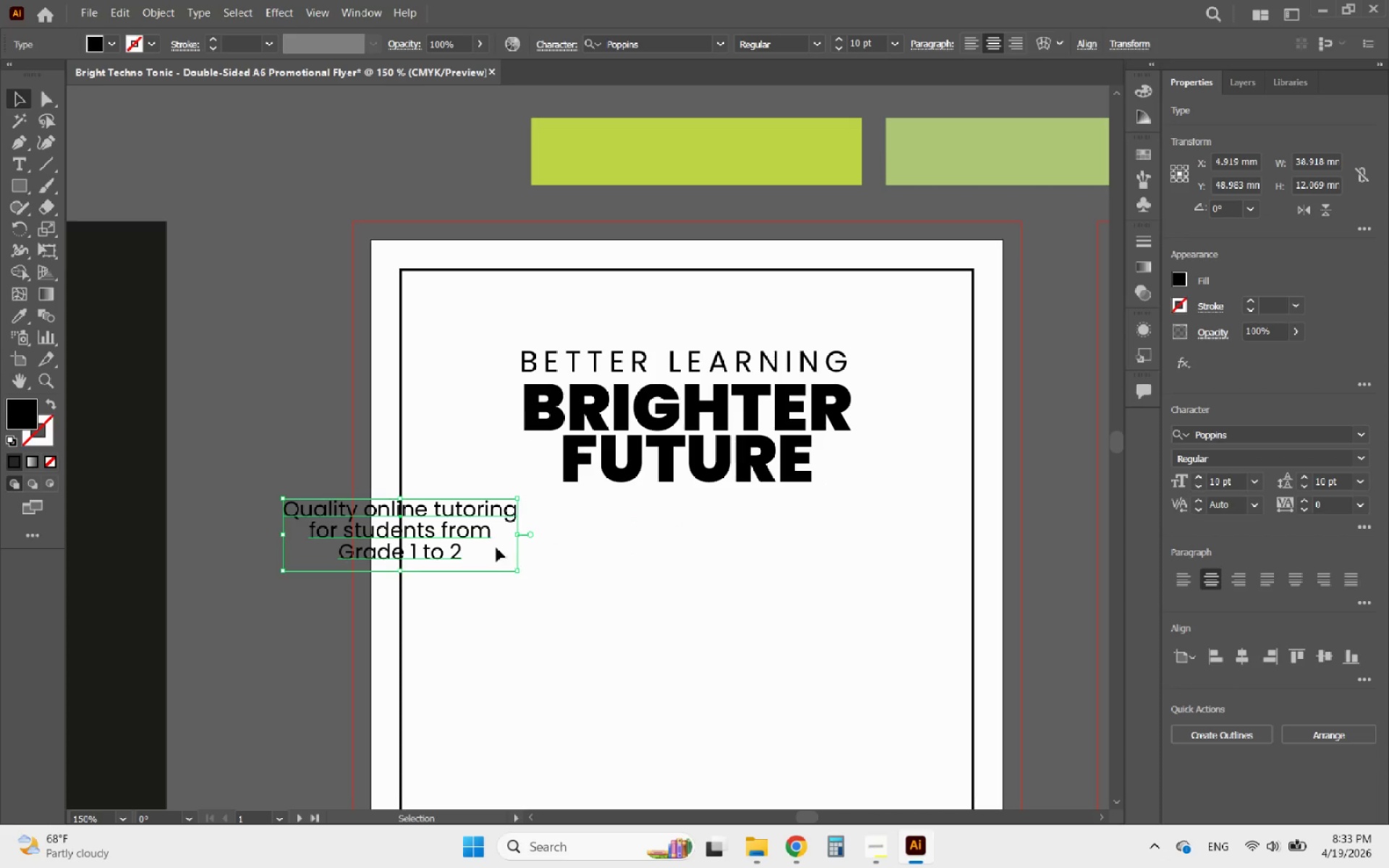 
left_click_drag(start_coordinate=[464, 531], to_coordinate=[755, 526])
 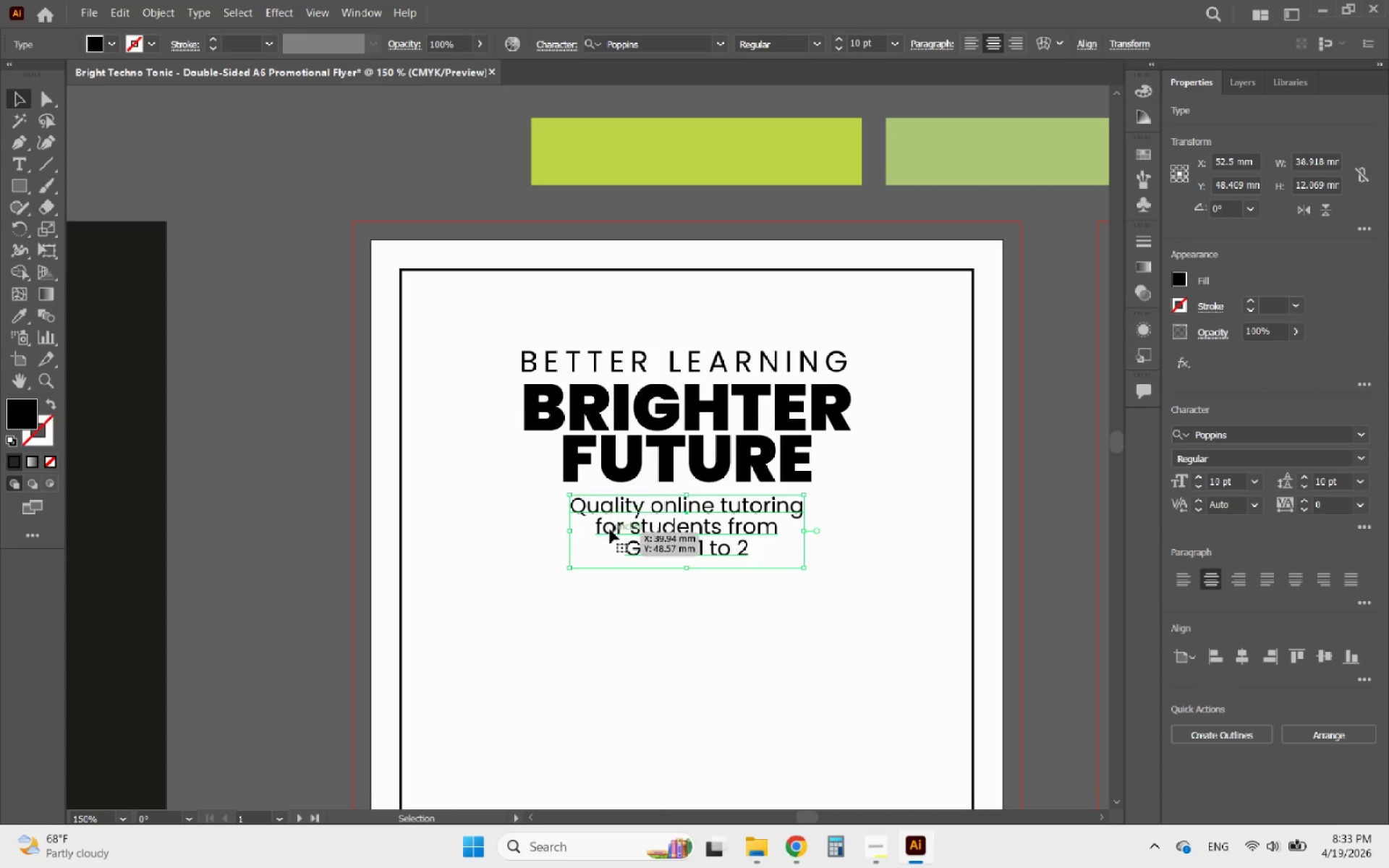 
double_click([610, 529])
 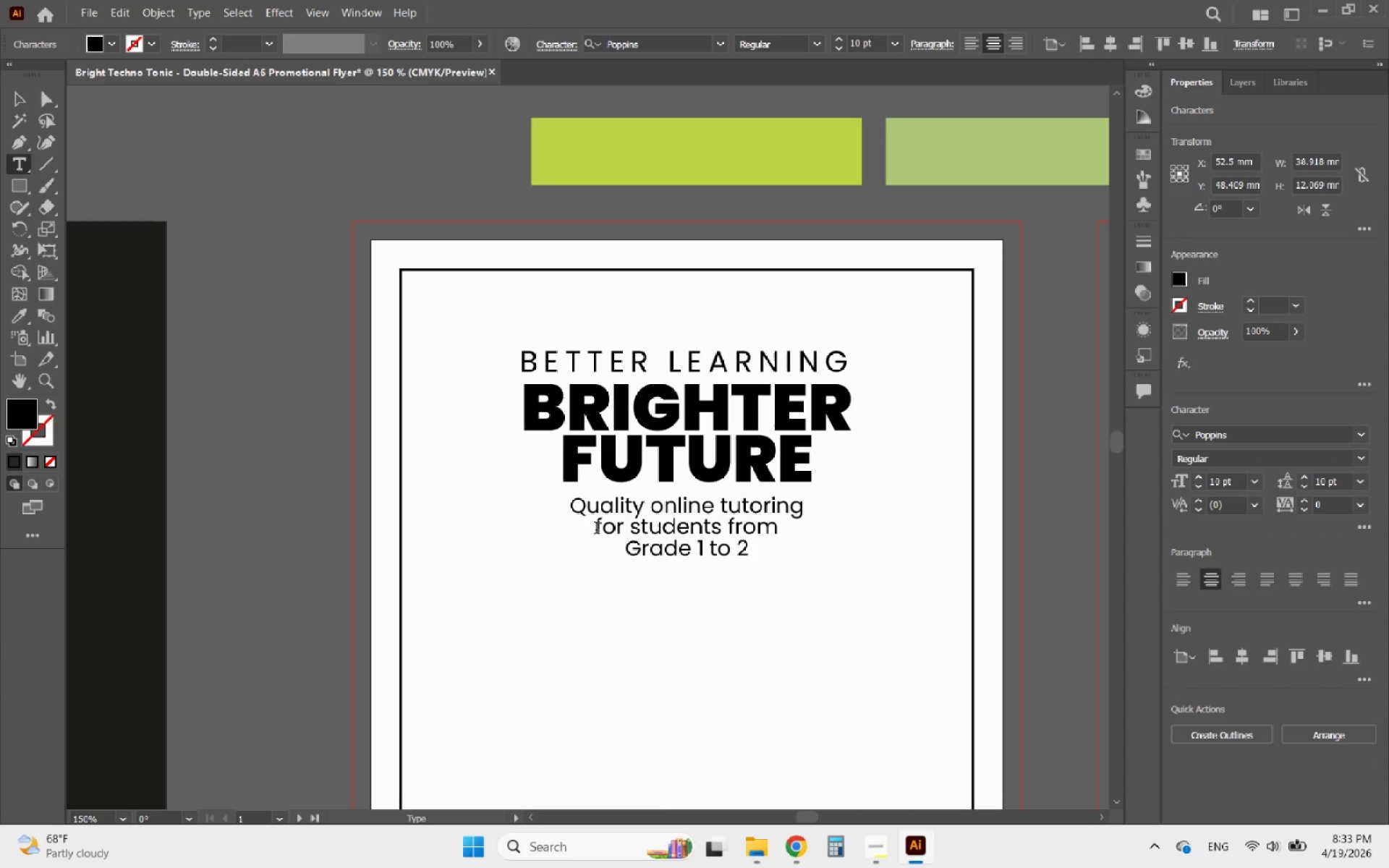 
left_click([595, 529])
 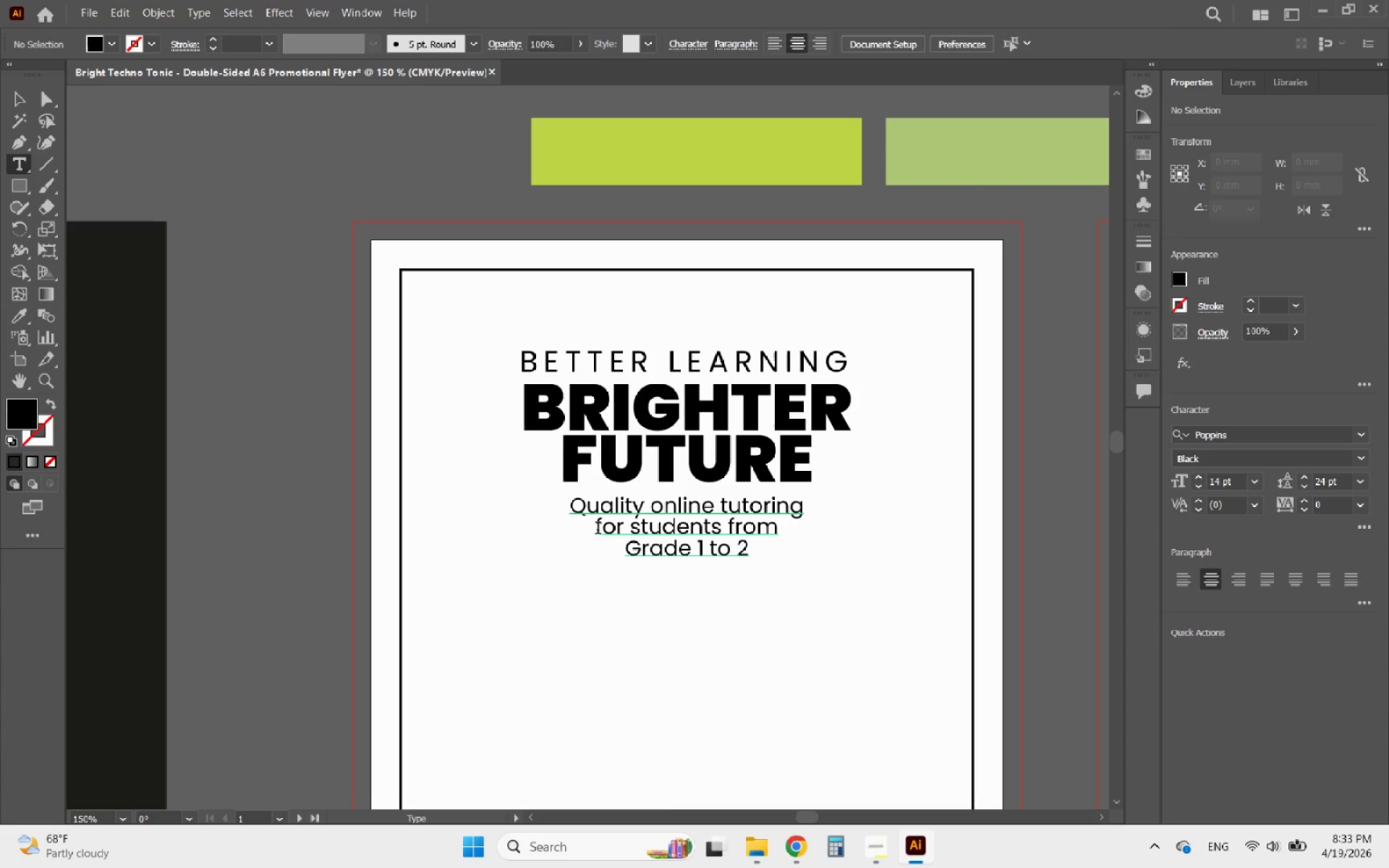 
left_click([598, 529])
 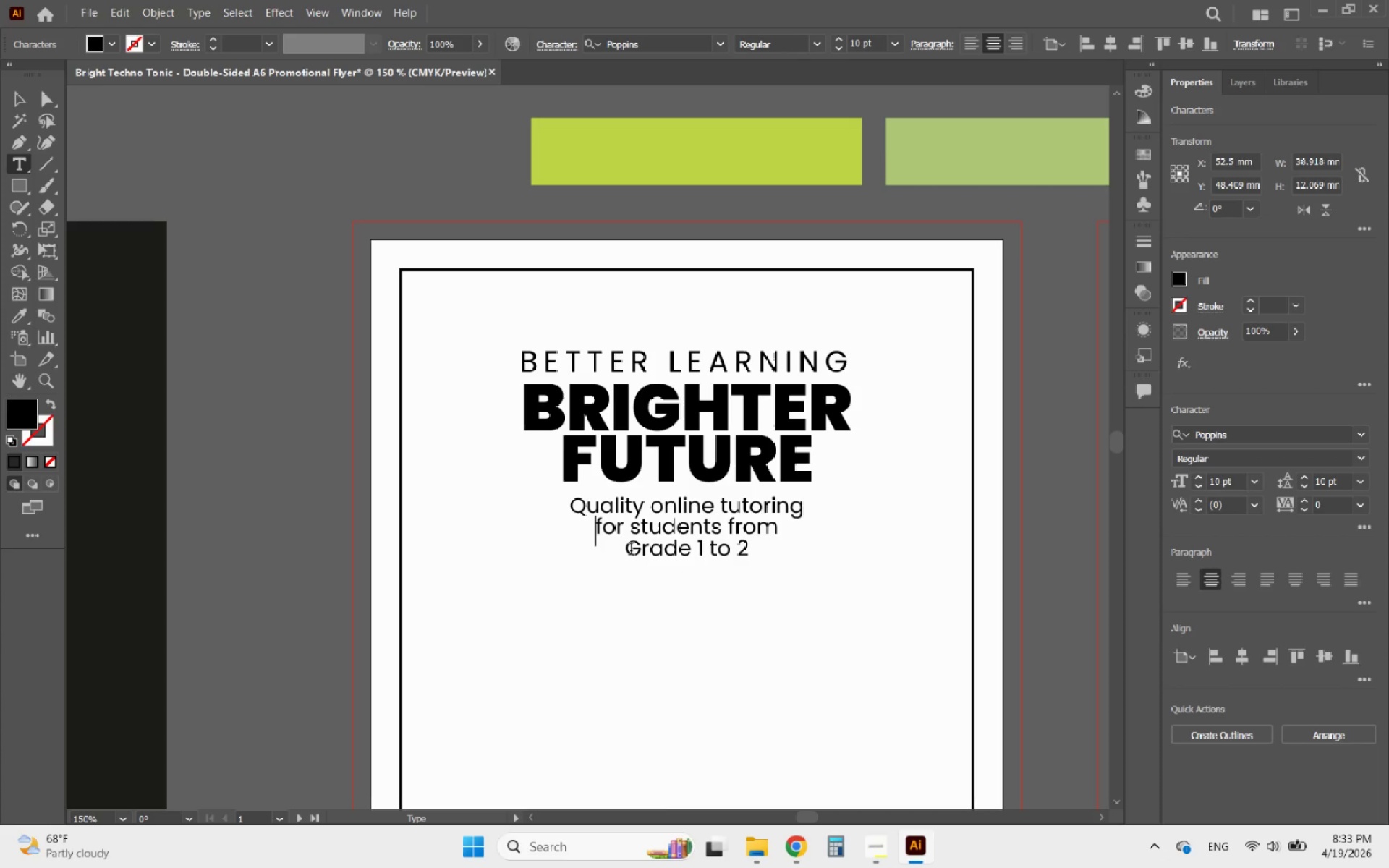 
key(Backspace)
 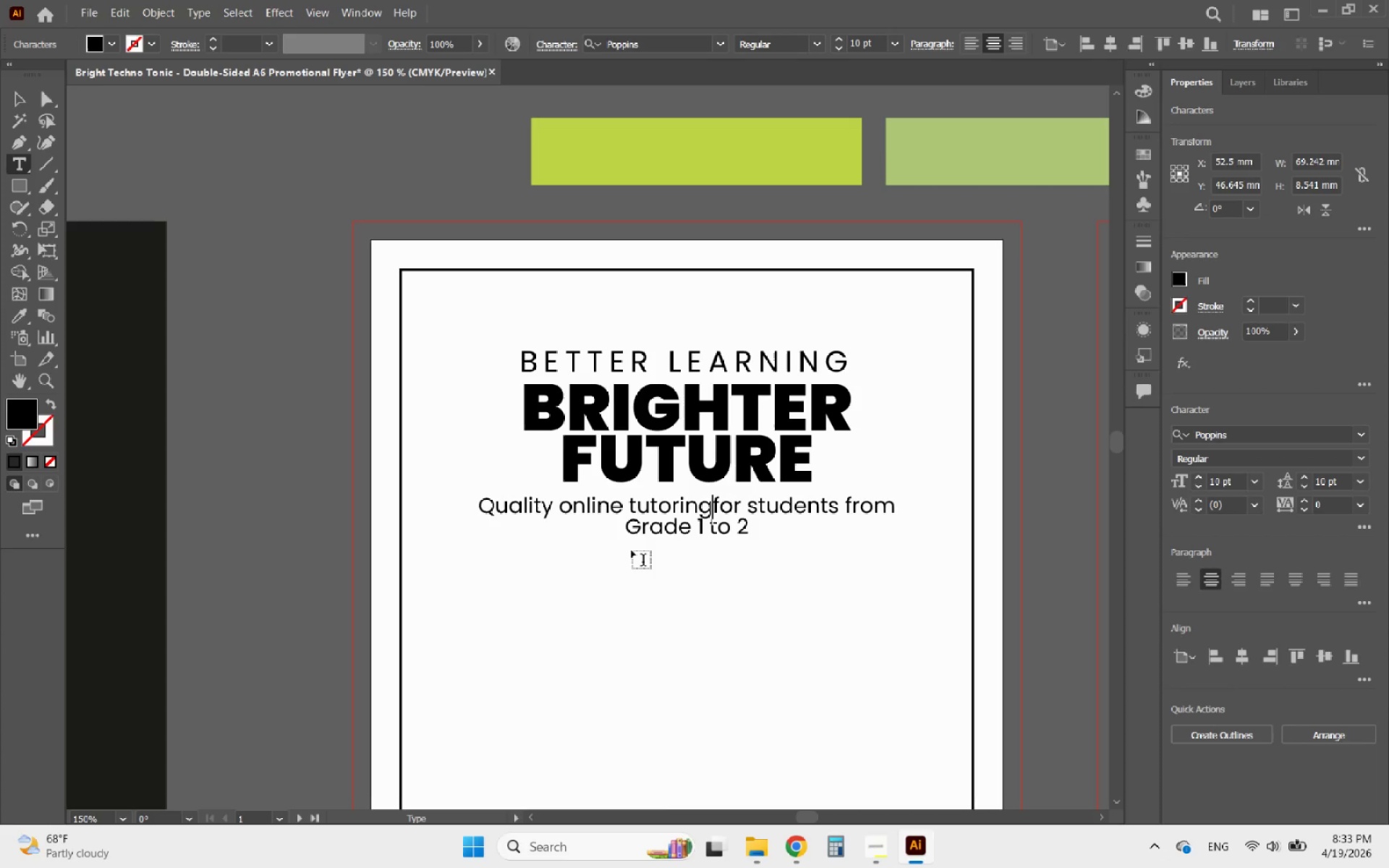 
key(Space)
 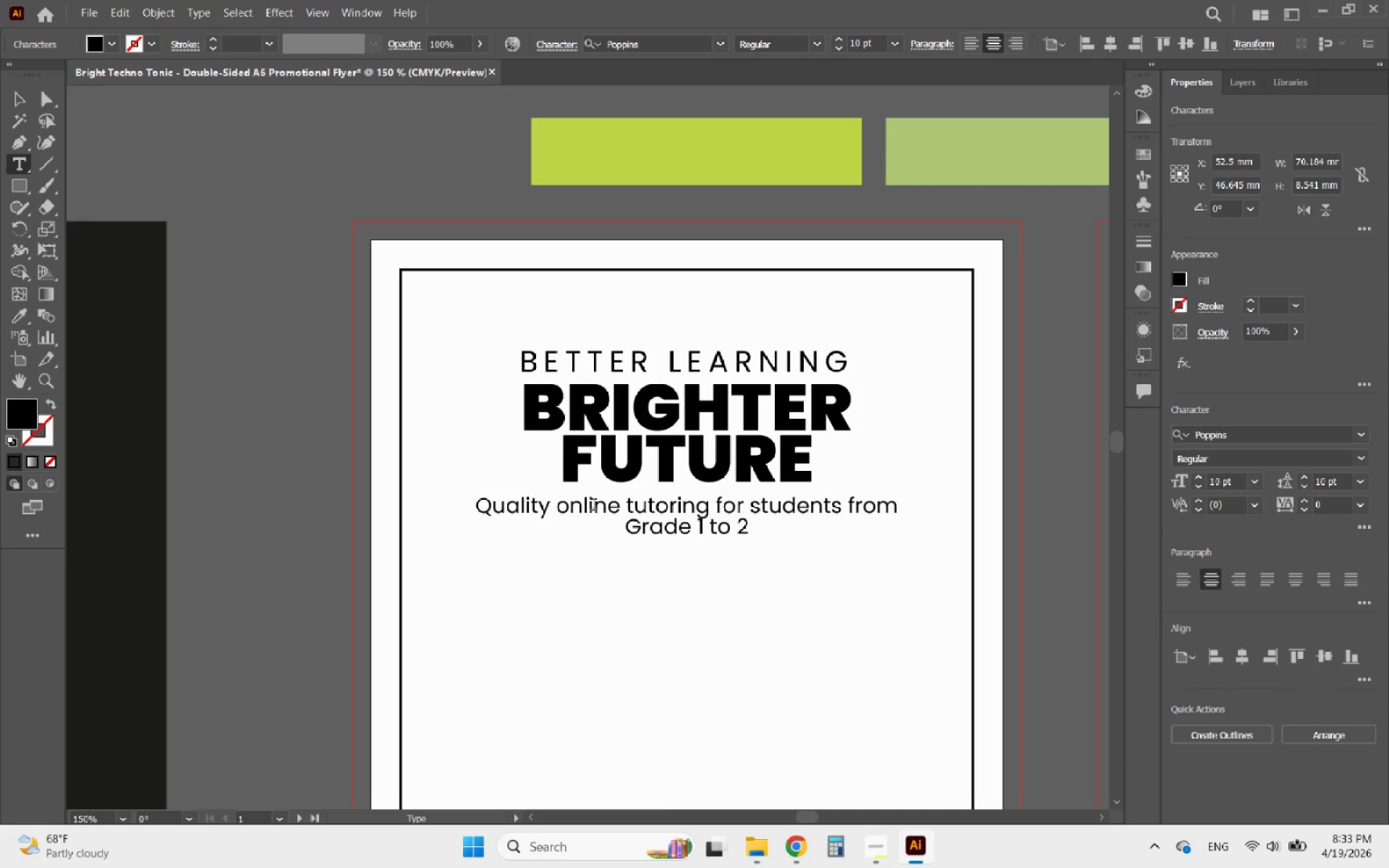 
left_click_drag(start_coordinate=[569, 503], to_coordinate=[559, 503])
 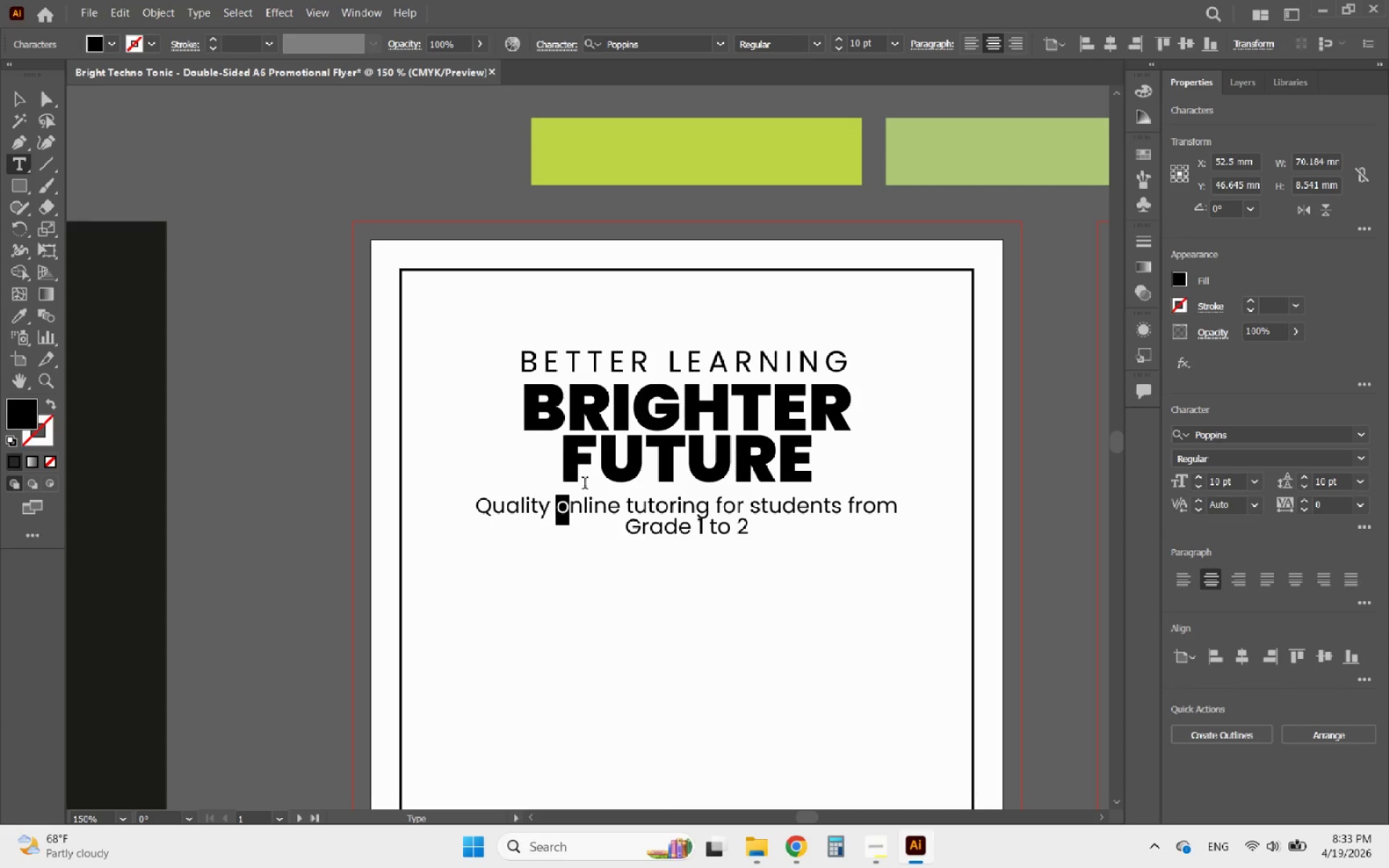 
key(Shift+ShiftLeft)
 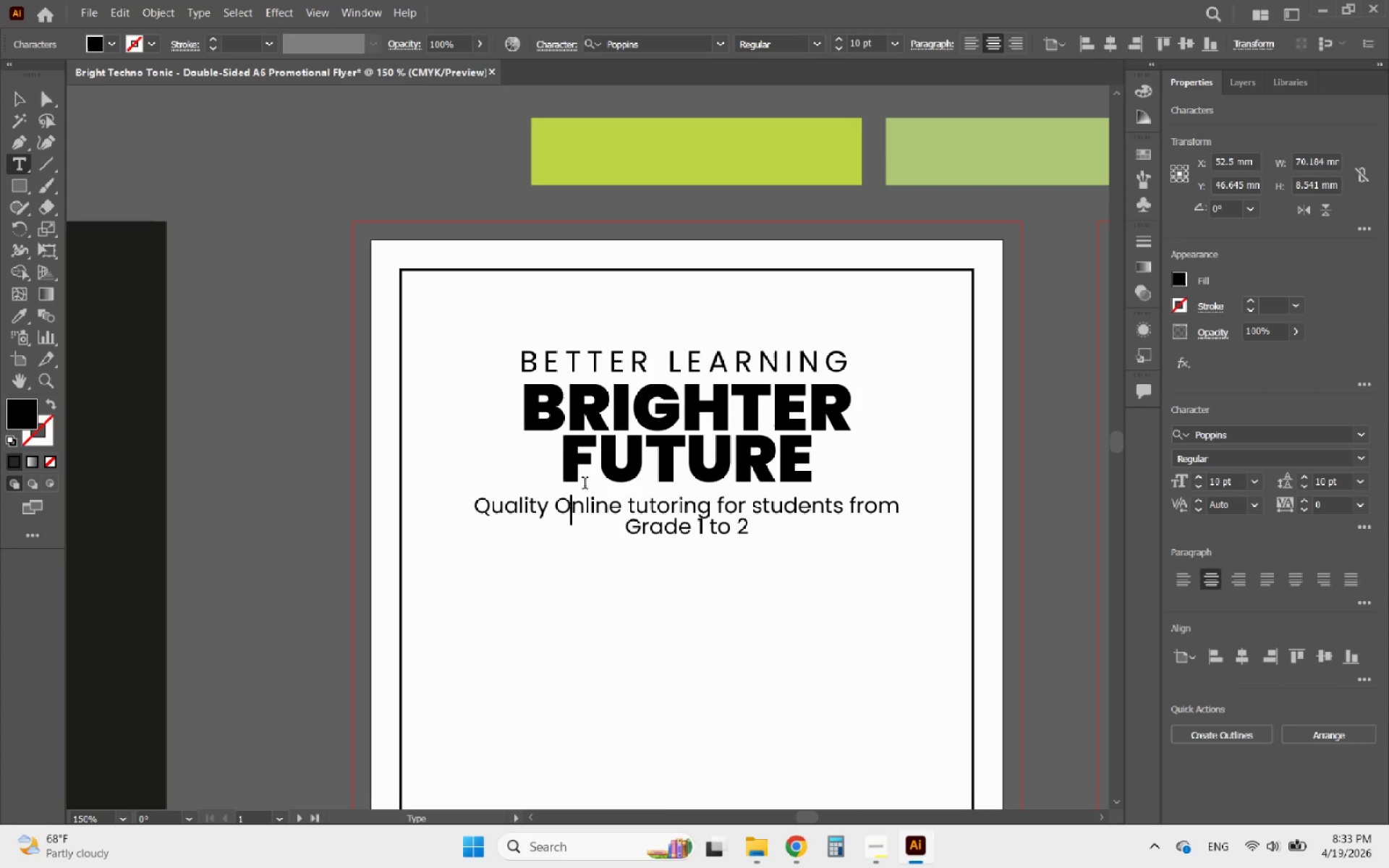 
key(Shift+O)
 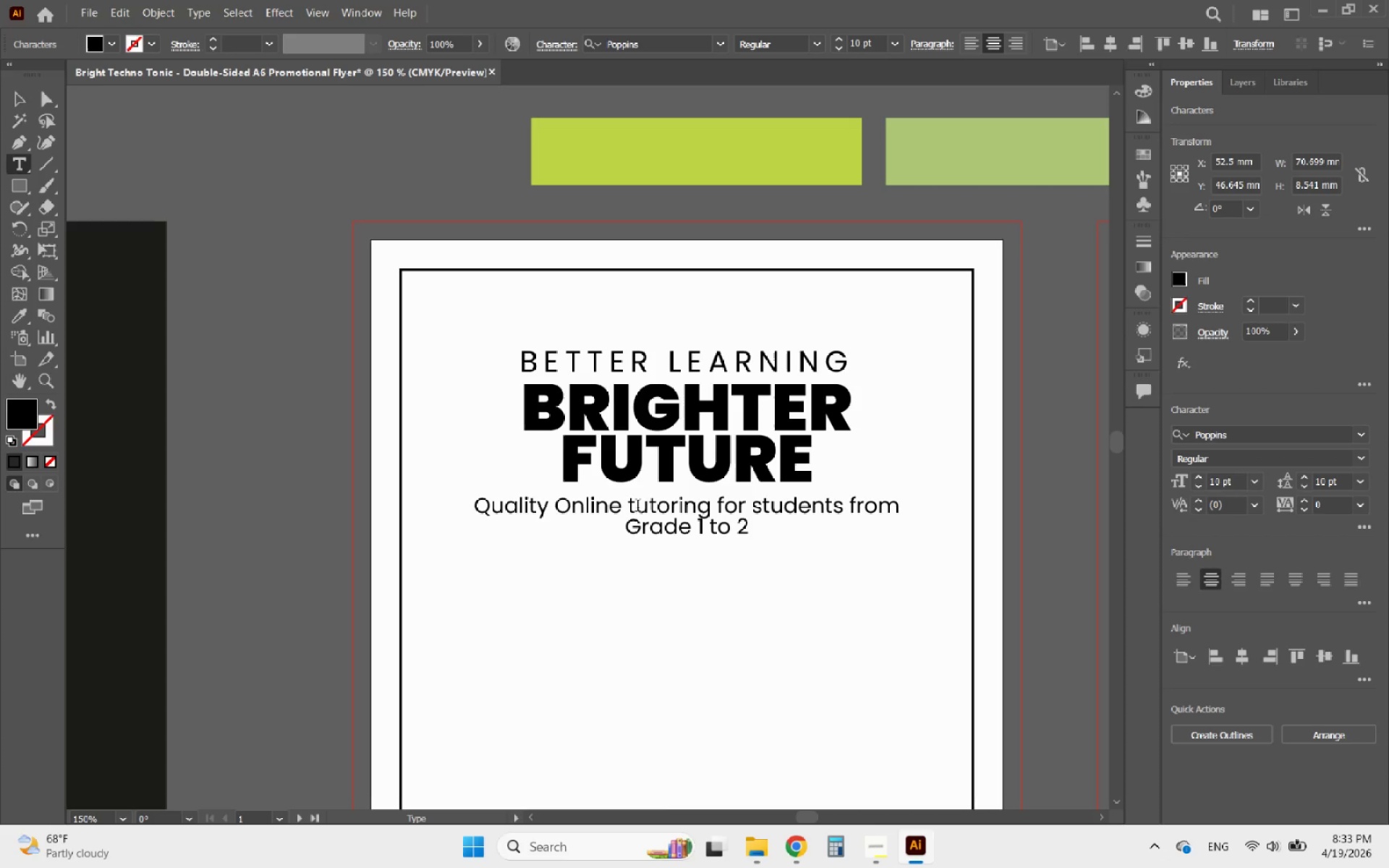 
left_click_drag(start_coordinate=[637, 507], to_coordinate=[619, 507])
 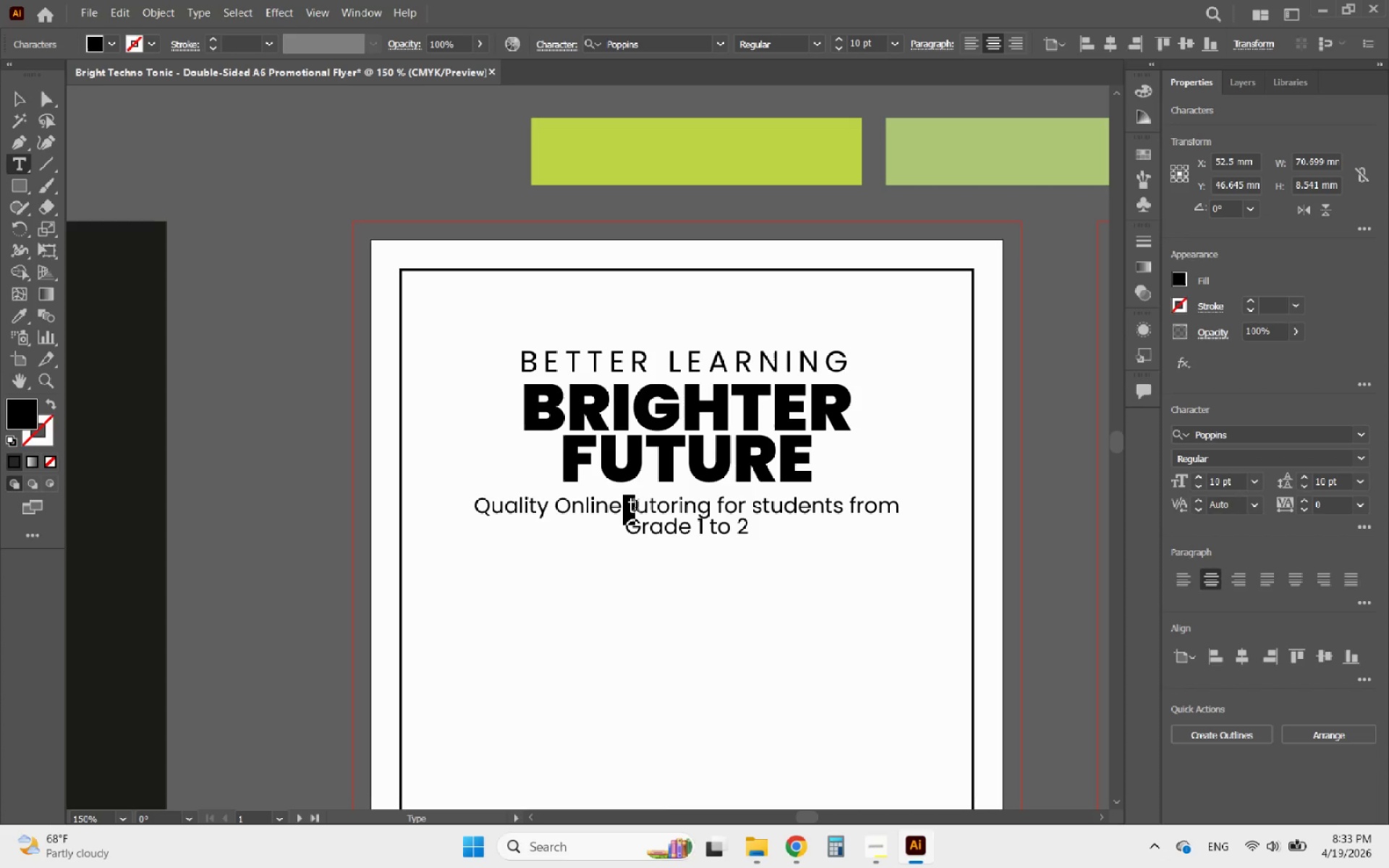 
key(Space)
 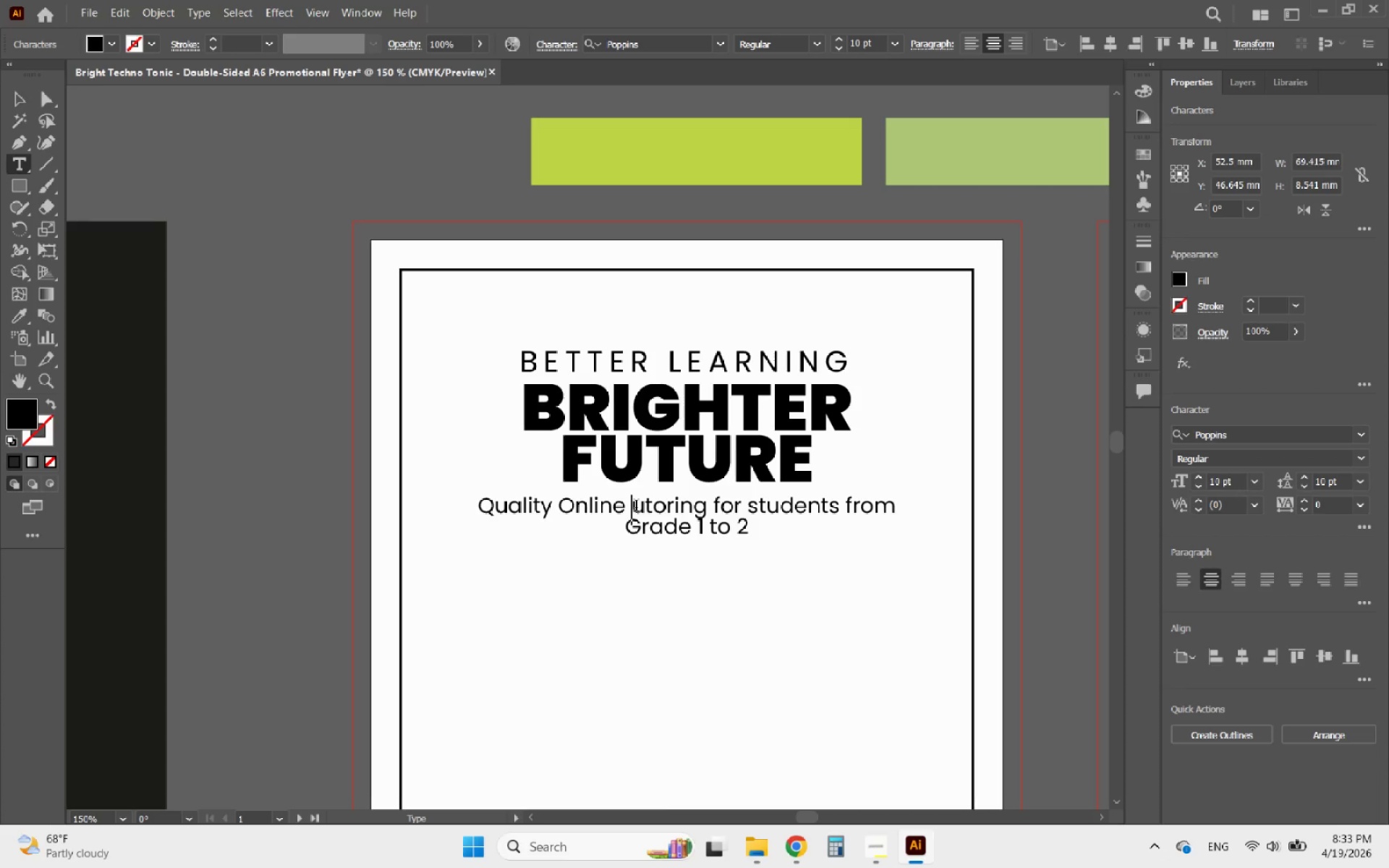 
key(Shift+T)
 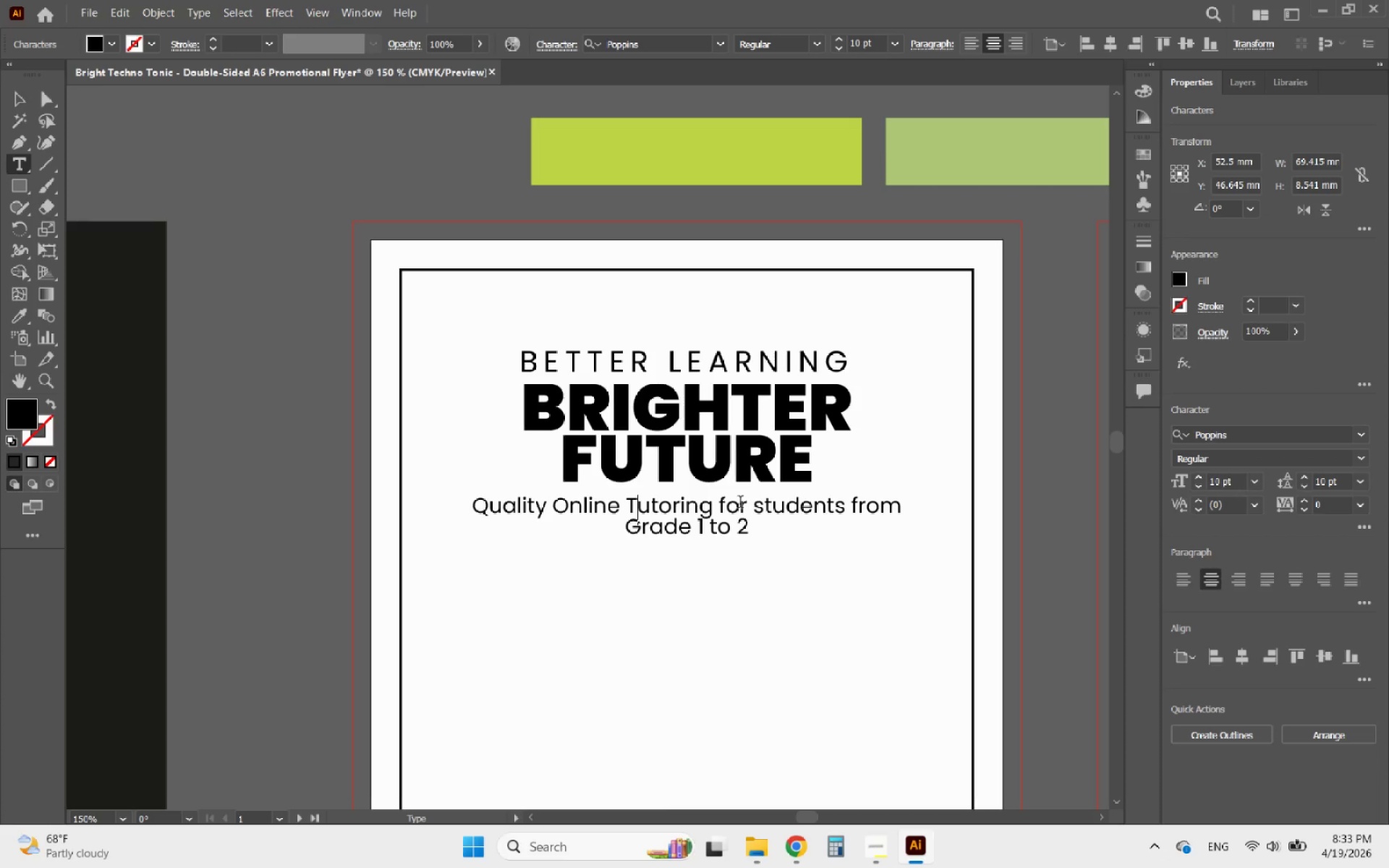 
left_click_drag(start_coordinate=[727, 507], to_coordinate=[719, 507])
 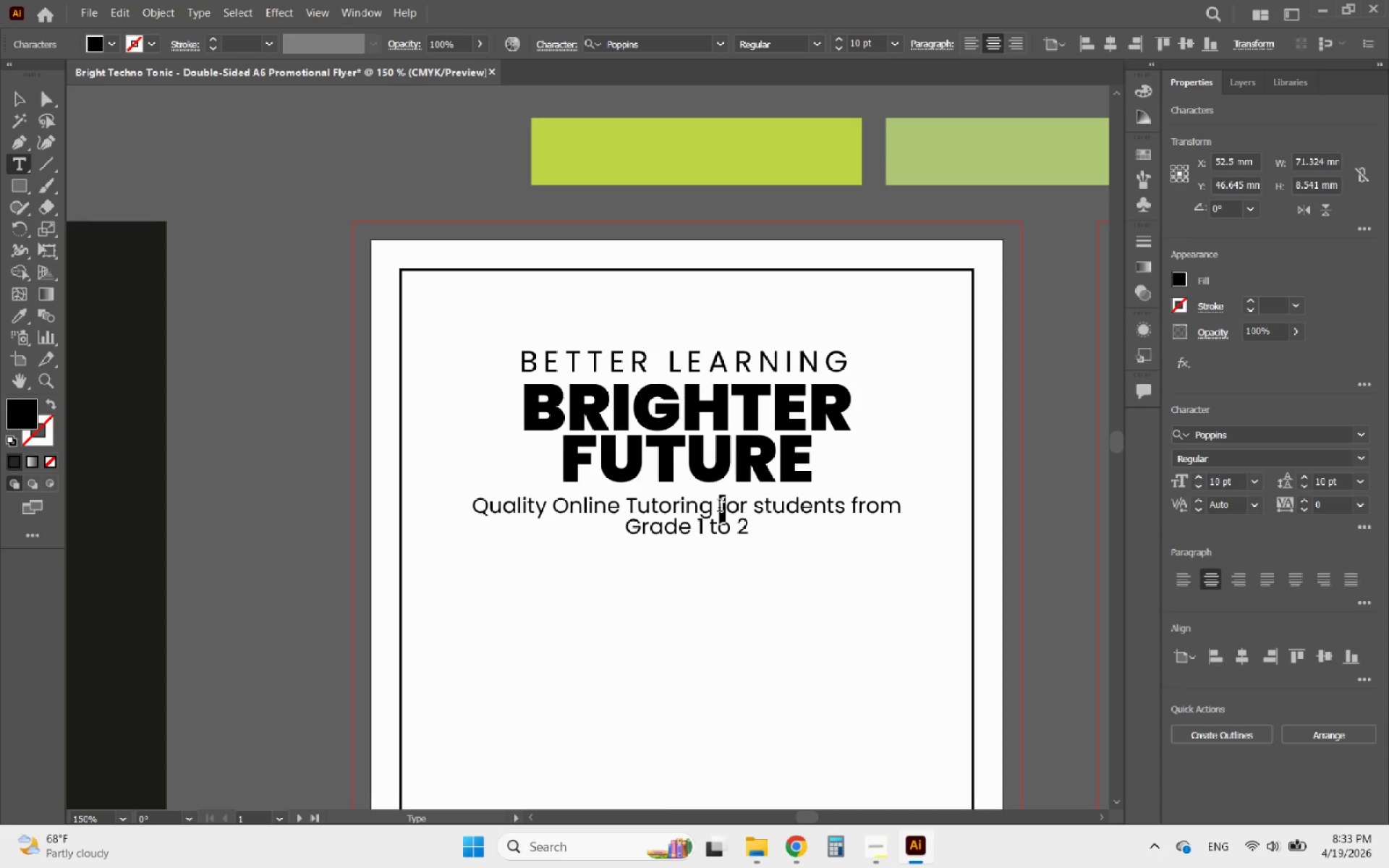 
key(Shift+F)
 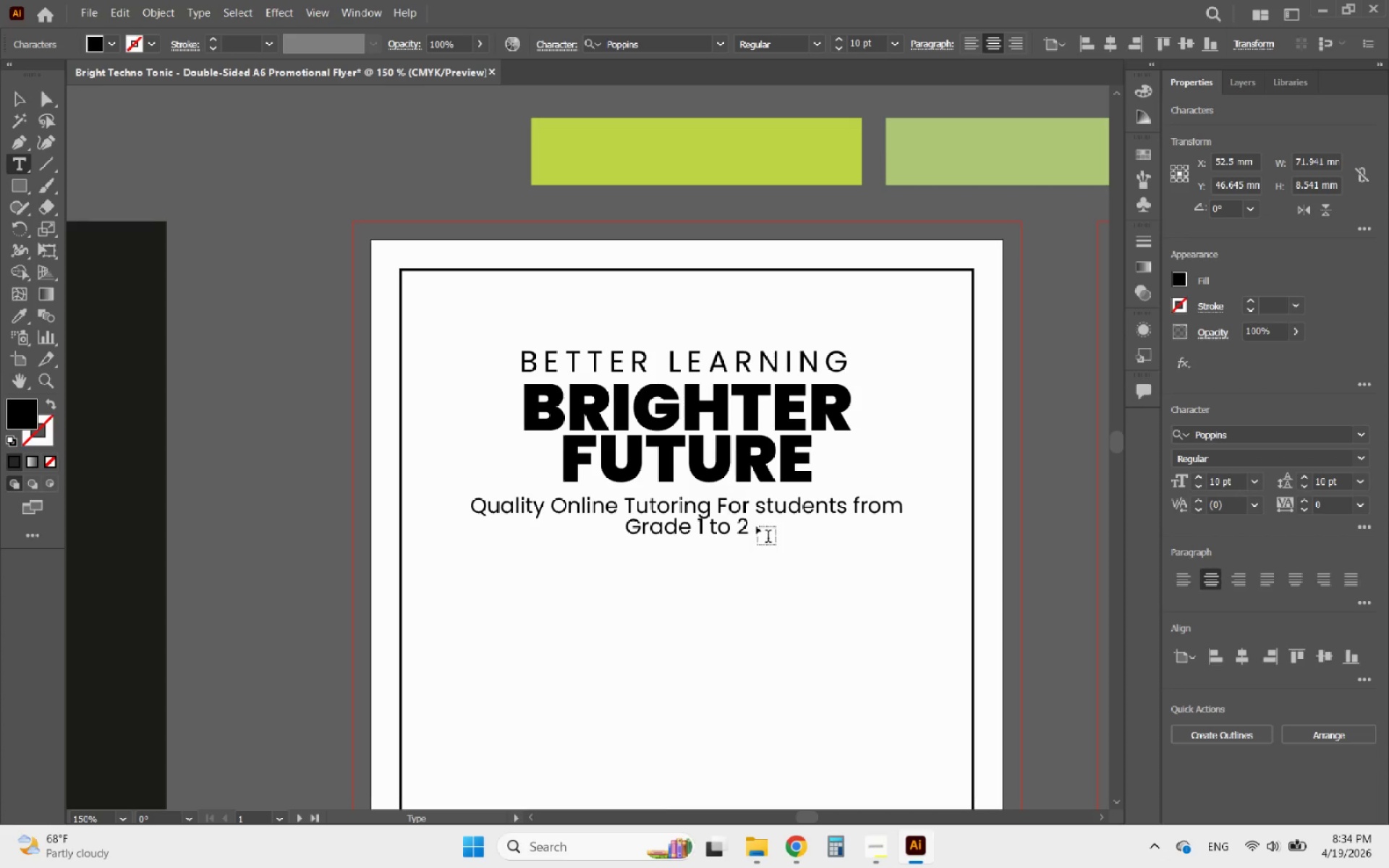 
left_click_drag(start_coordinate=[765, 512], to_coordinate=[758, 512])
 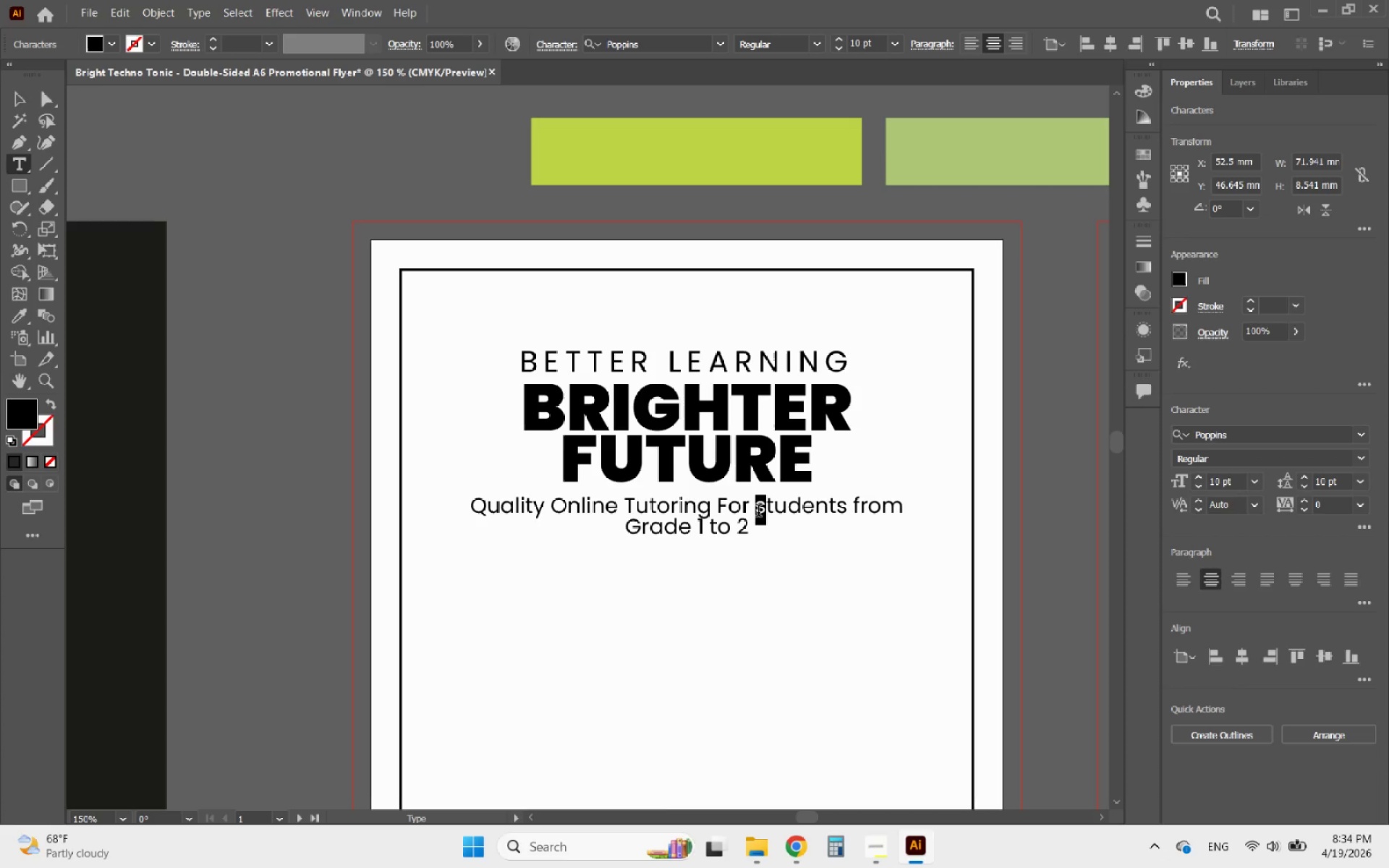 
key(Shift+S)
 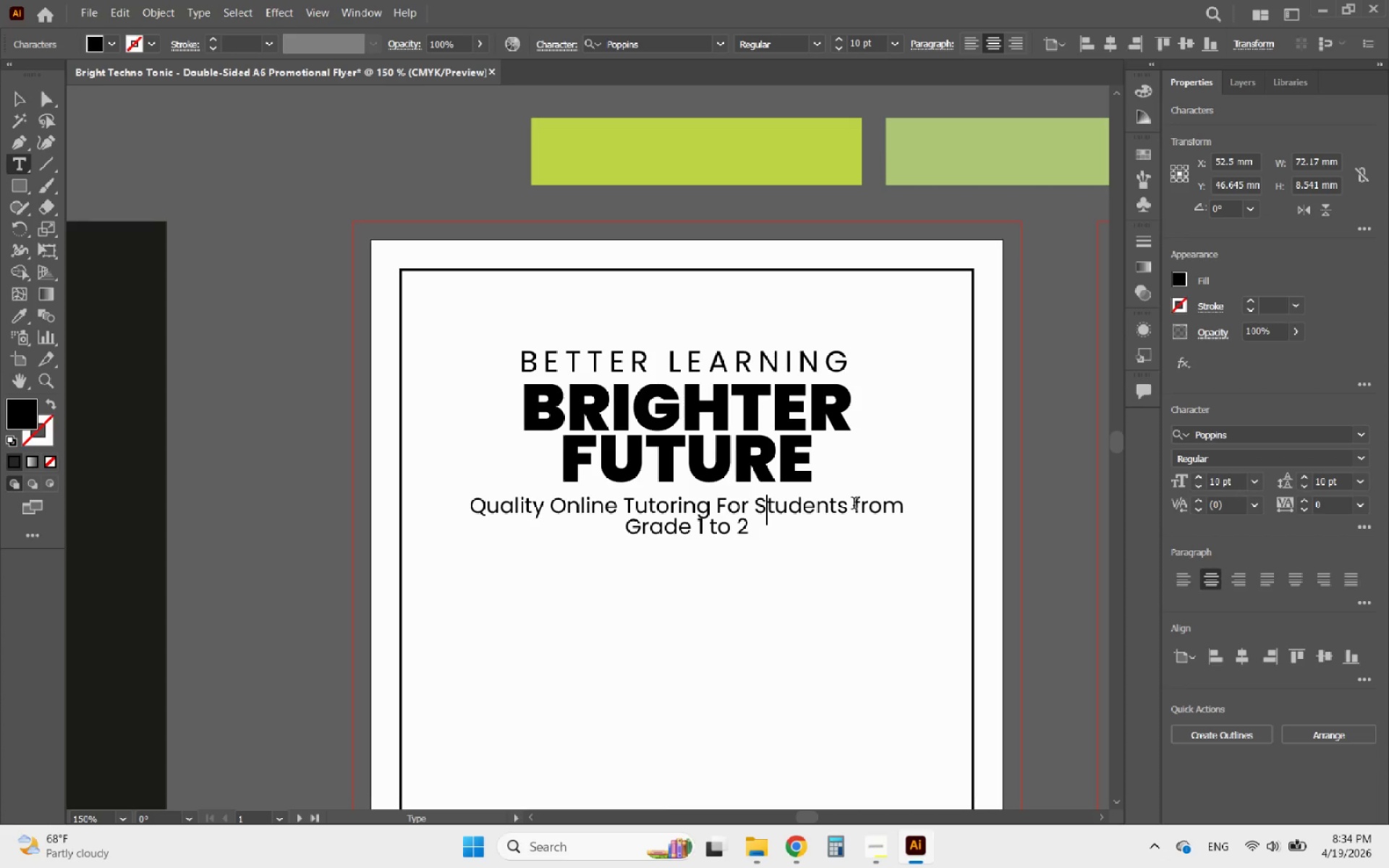 
left_click_drag(start_coordinate=[854, 505], to_coordinate=[862, 503])
 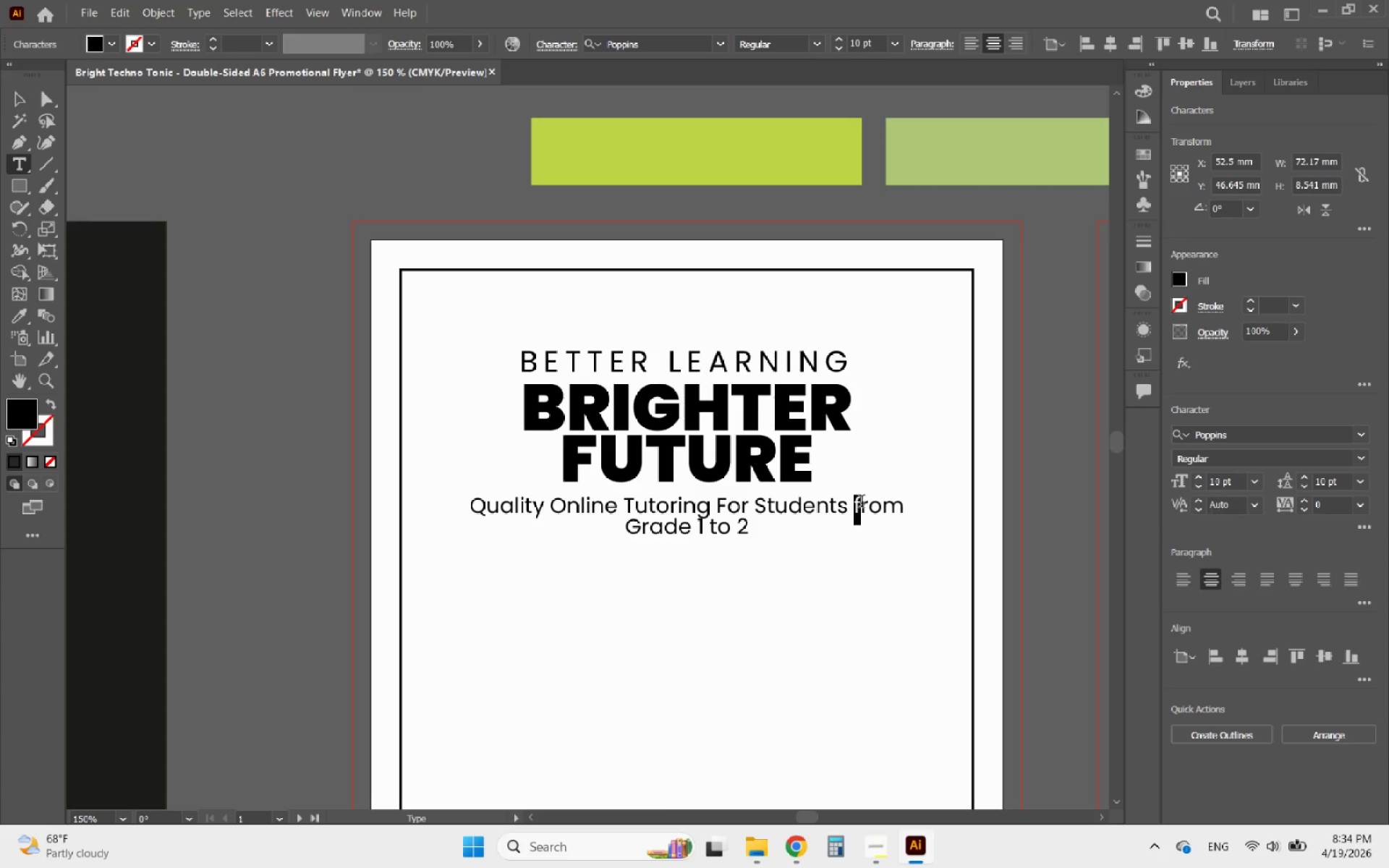 
key(Shift+F)
 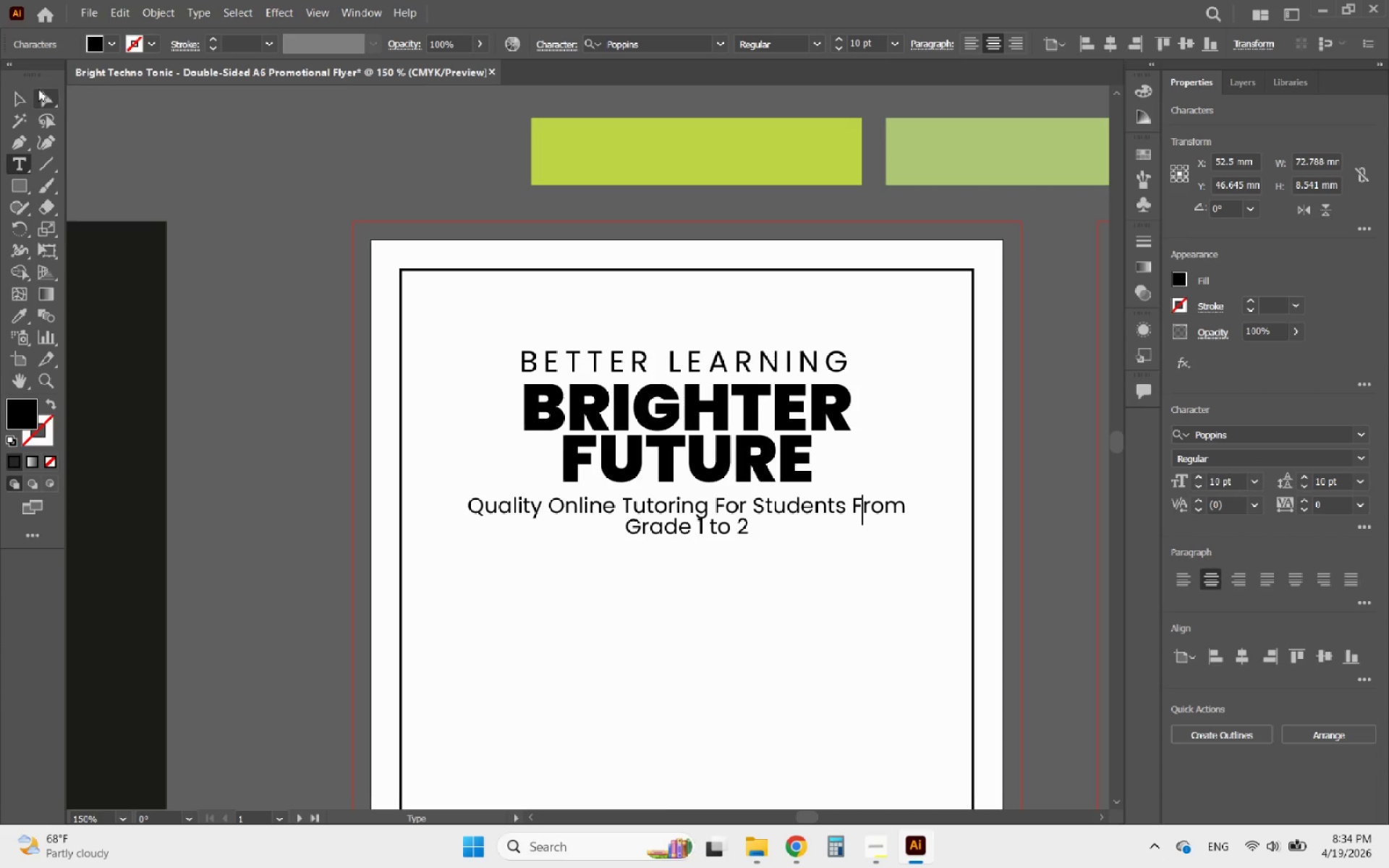 
left_click([12, 101])
 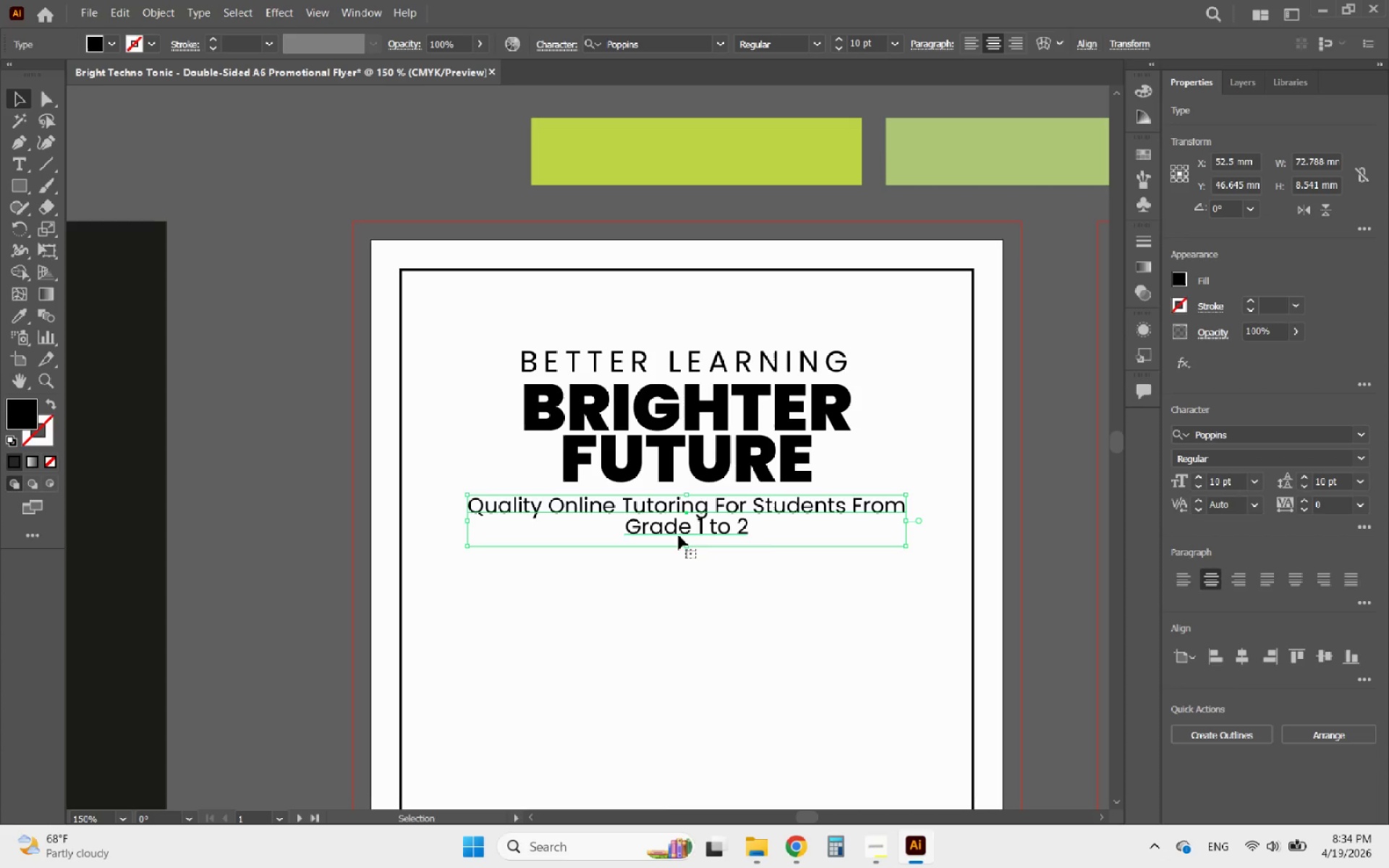 
left_click([668, 530])
 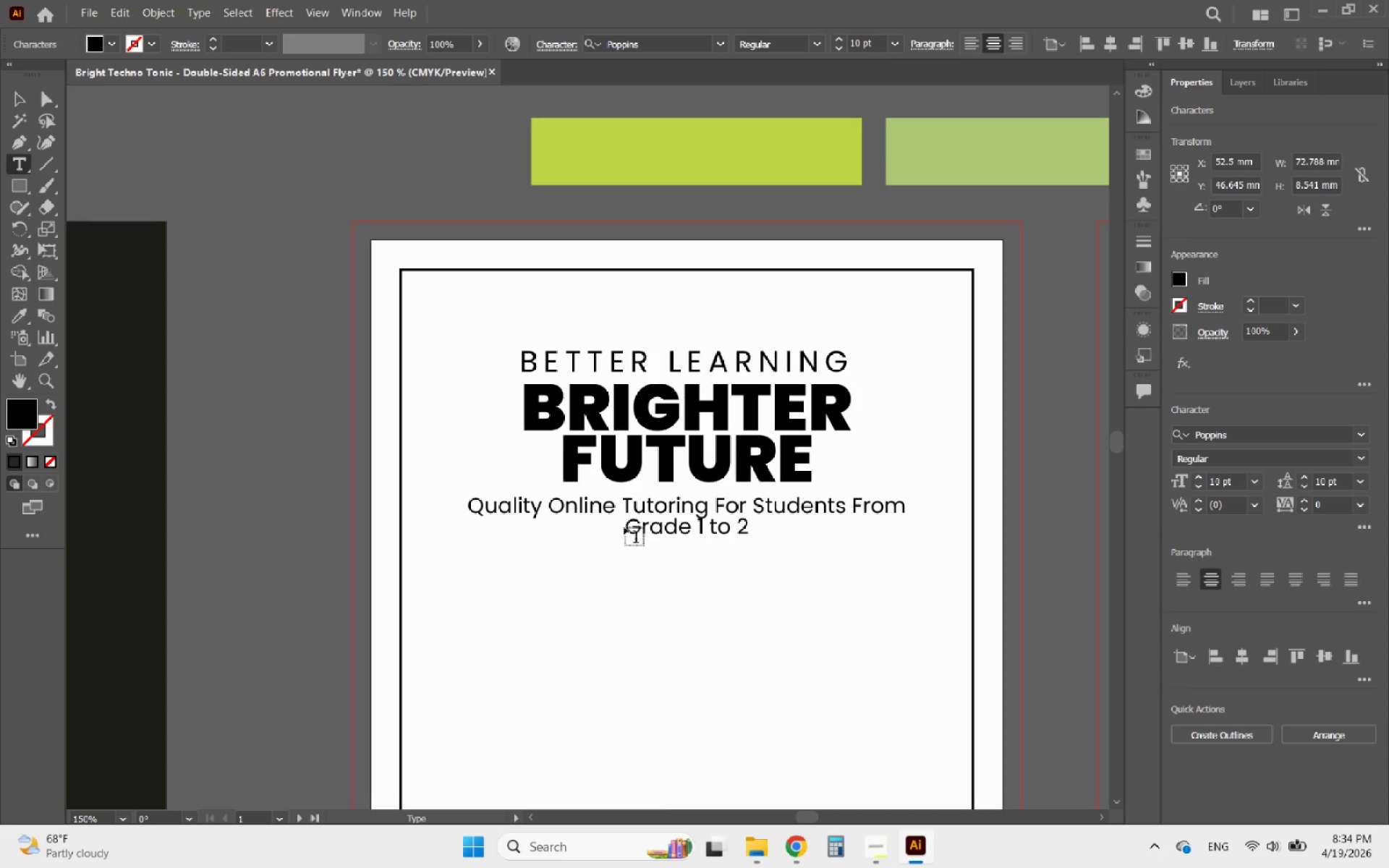 
left_click([624, 527])
 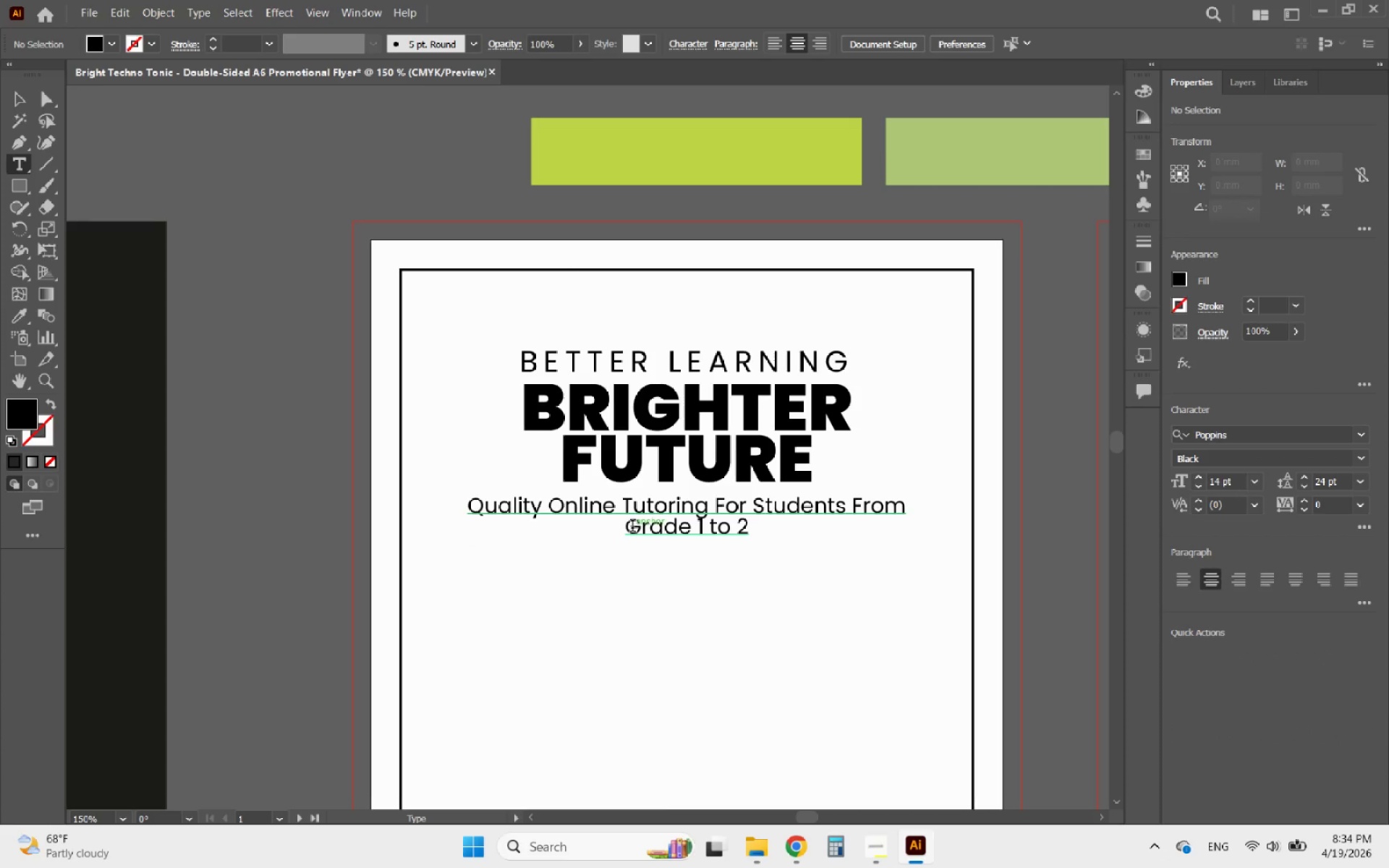 
left_click_drag(start_coordinate=[632, 527], to_coordinate=[787, 538])
 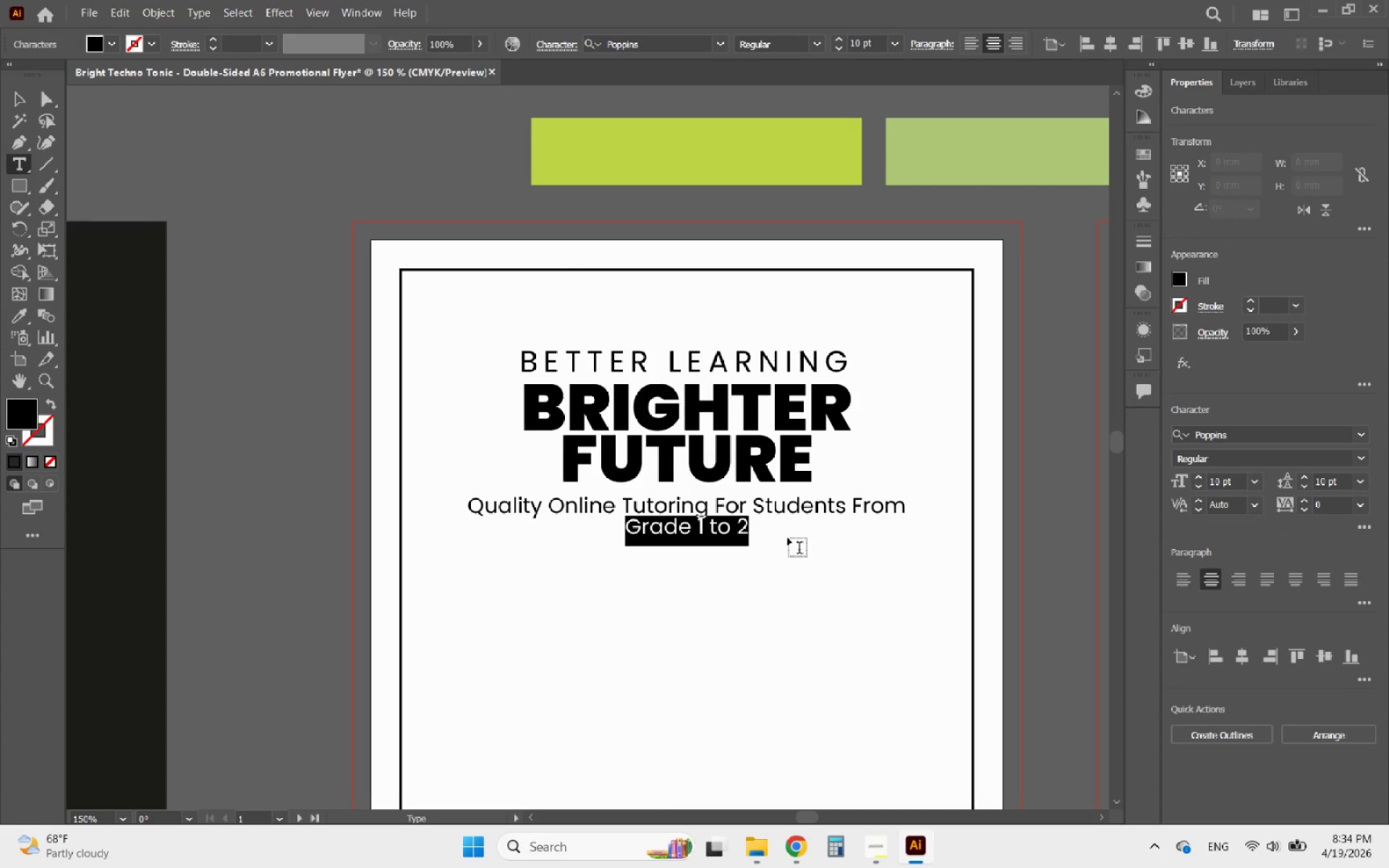 
key(Control+X)
 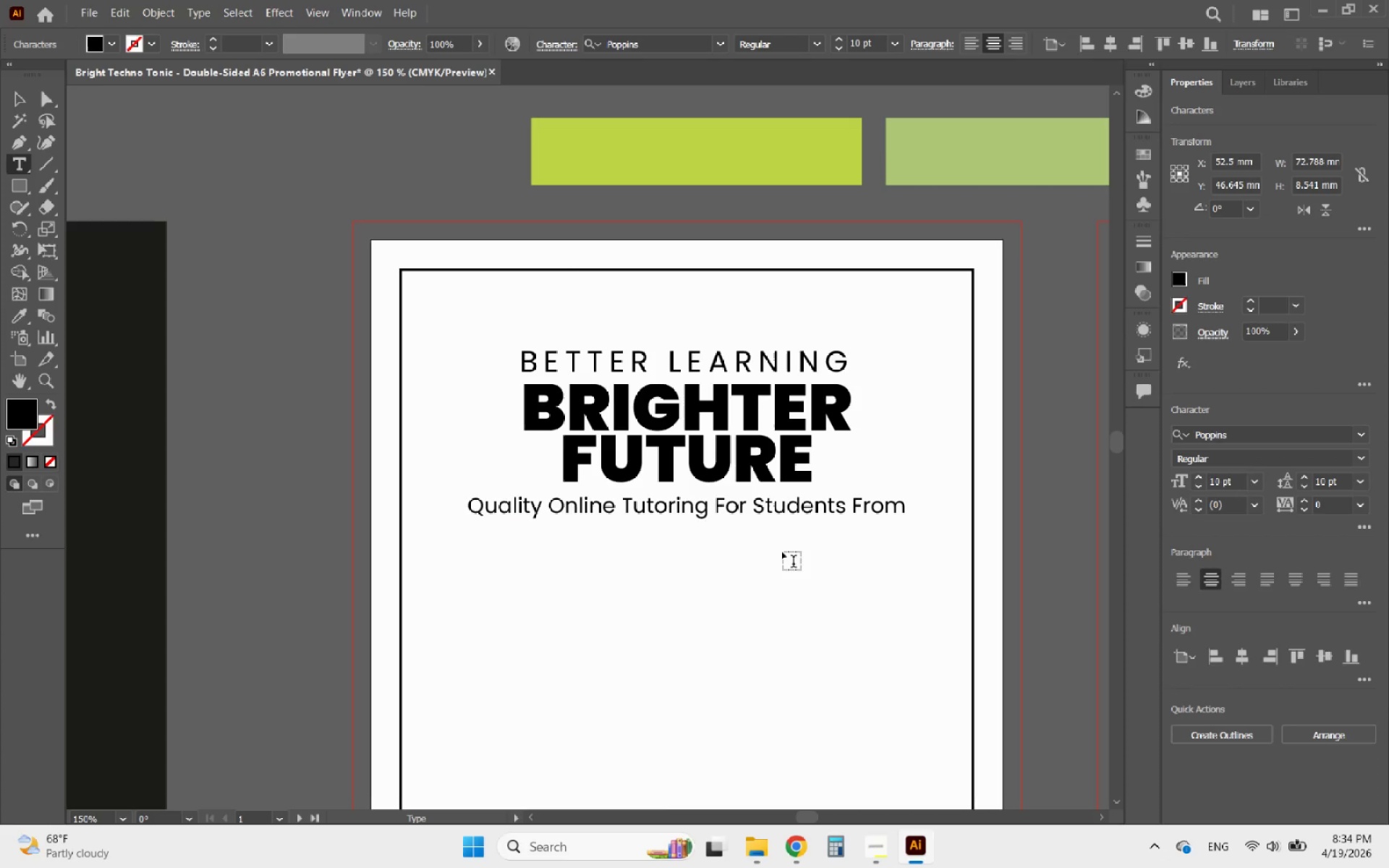 
key(Backspace)
 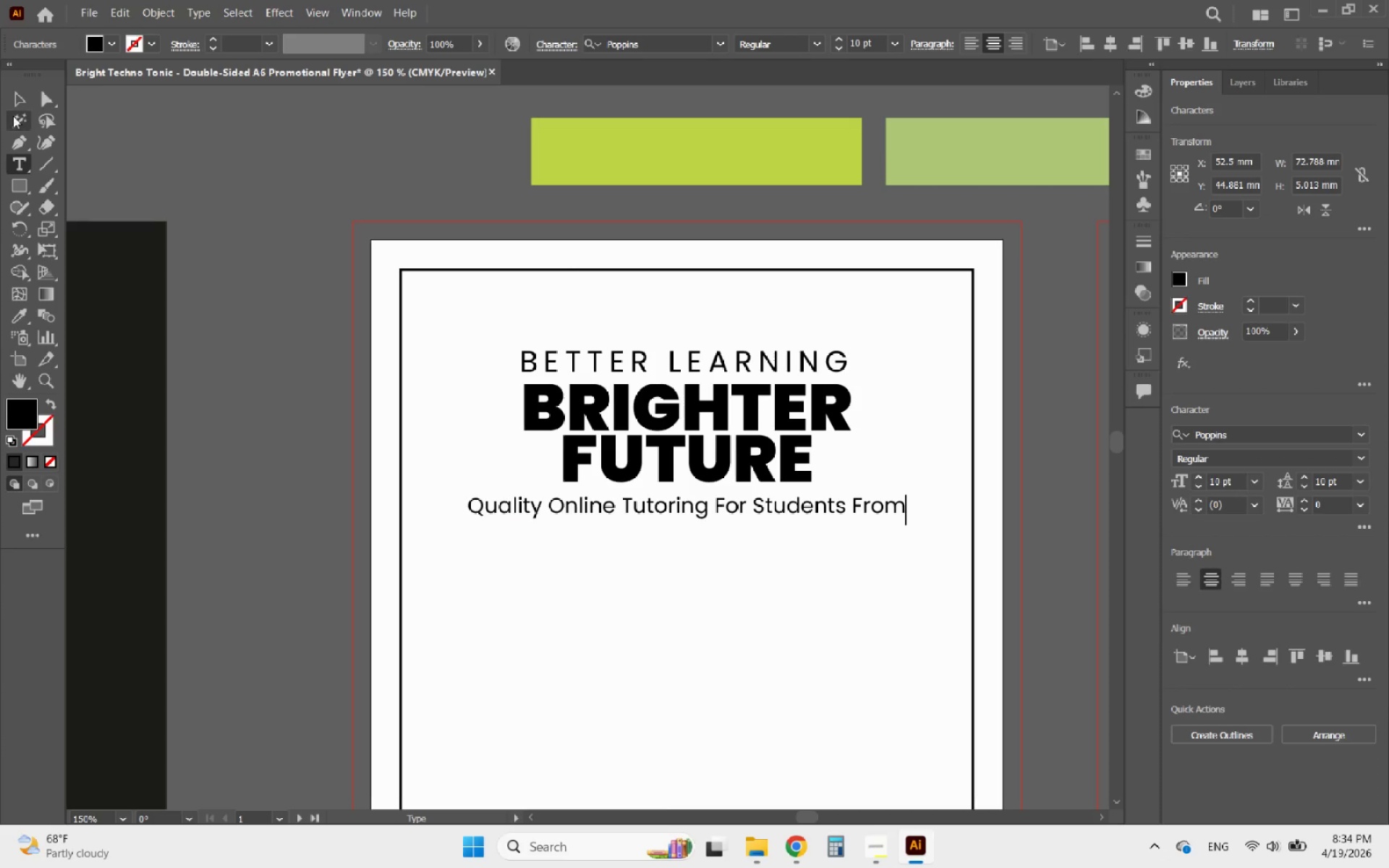 
left_click([20, 100])
 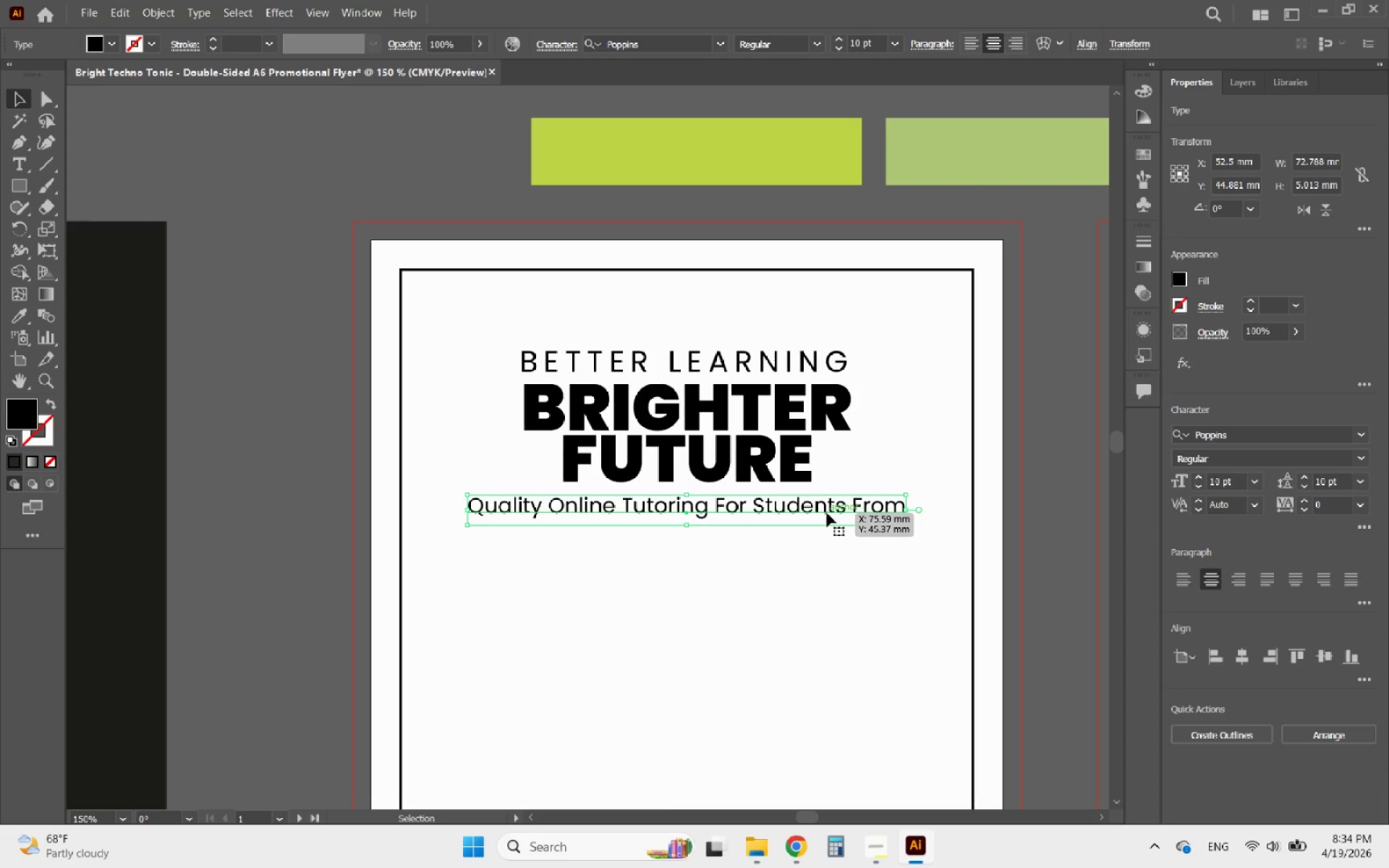 
left_click_drag(start_coordinate=[827, 511], to_coordinate=[827, 521])
 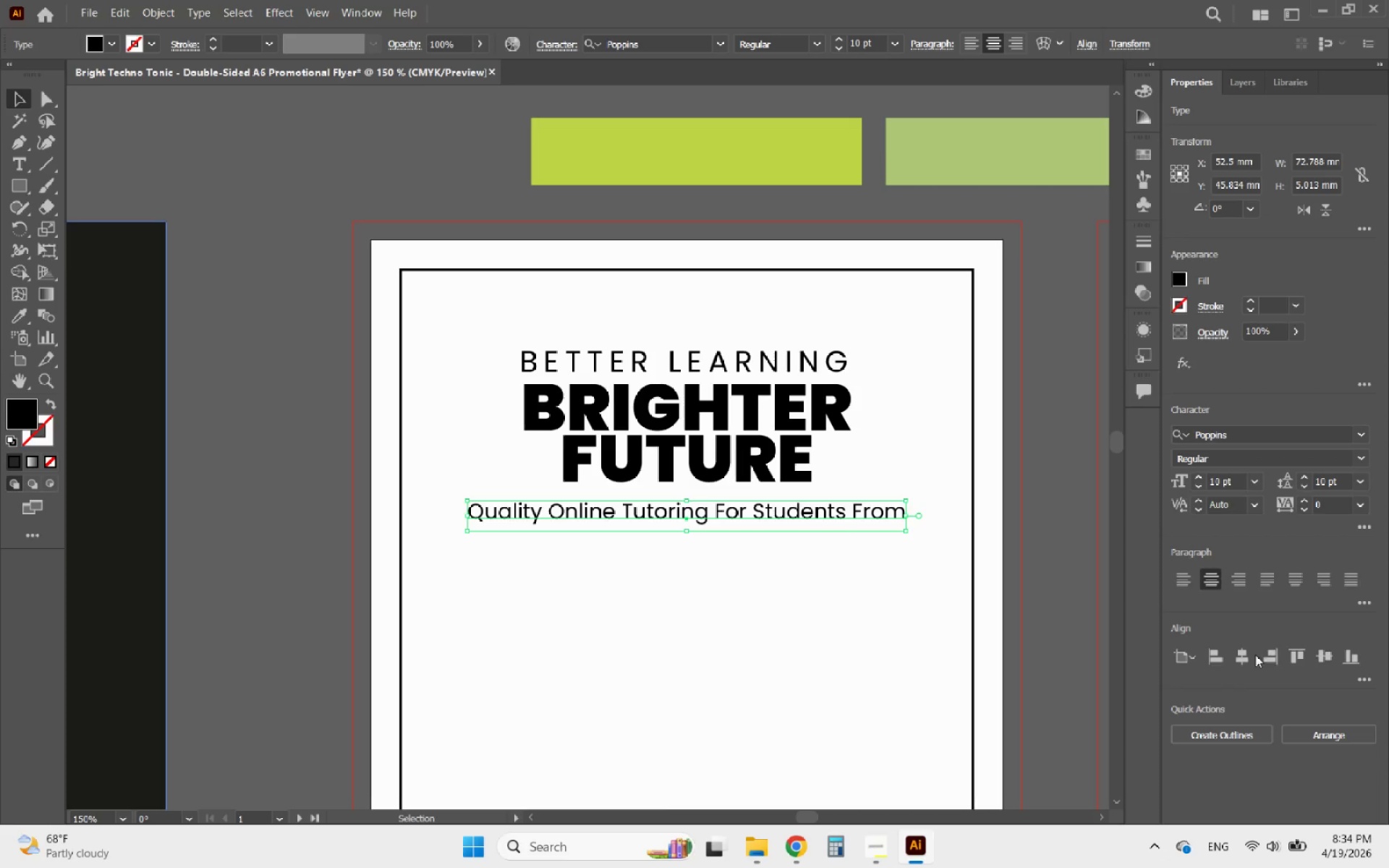 
left_click([1252, 655])
 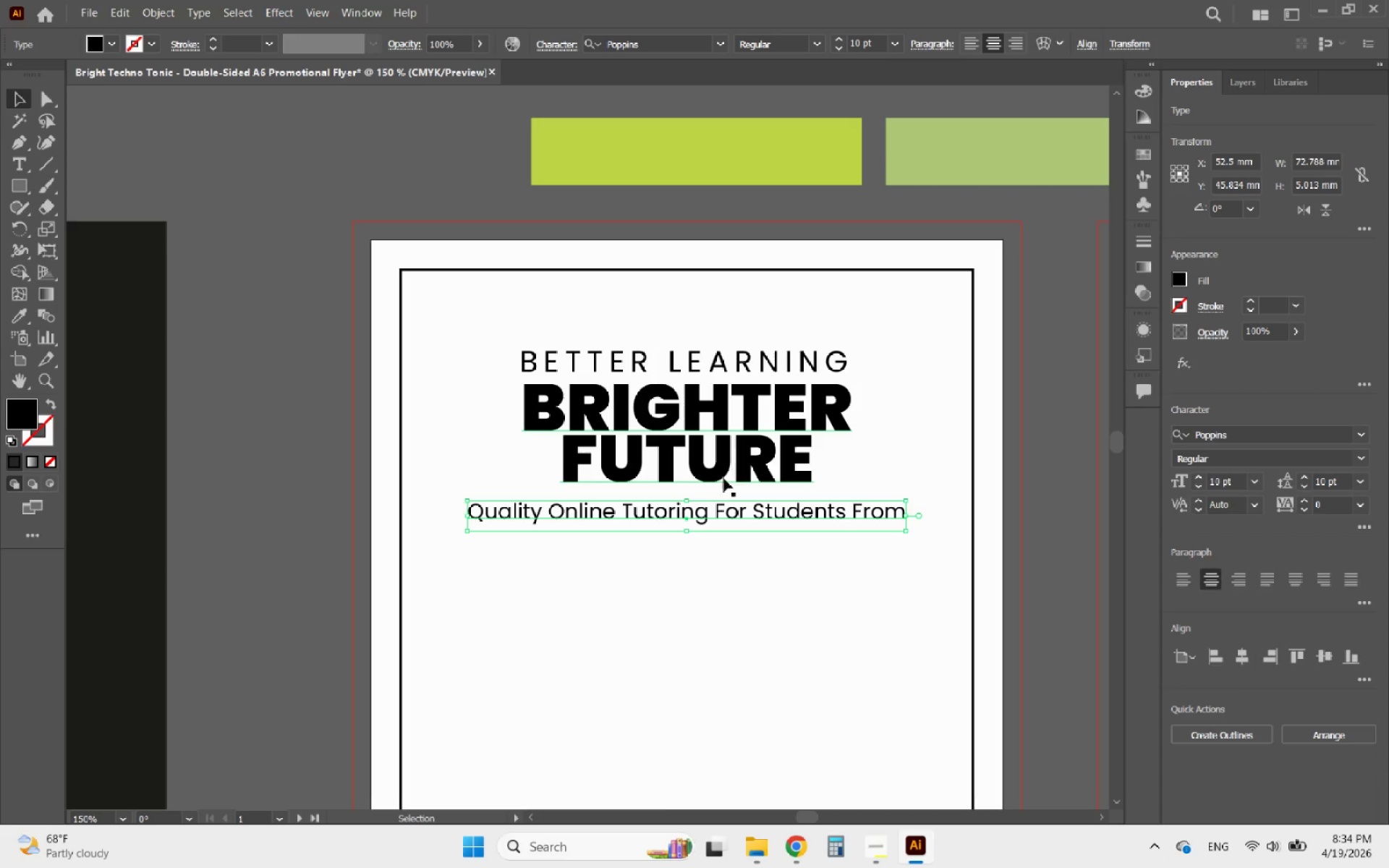 
scroll: coordinate [698, 511], scroll_direction: up, amount: 1.0
 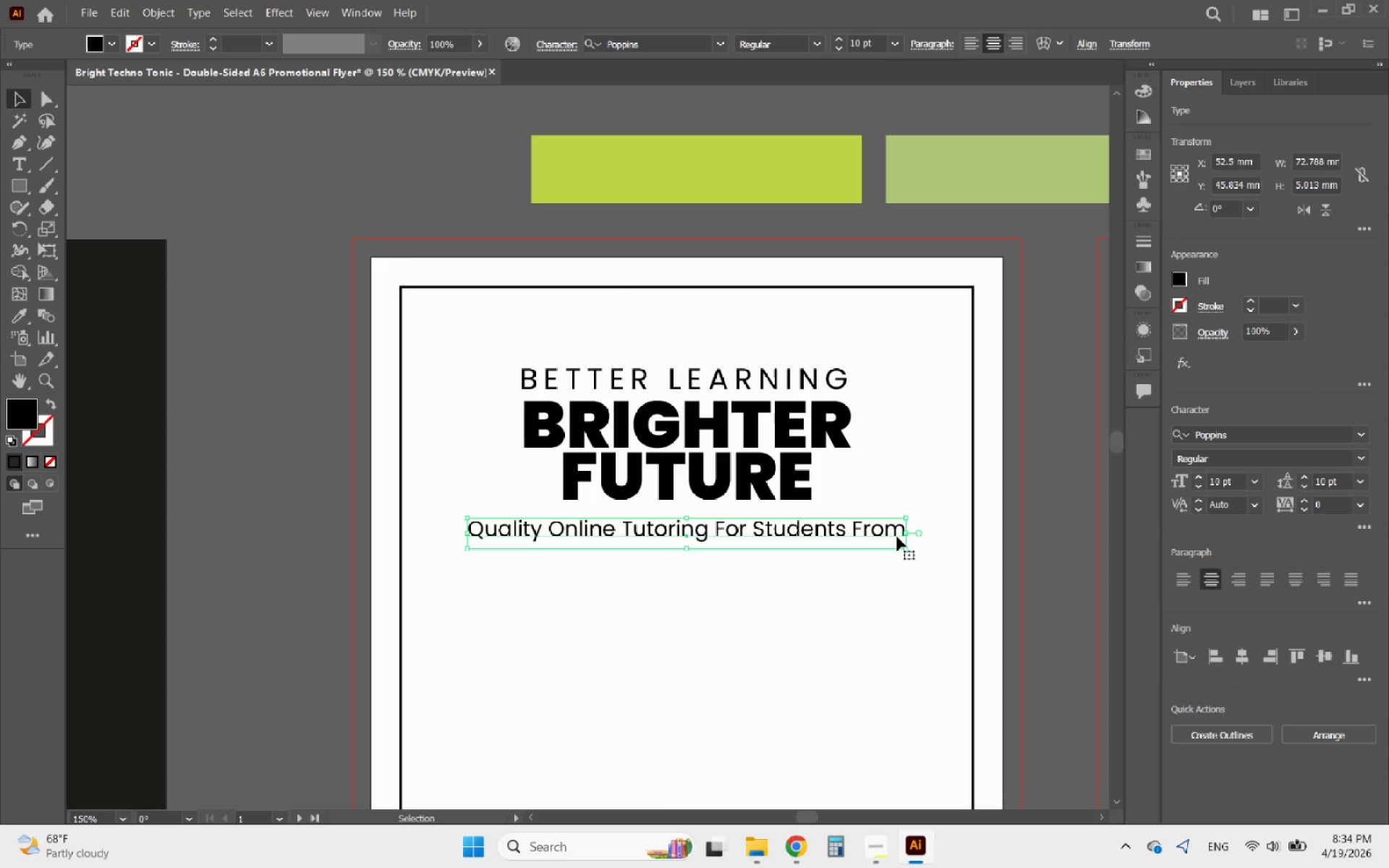 
left_click([771, 570])
 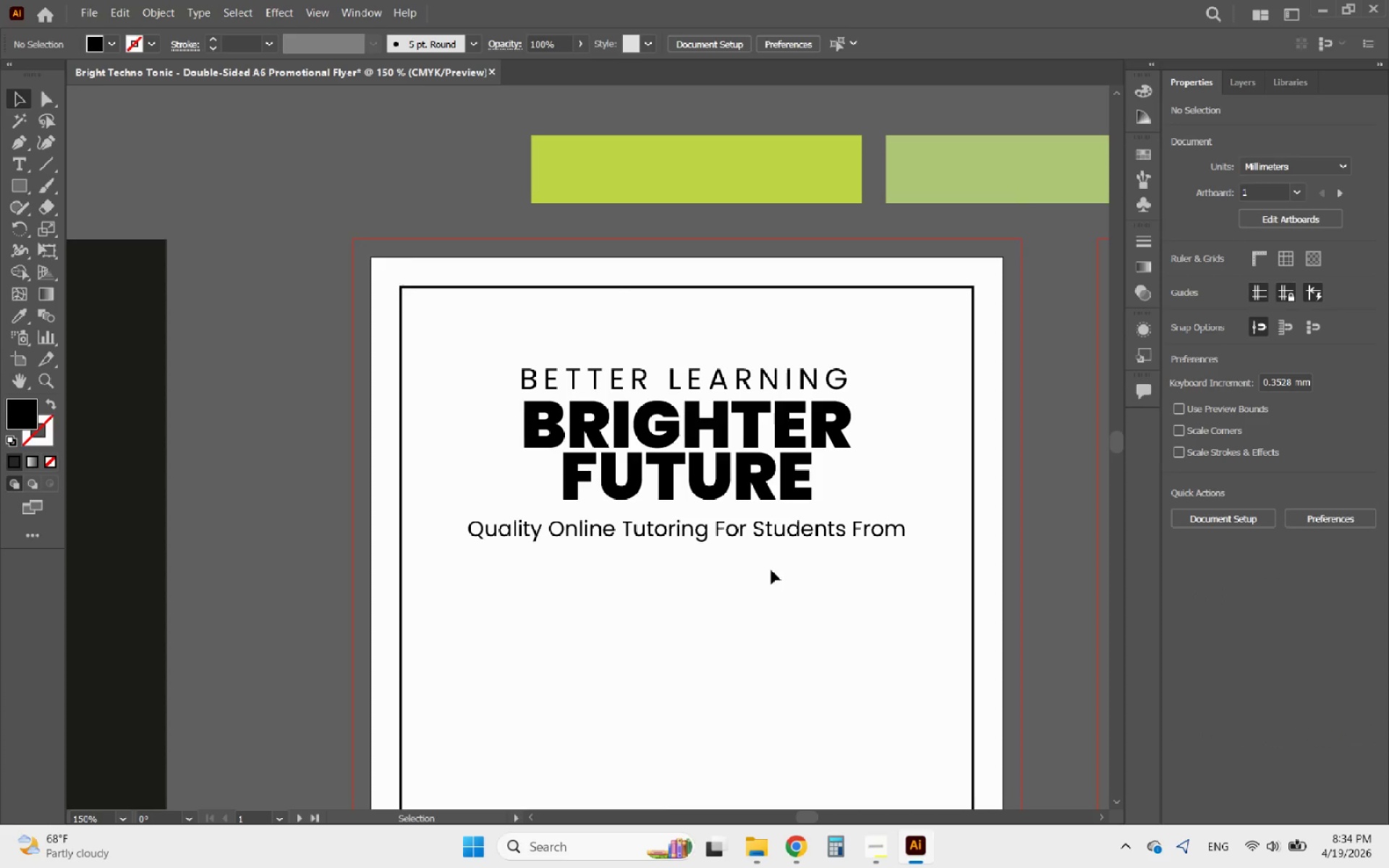 
hold_key(key=AltLeft, duration=1.5)
scroll: coordinate [694, 486], scroll_direction: down, amount: 1.0
 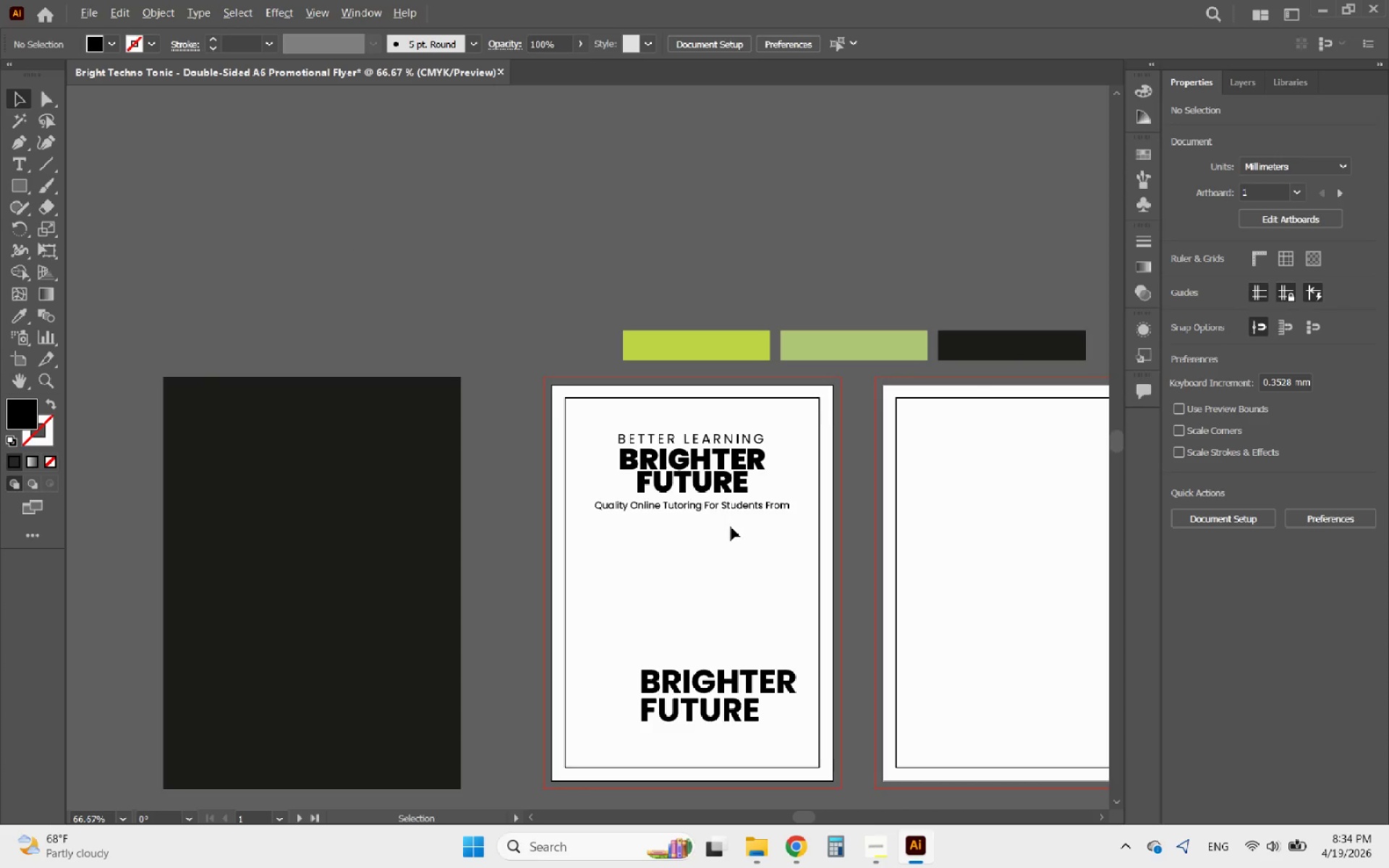 
scroll: coordinate [736, 529], scroll_direction: up, amount: 2.0
 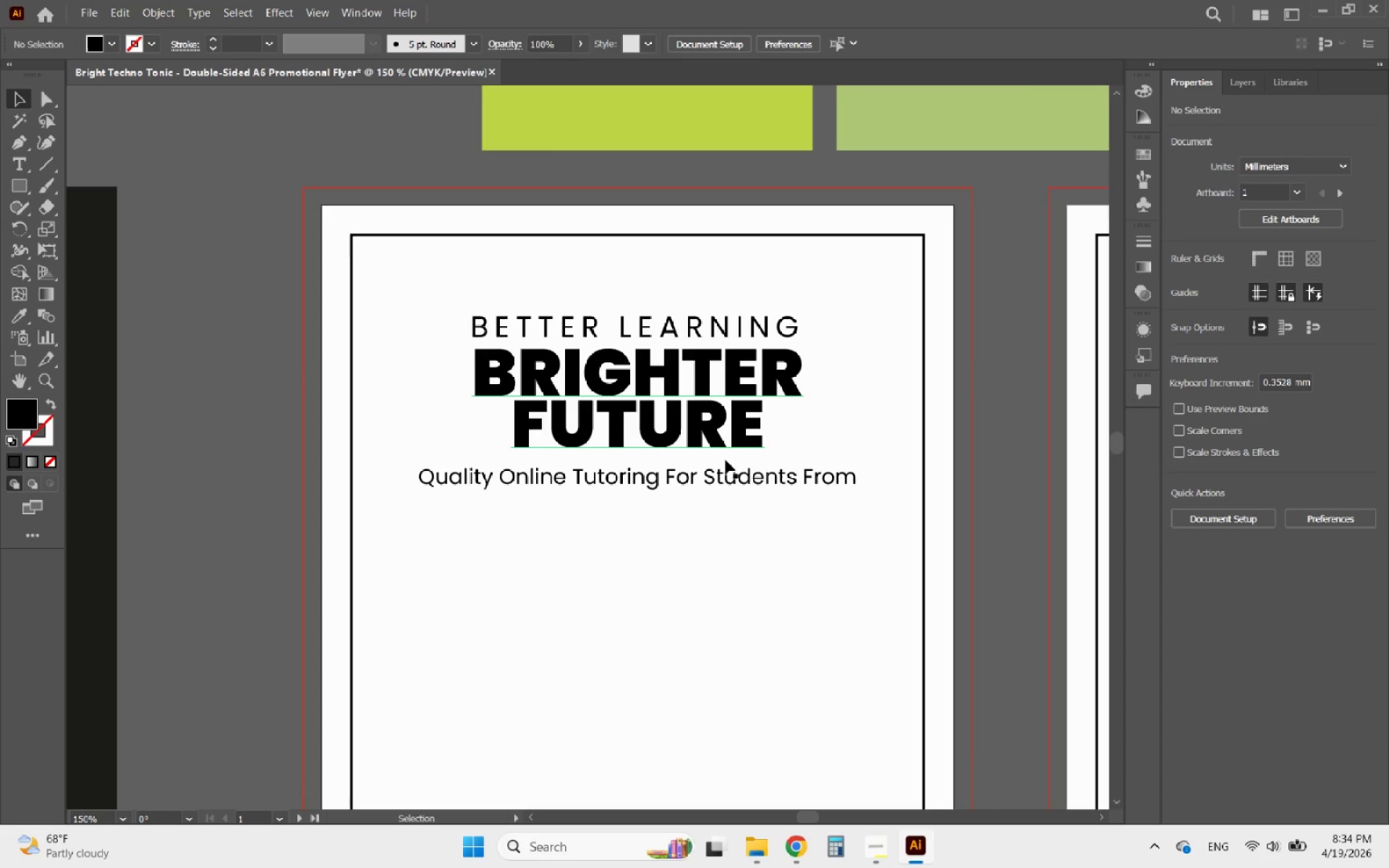 
left_click_drag(start_coordinate=[791, 447], to_coordinate=[611, 302])
 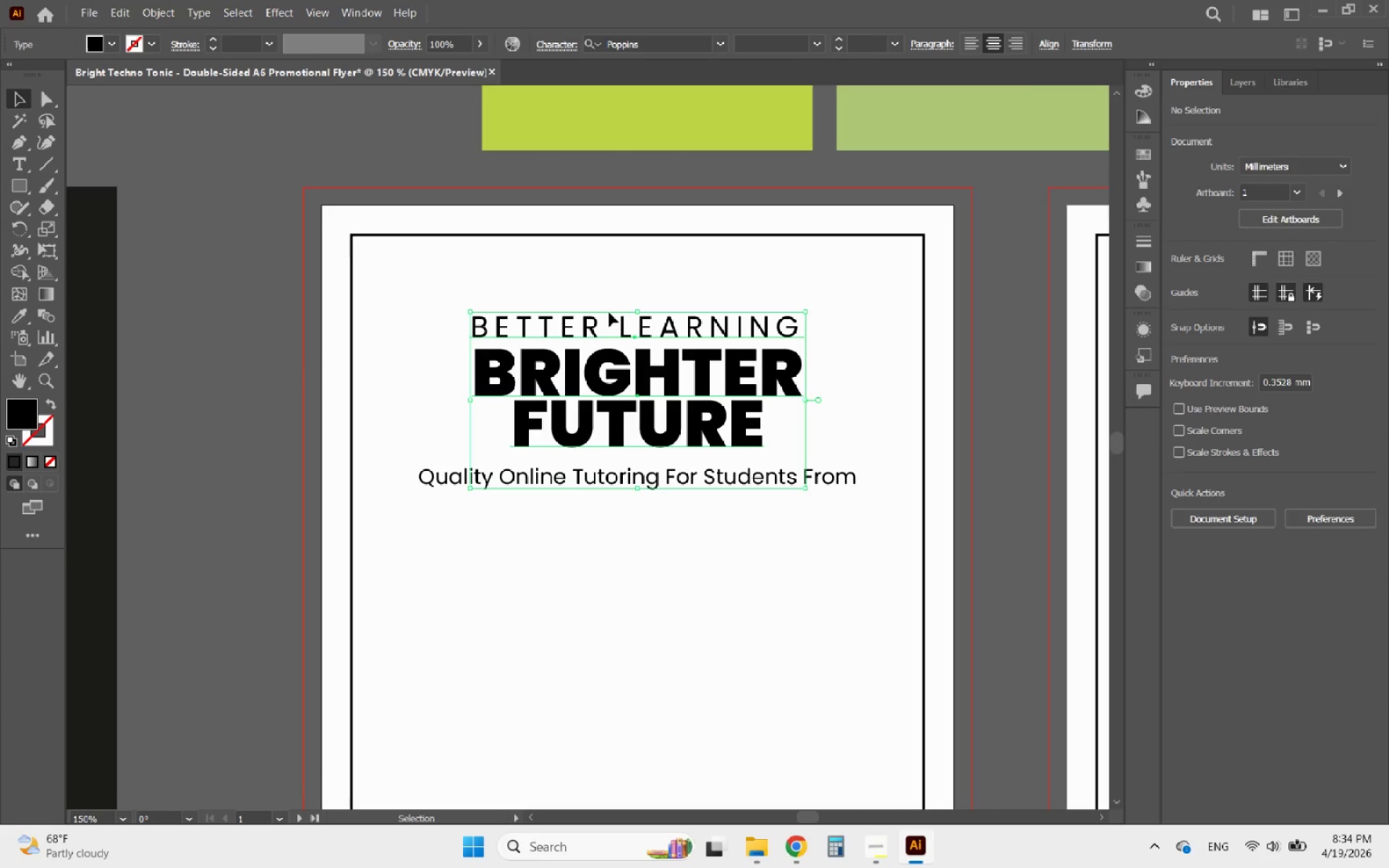 
hold_key(key=ShiftLeft, duration=3.78)
left_click_drag(start_coordinate=[638, 313], to_coordinate=[636, 288])
 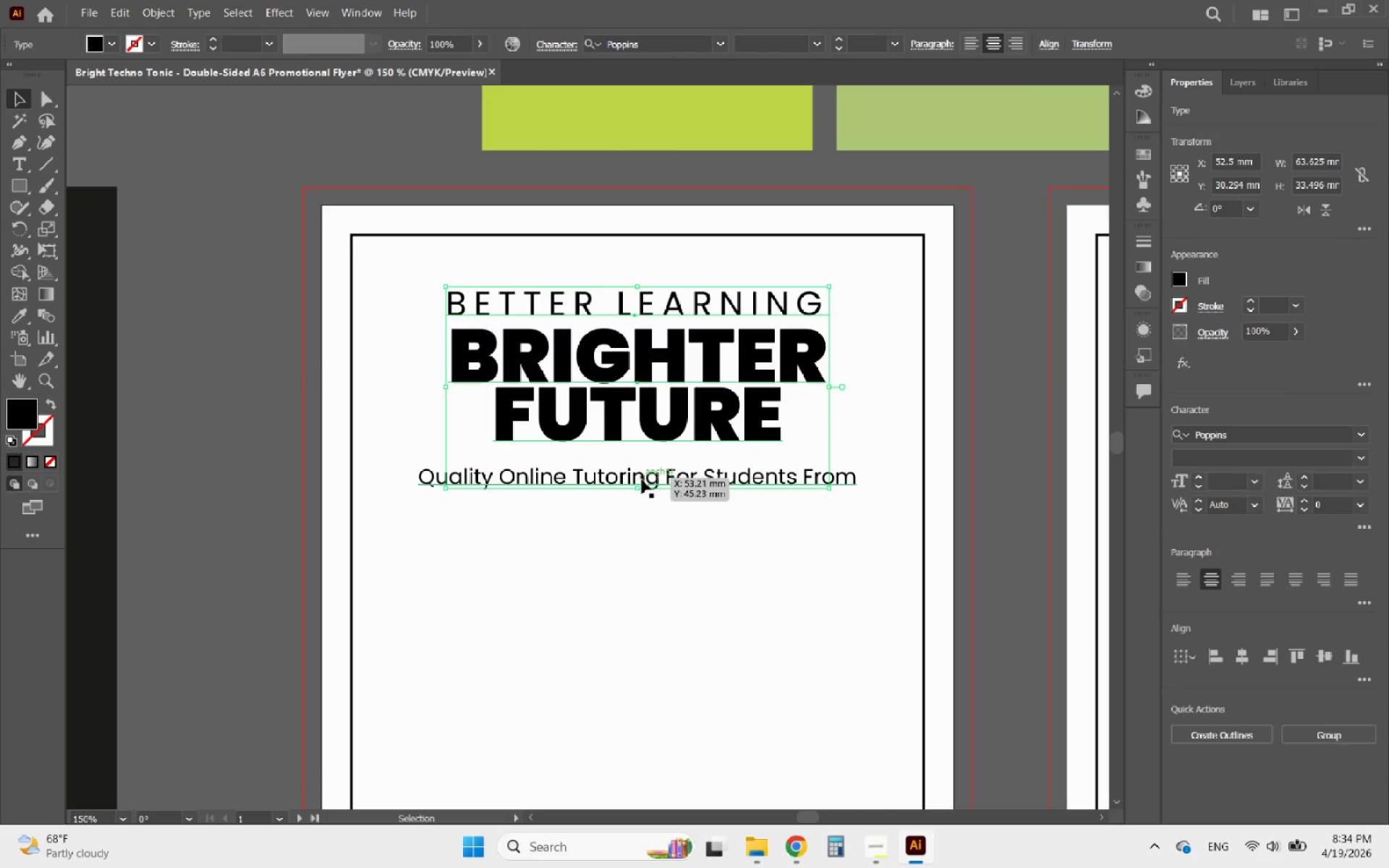 
left_click([642, 480])
 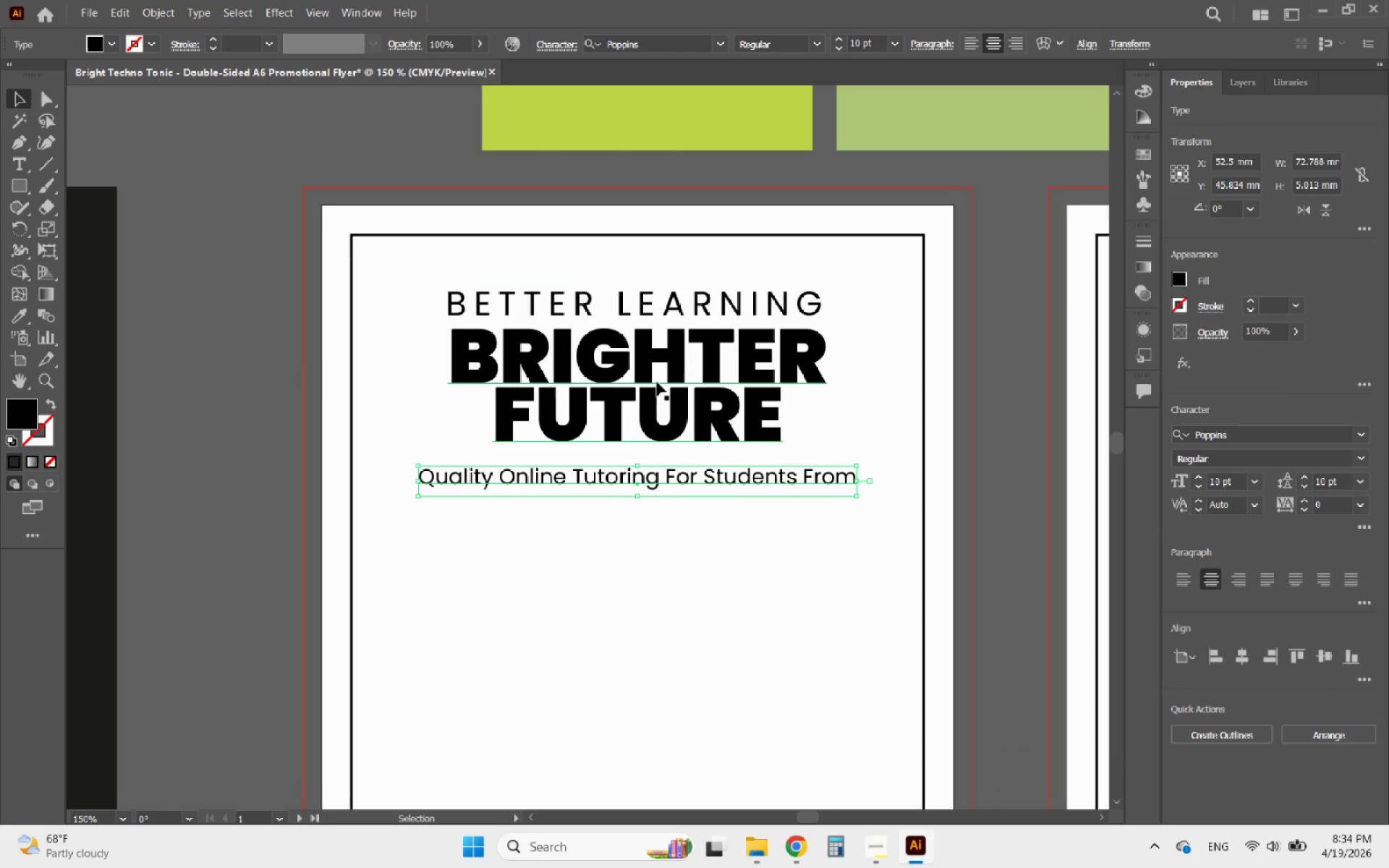 
hold_key(key=AltLeft, duration=0.92)
scroll: coordinate [666, 487], scroll_direction: none, amount: 0.0
 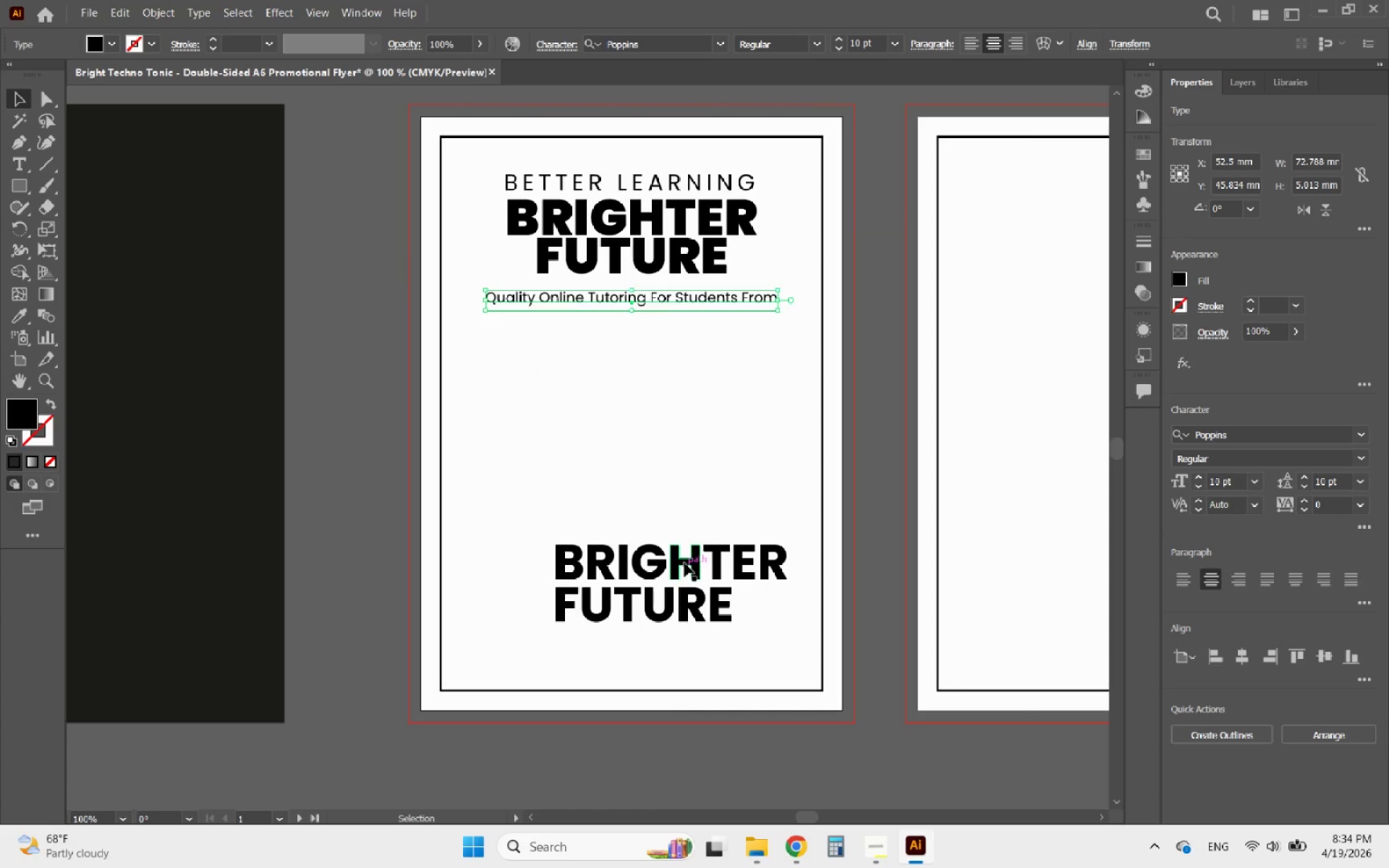 
left_click([684, 563])
 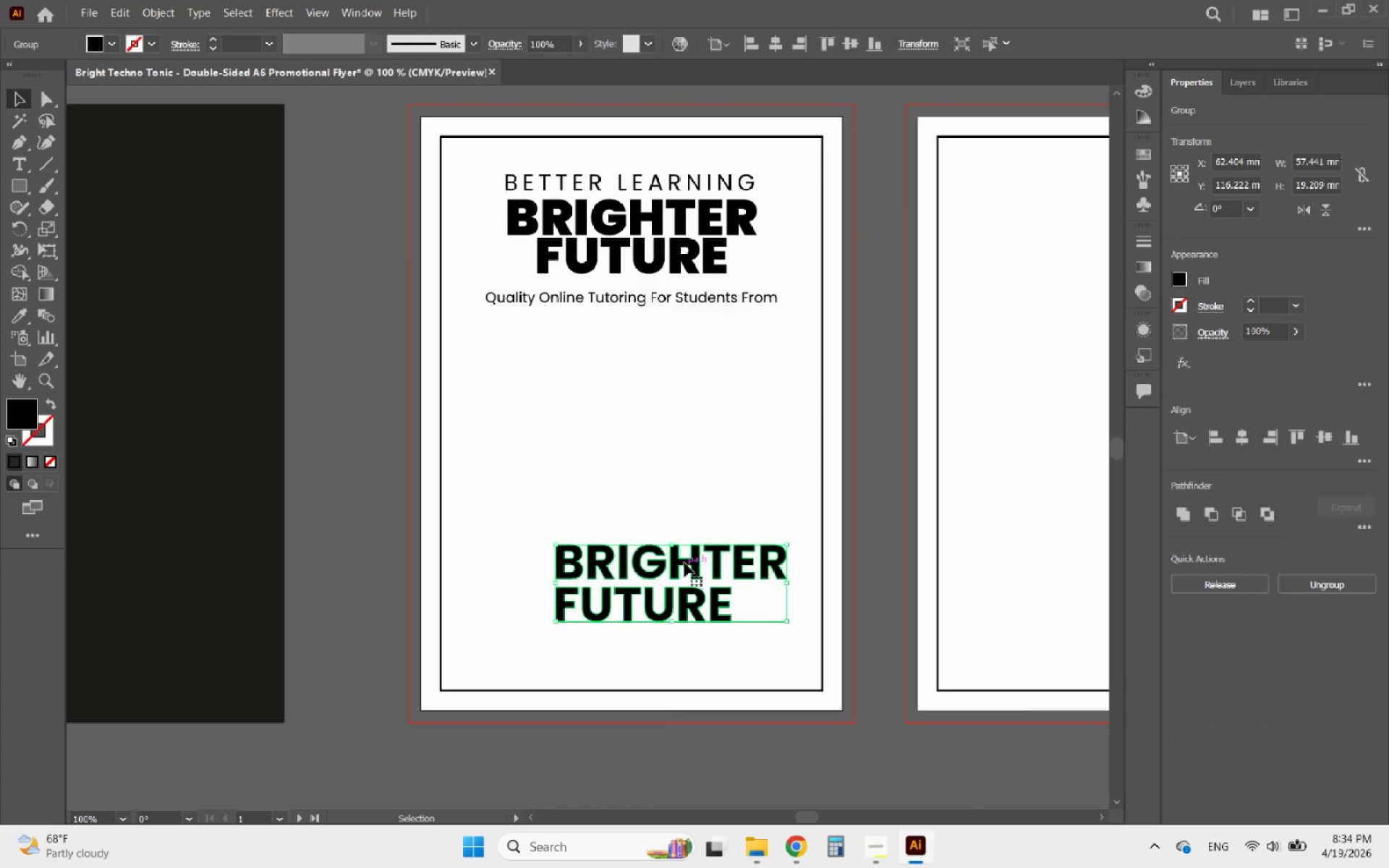 
key(Delete)
 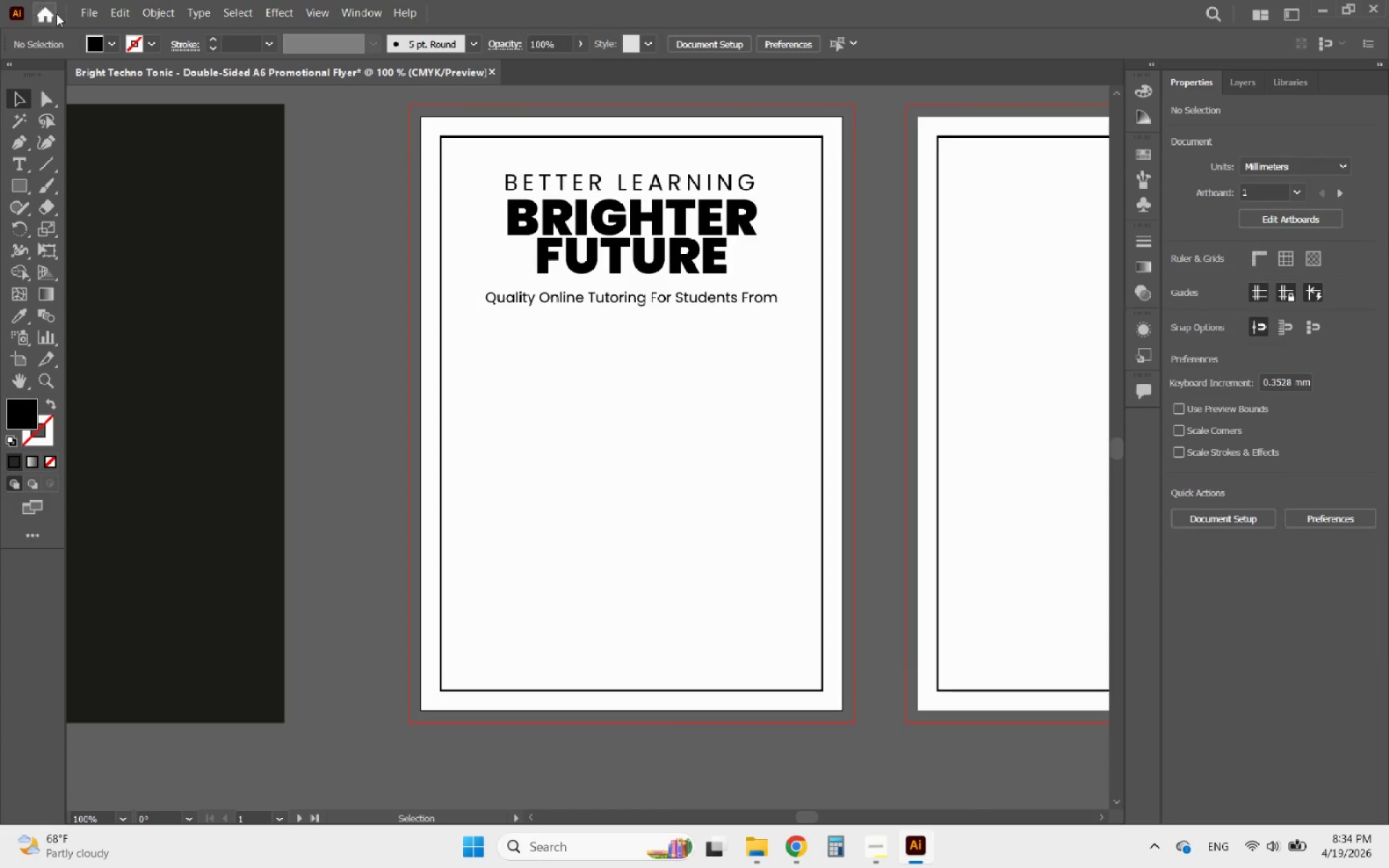 
left_click([79, 9])
 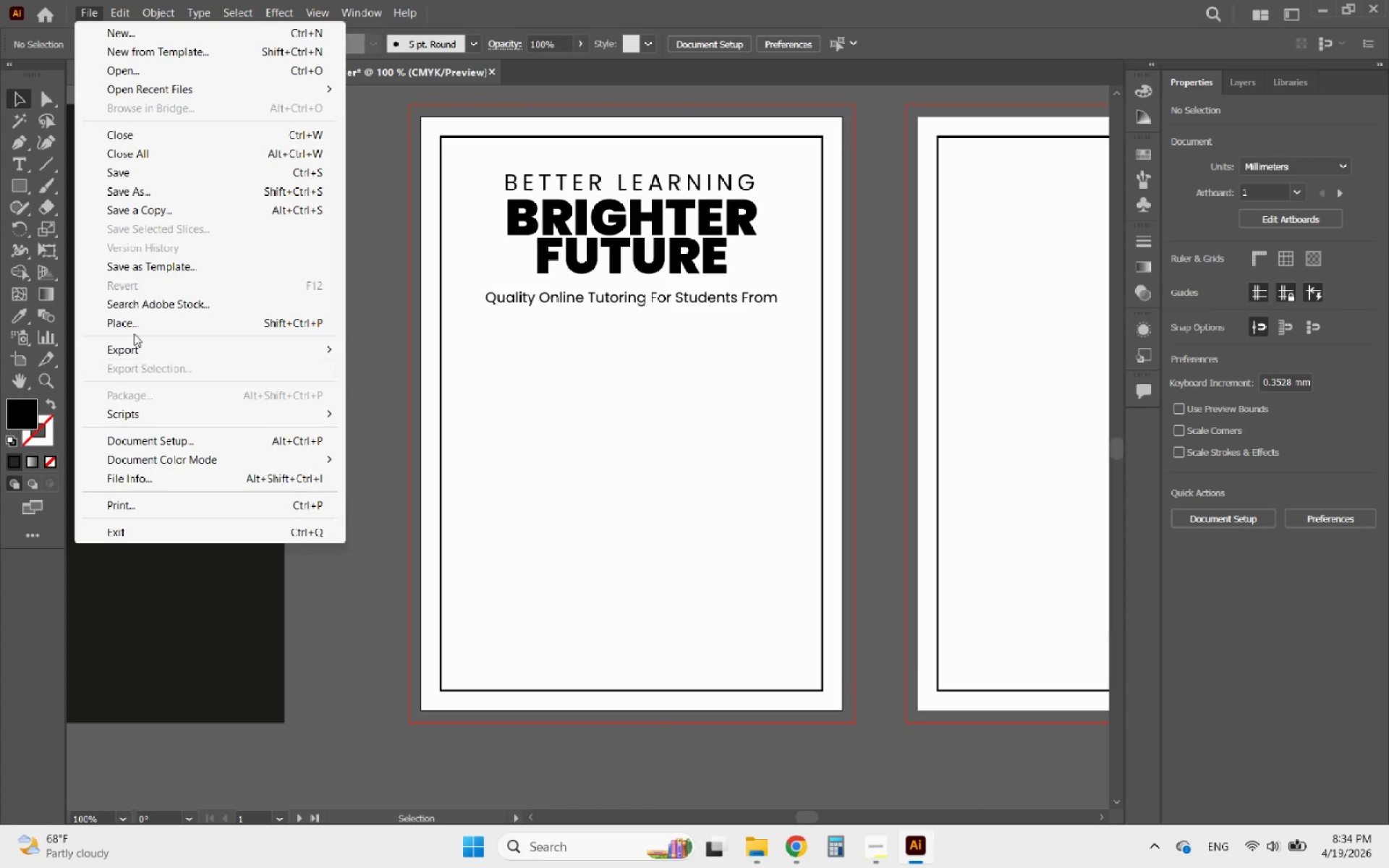 
left_click([134, 322])
 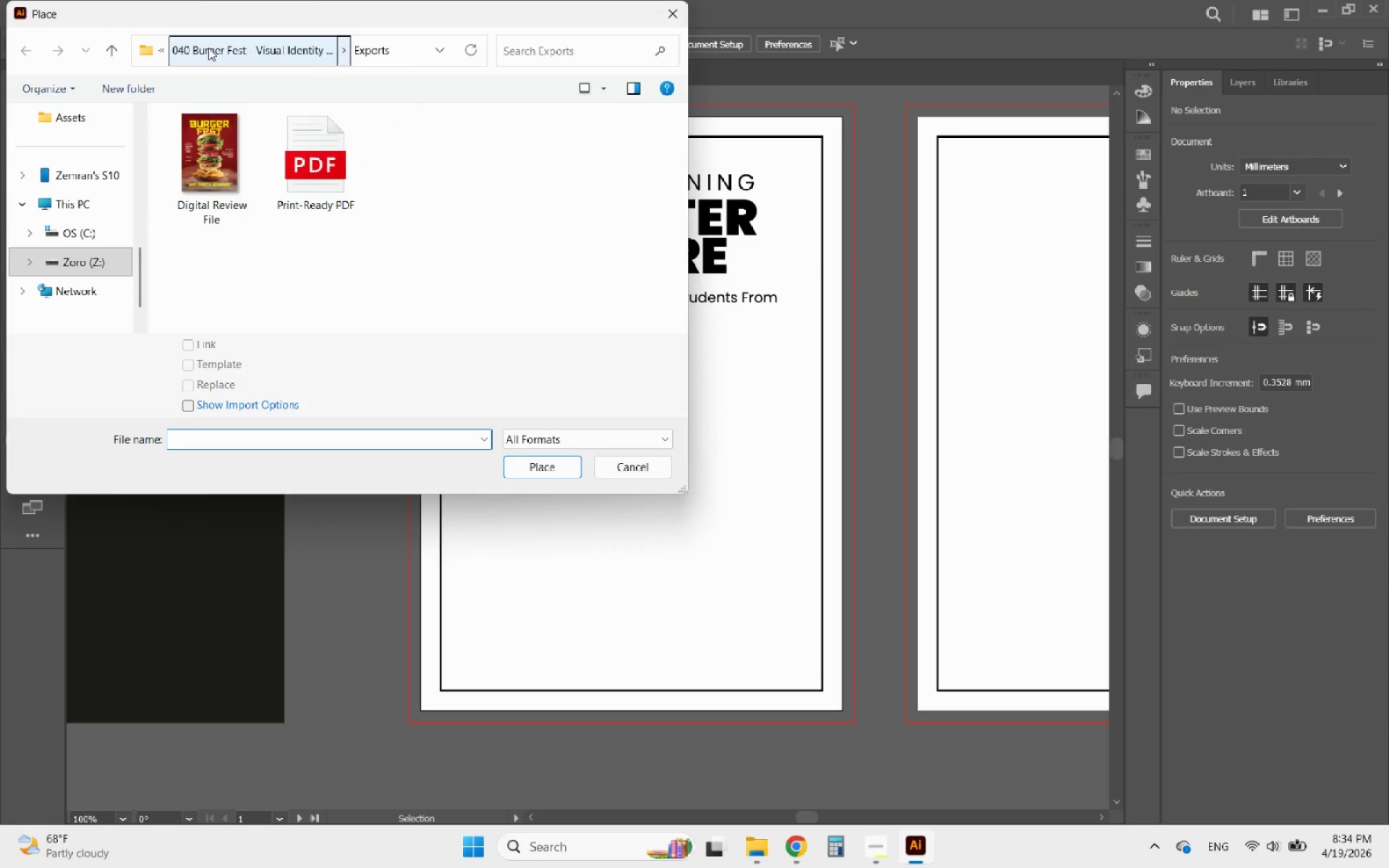 
left_click([92, 267])
 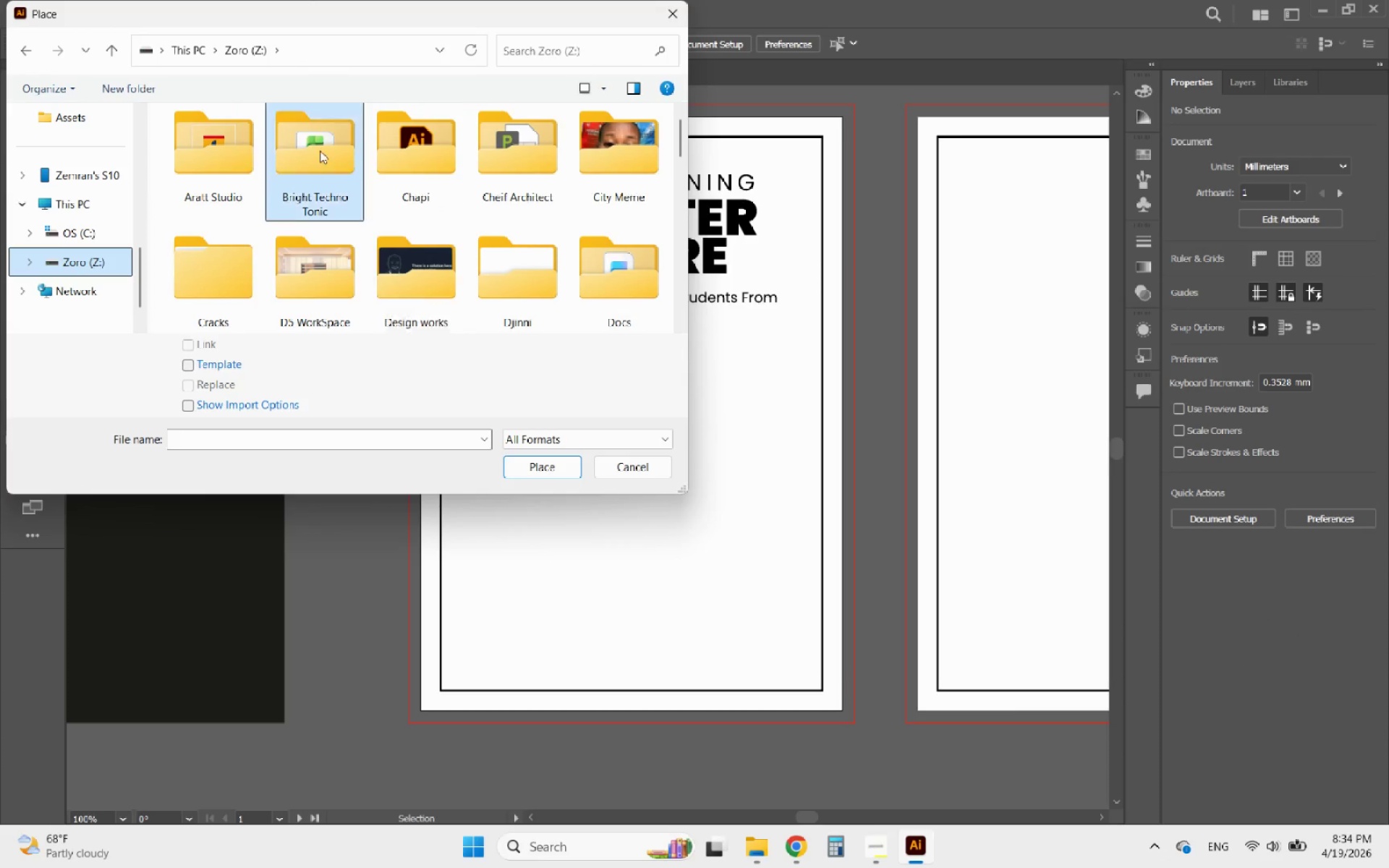 
double_click([319, 150])
 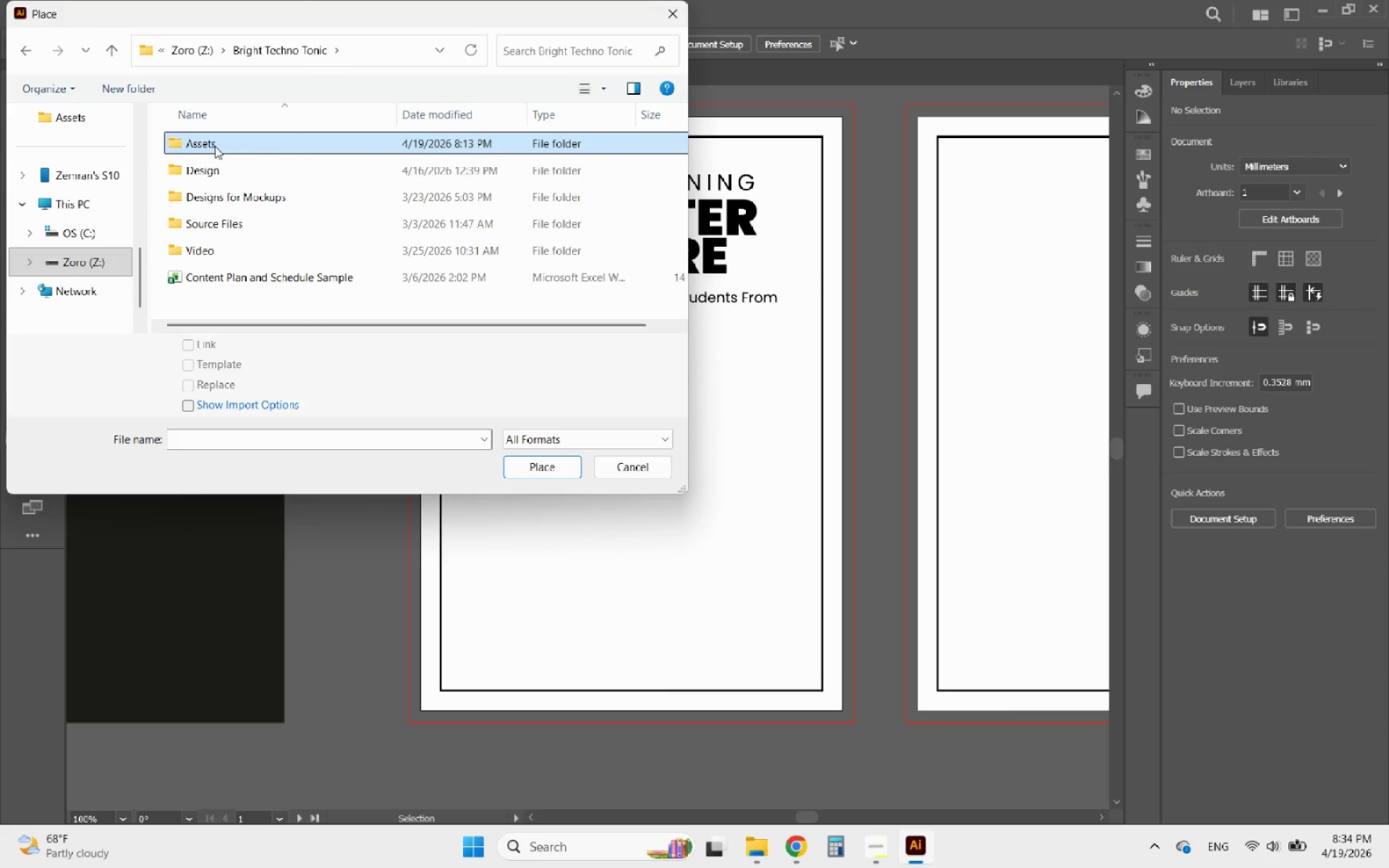 
double_click([215, 146])
 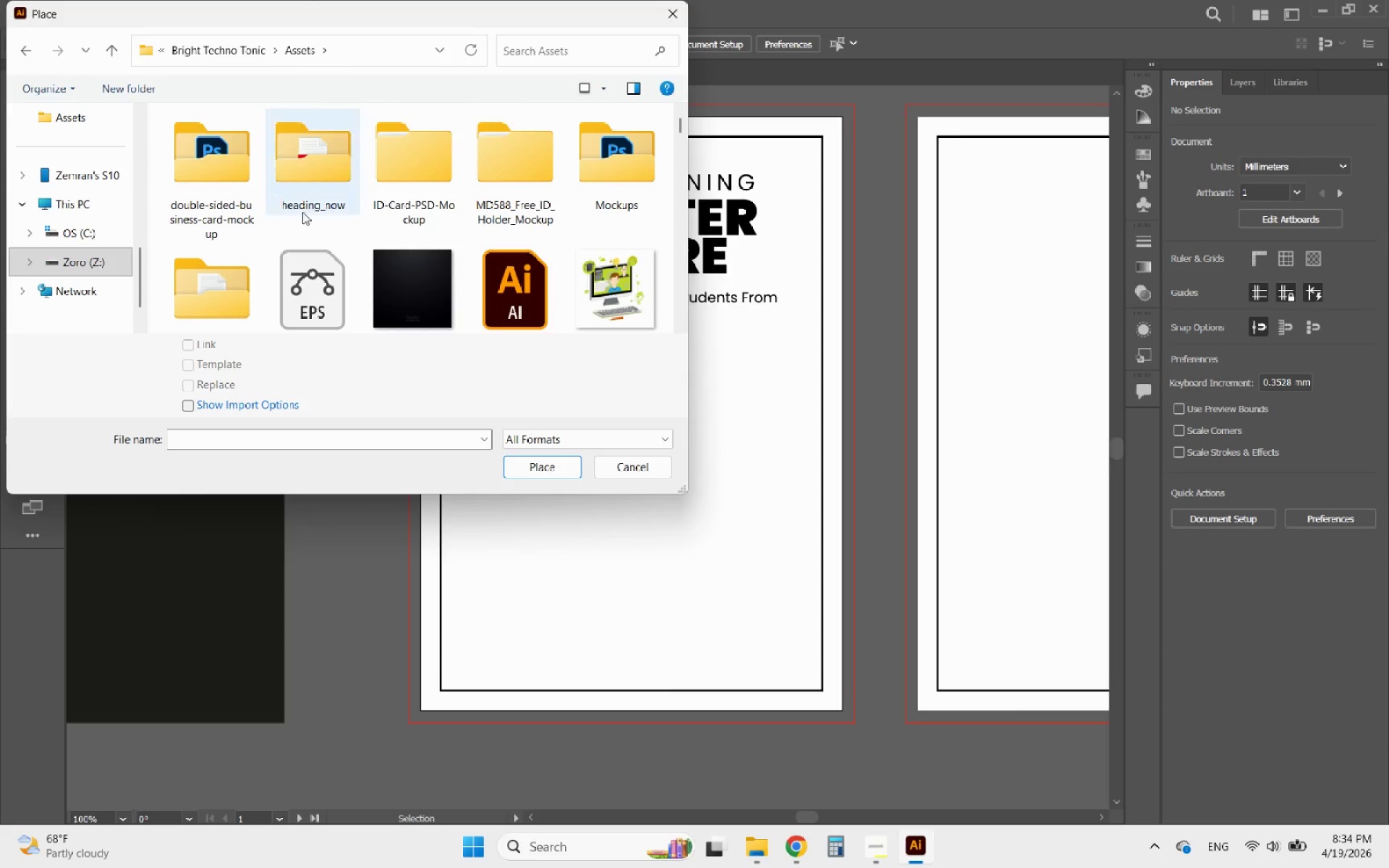 
scroll: coordinate [305, 214], scroll_direction: down, amount: 4.0
 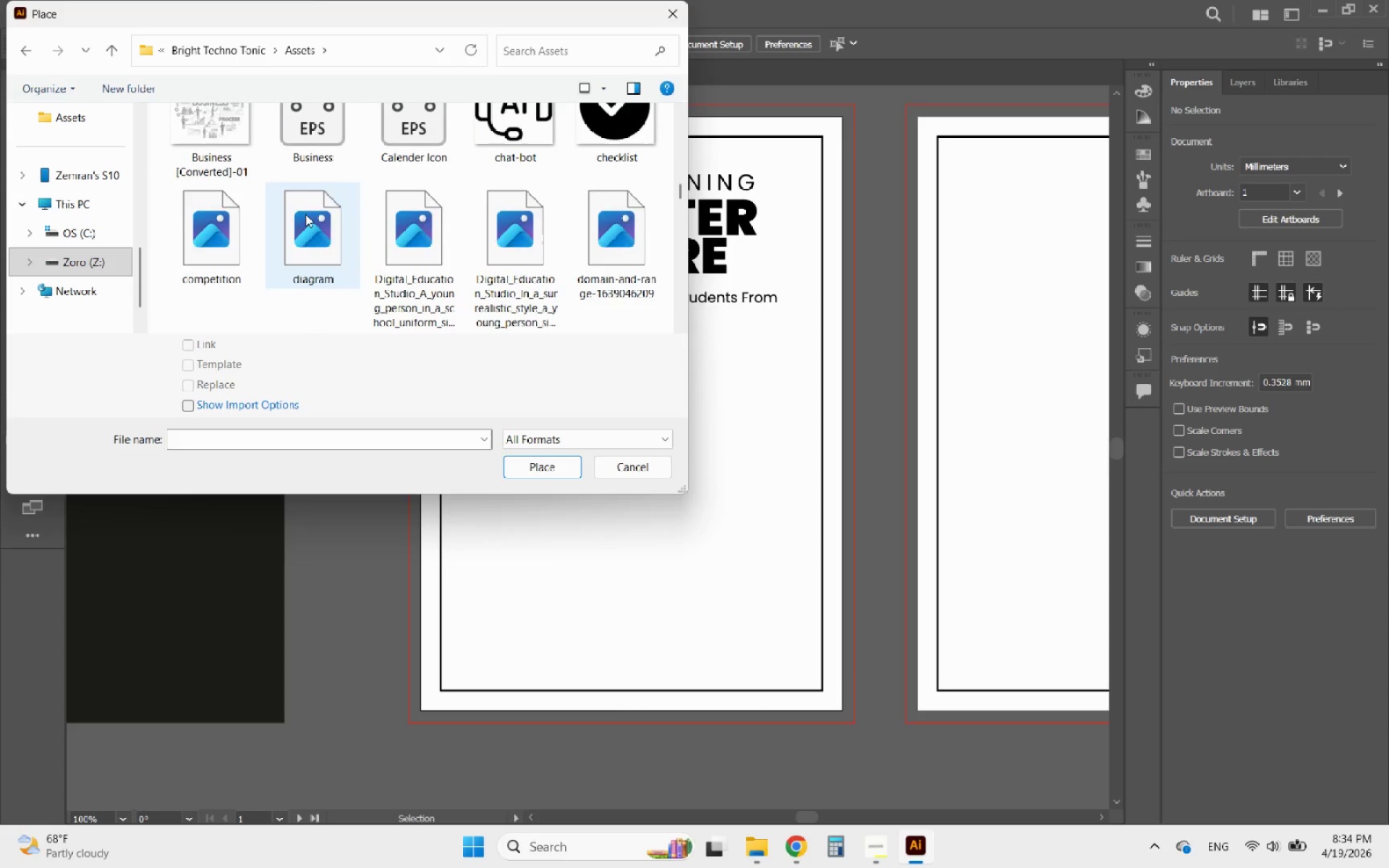 
scroll: coordinate [305, 214], scroll_direction: up, amount: 1.0
 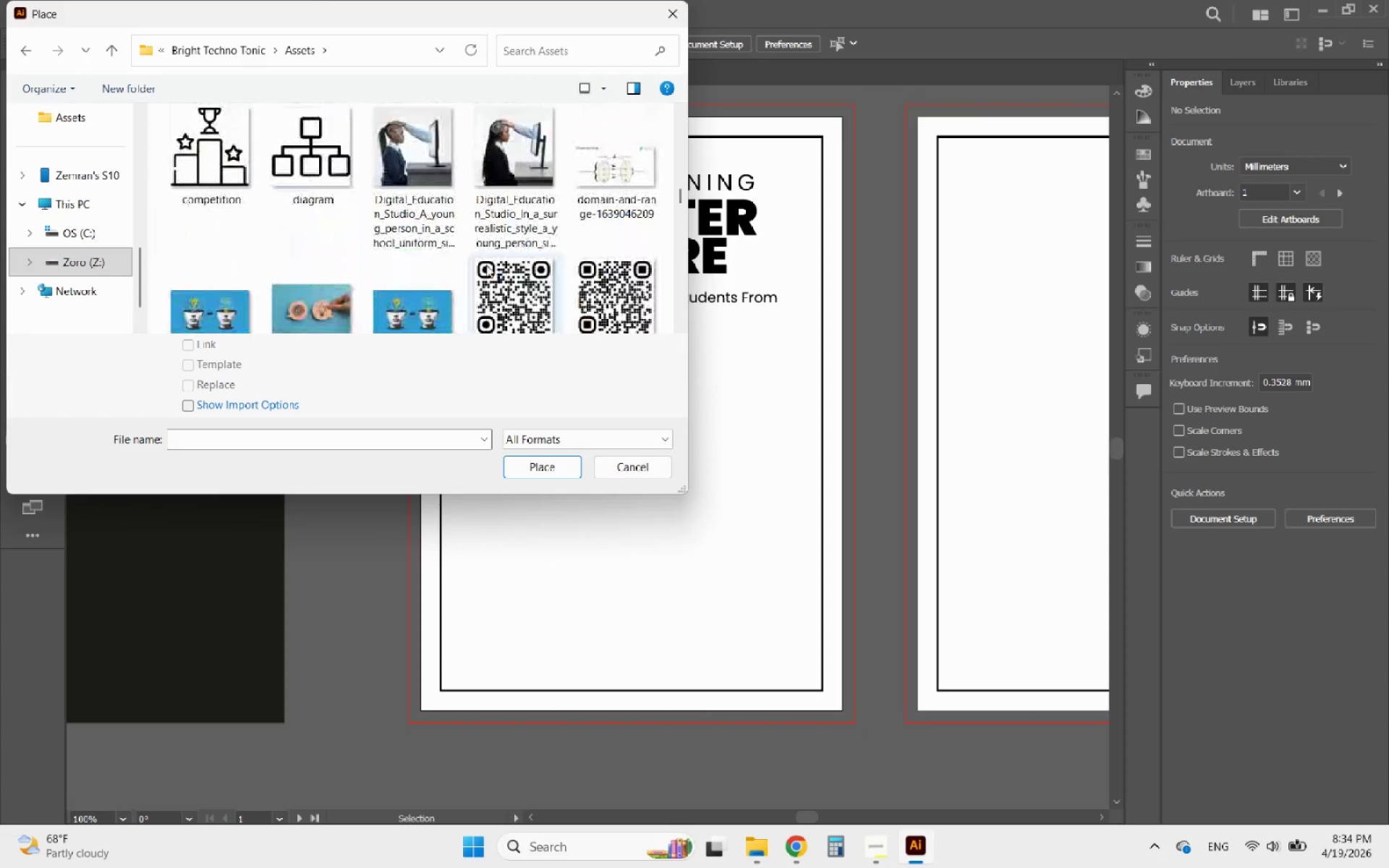 
left_click([540, 169])
 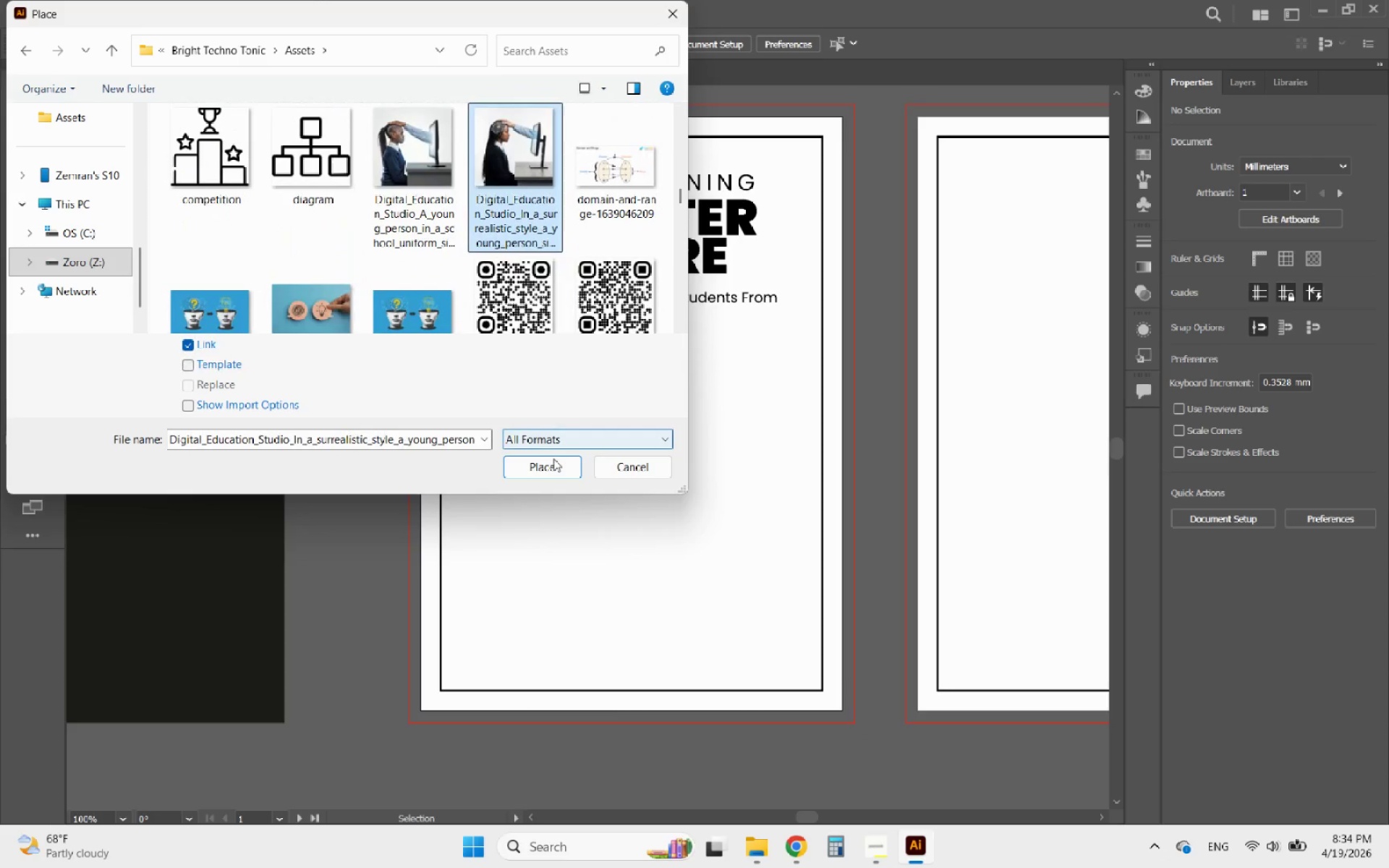 
left_click([543, 463])
 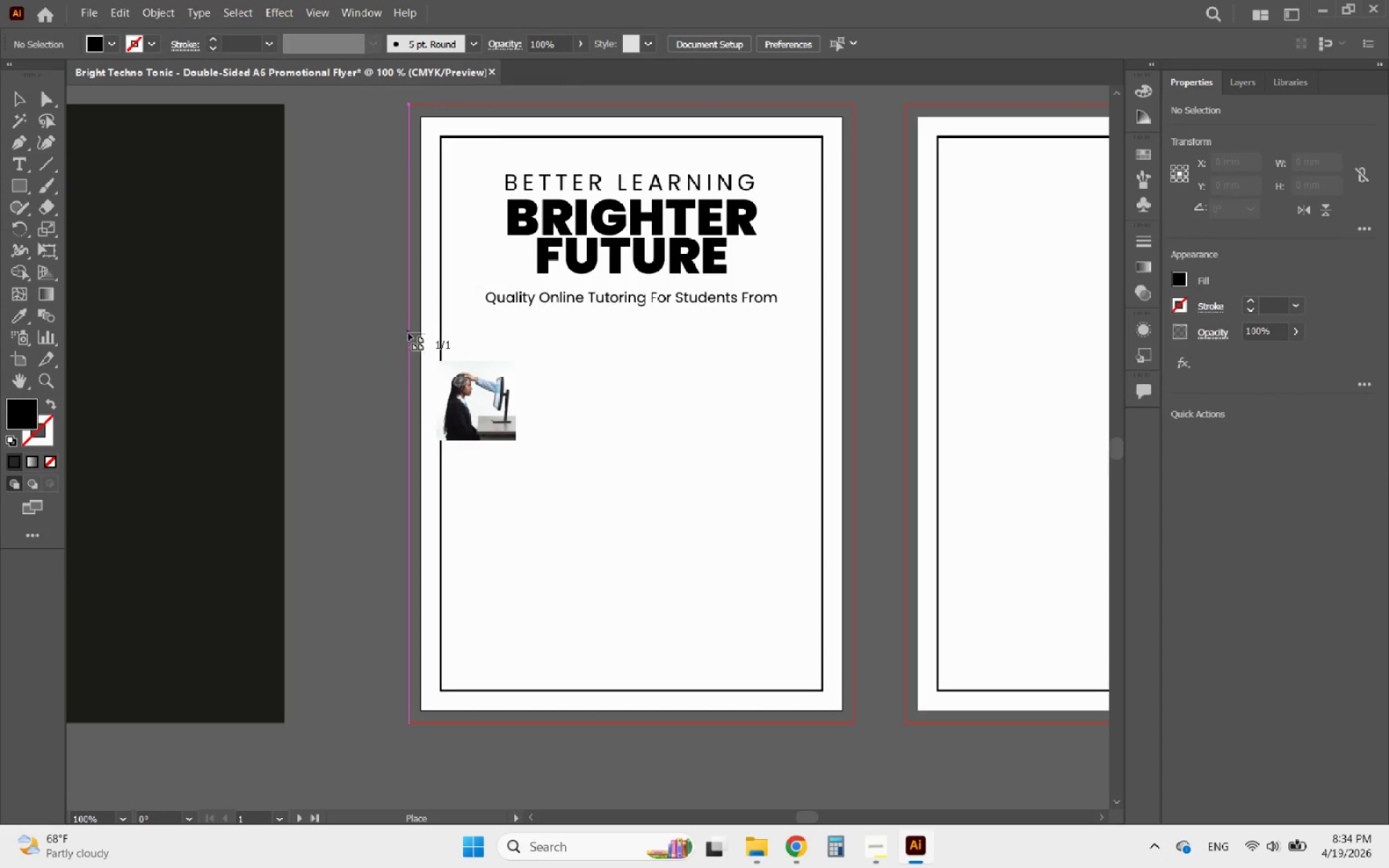 
left_click_drag(start_coordinate=[409, 332], to_coordinate=[828, 641])
 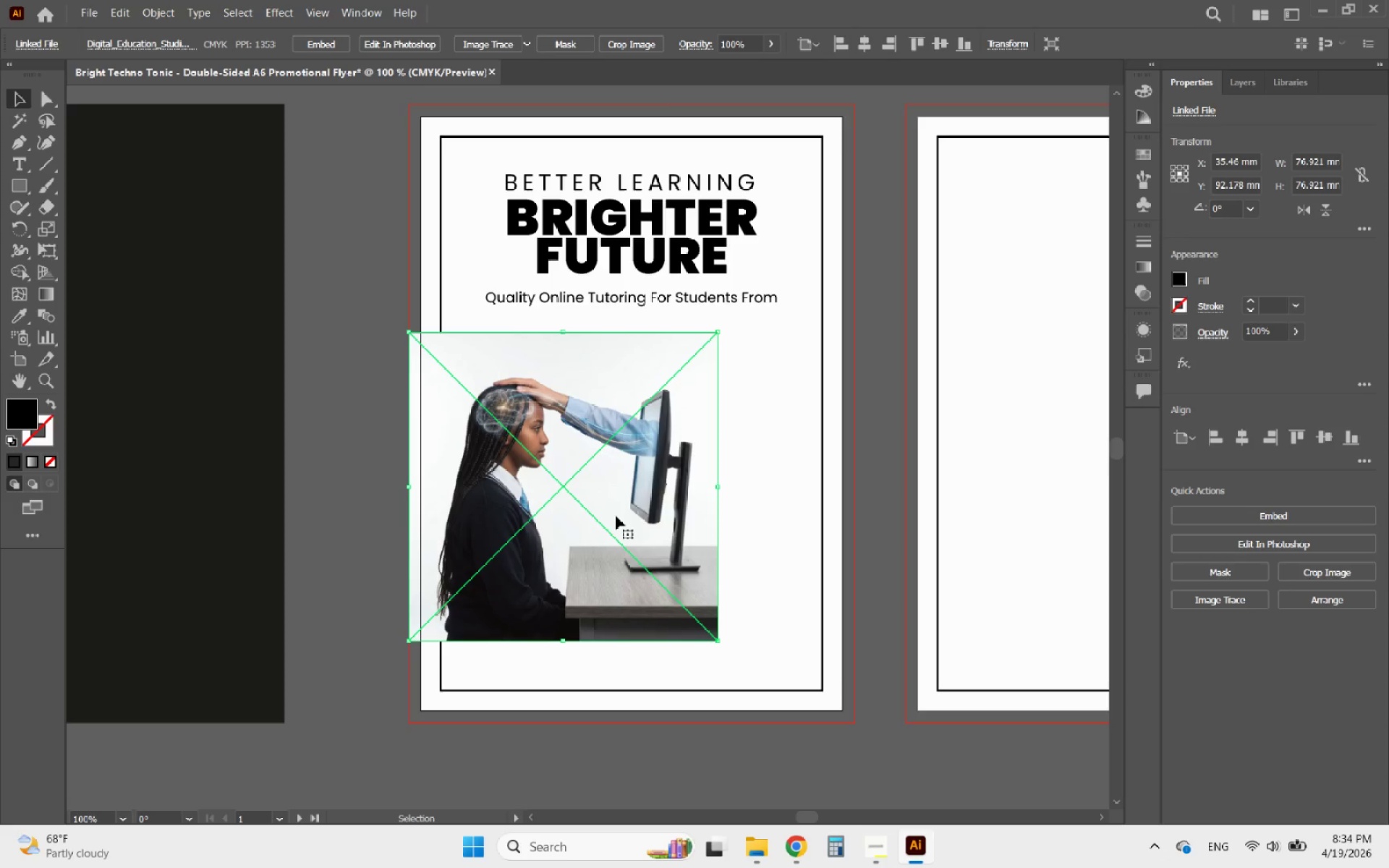 
hold_key(key=AltLeft, duration=1.06)
scroll: coordinate [577, 482], scroll_direction: up, amount: 3.0
 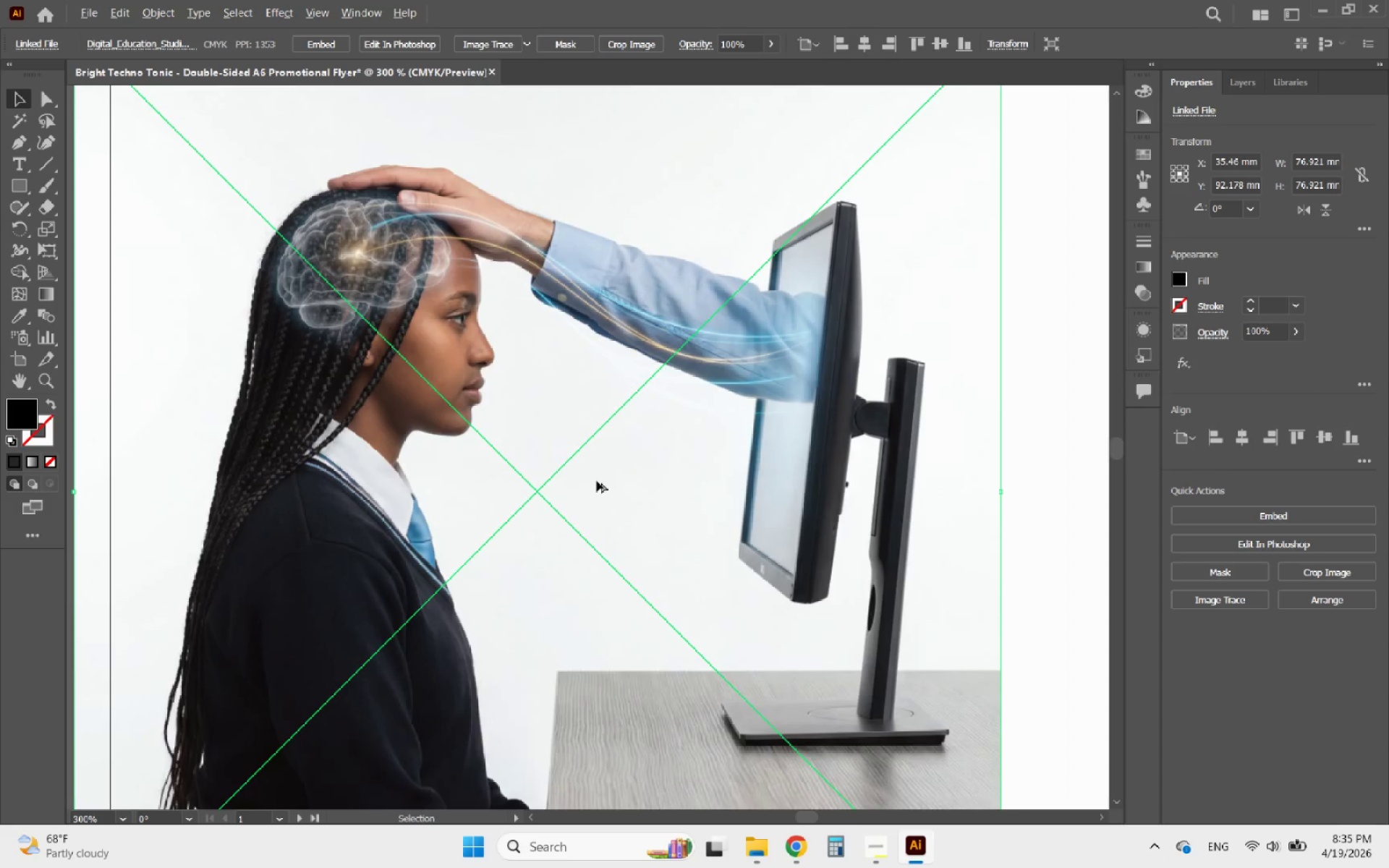 
scroll: coordinate [598, 481], scroll_direction: down, amount: 3.0
 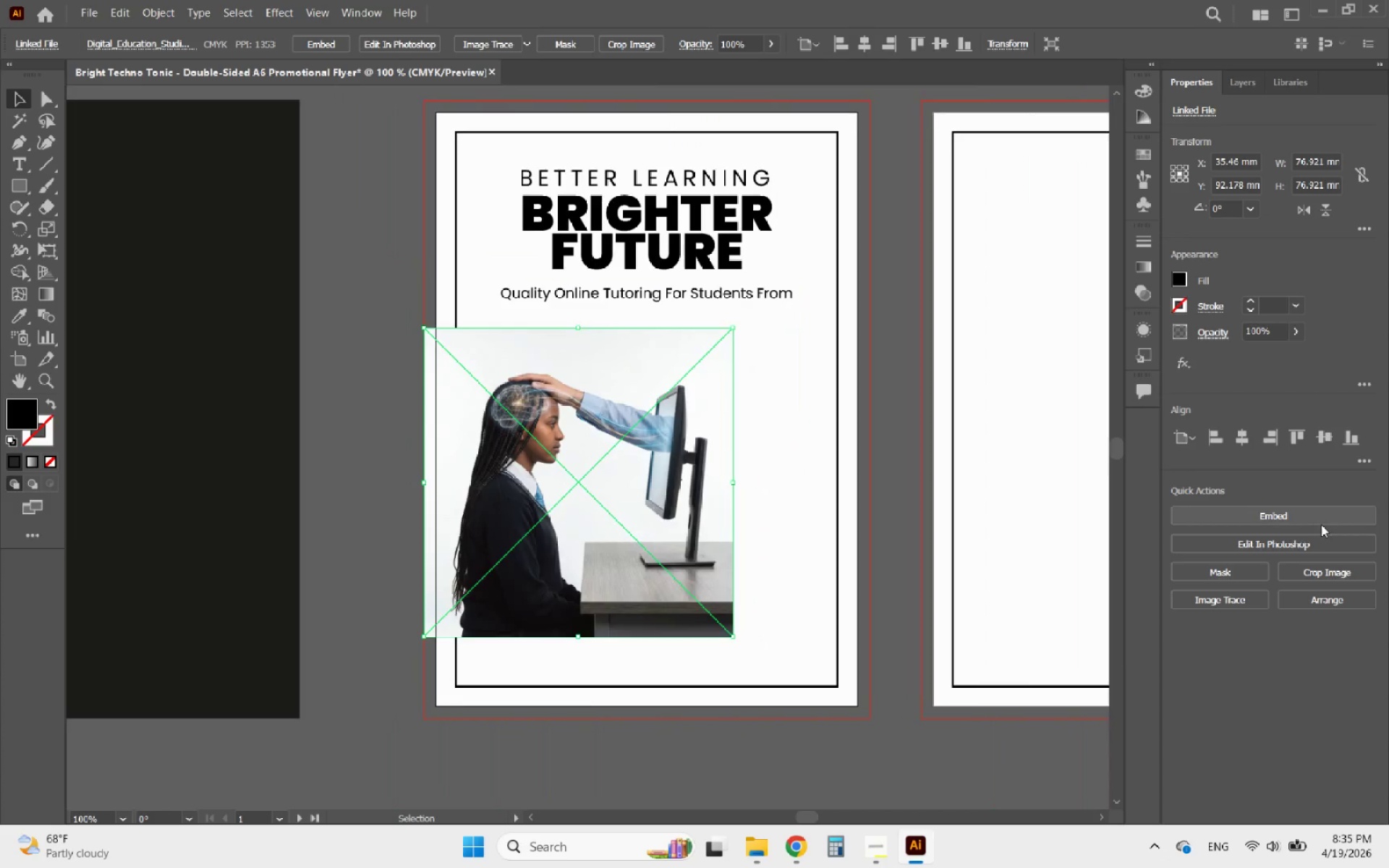 
left_click([1285, 509])
 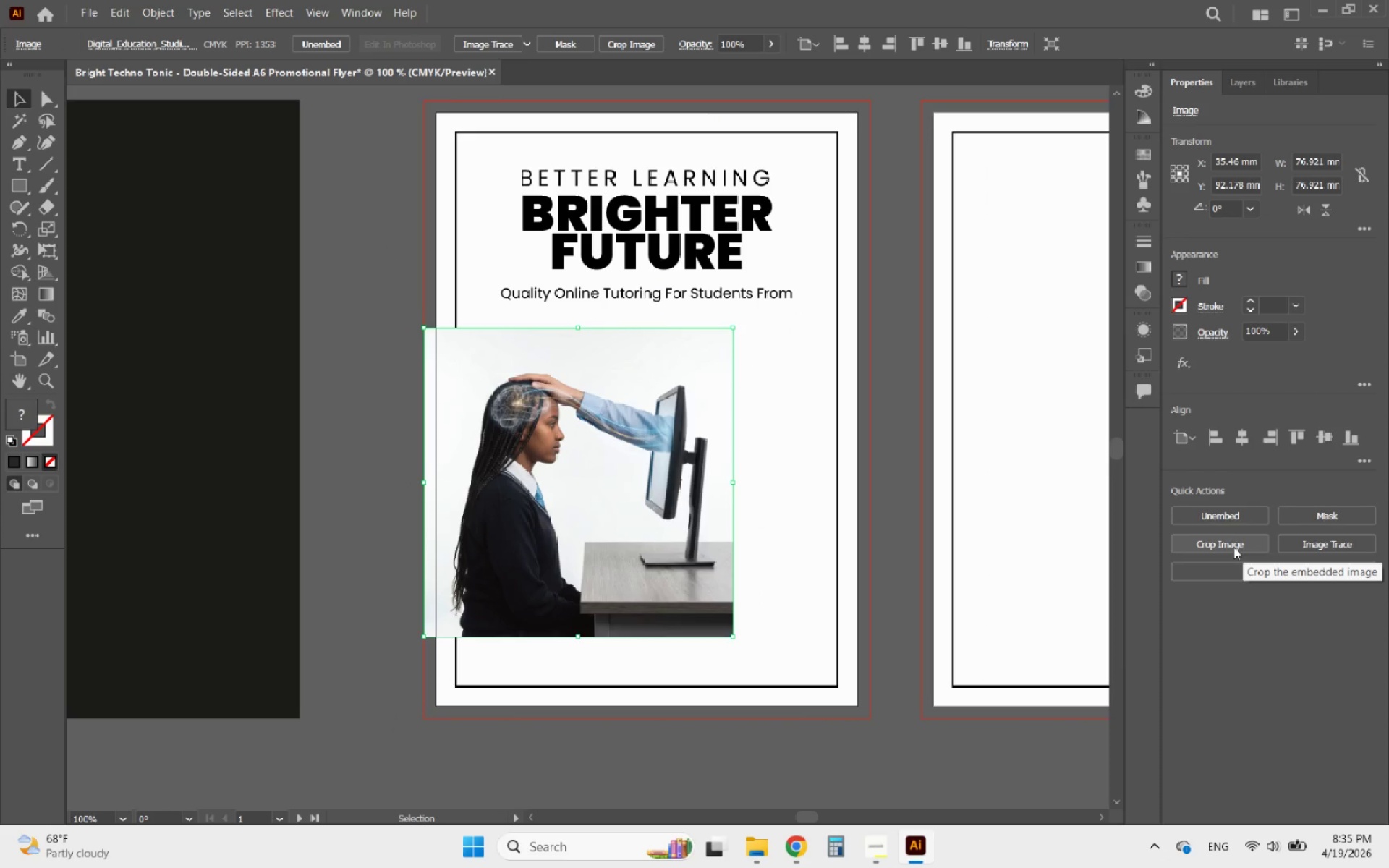 
left_click([1231, 547])
 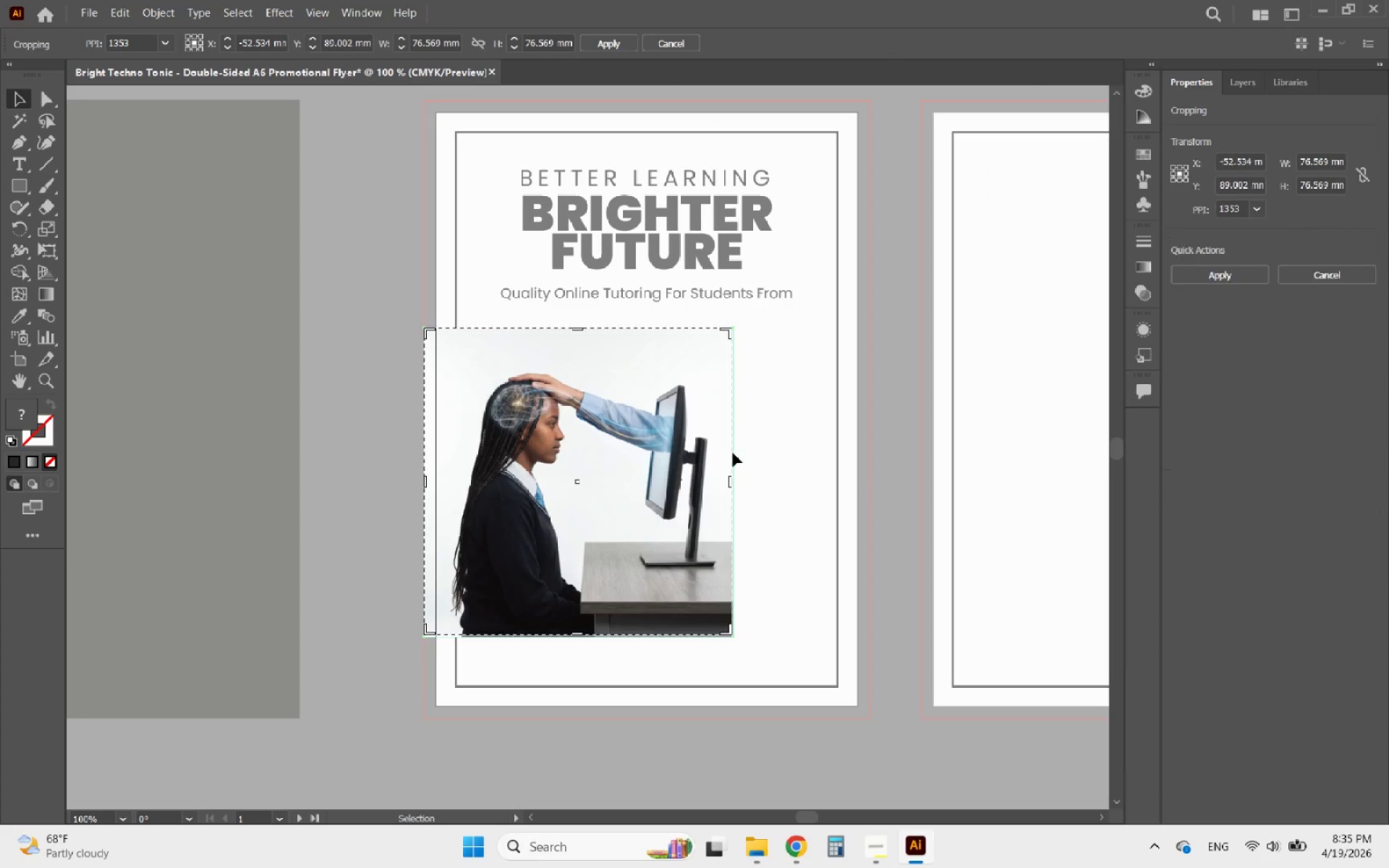 
hold_key(key=AltLeft, duration=0.47)
scroll: coordinate [575, 475], scroll_direction: up, amount: 1.0
 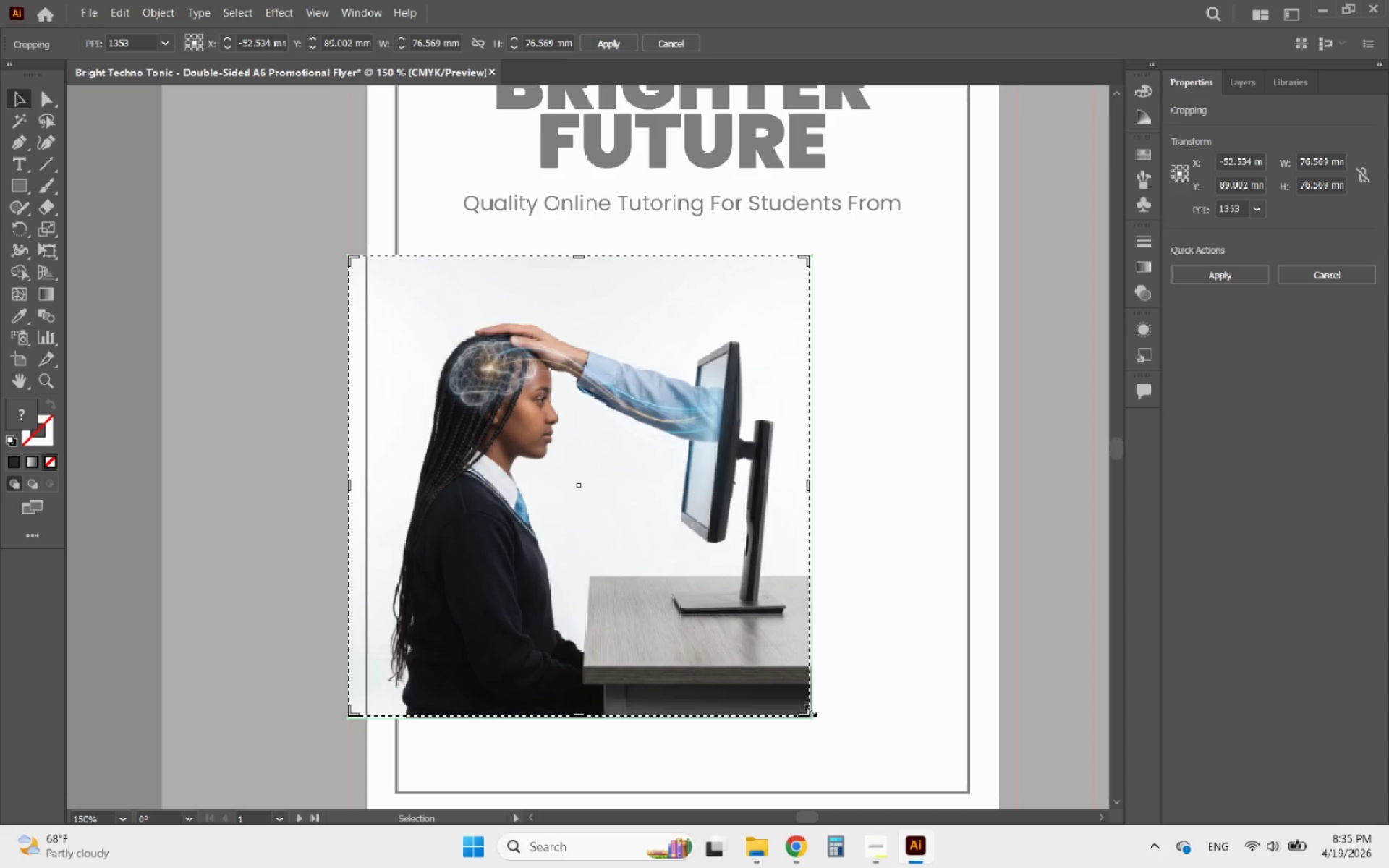 
left_click_drag(start_coordinate=[807, 709], to_coordinate=[1055, 637])
 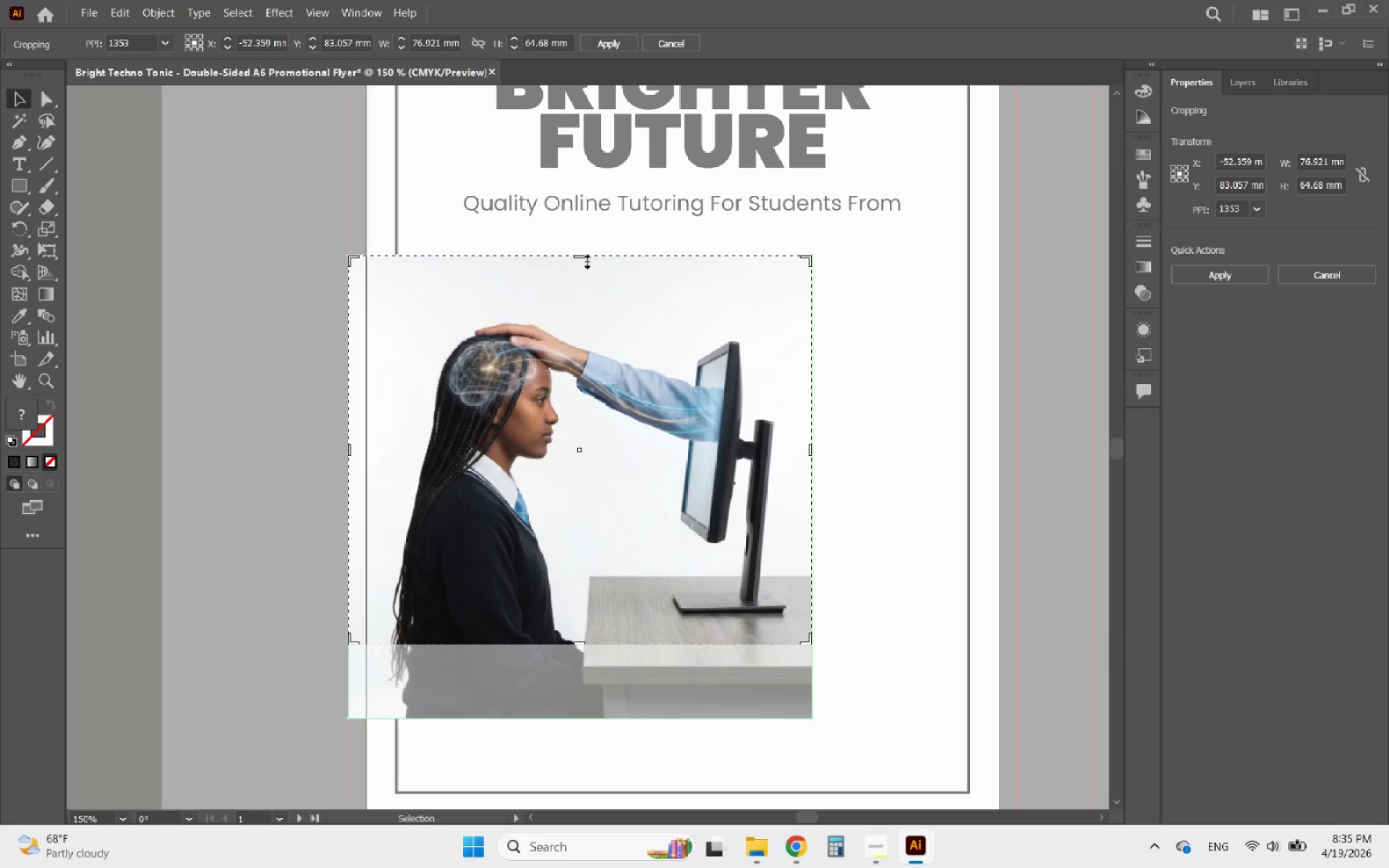 
left_click_drag(start_coordinate=[584, 258], to_coordinate=[683, 318])
 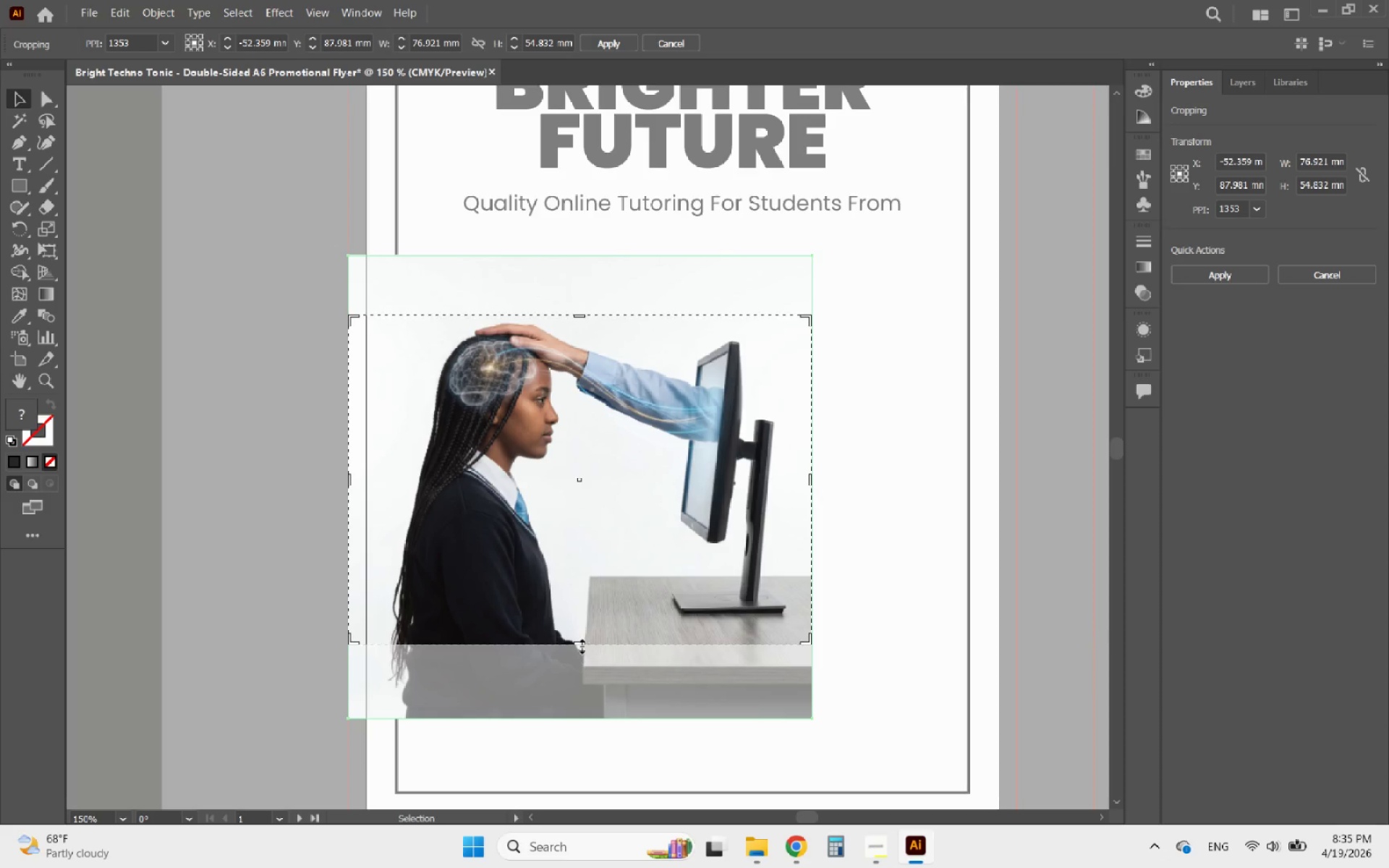 
left_click_drag(start_coordinate=[580, 644], to_coordinate=[655, 621])
 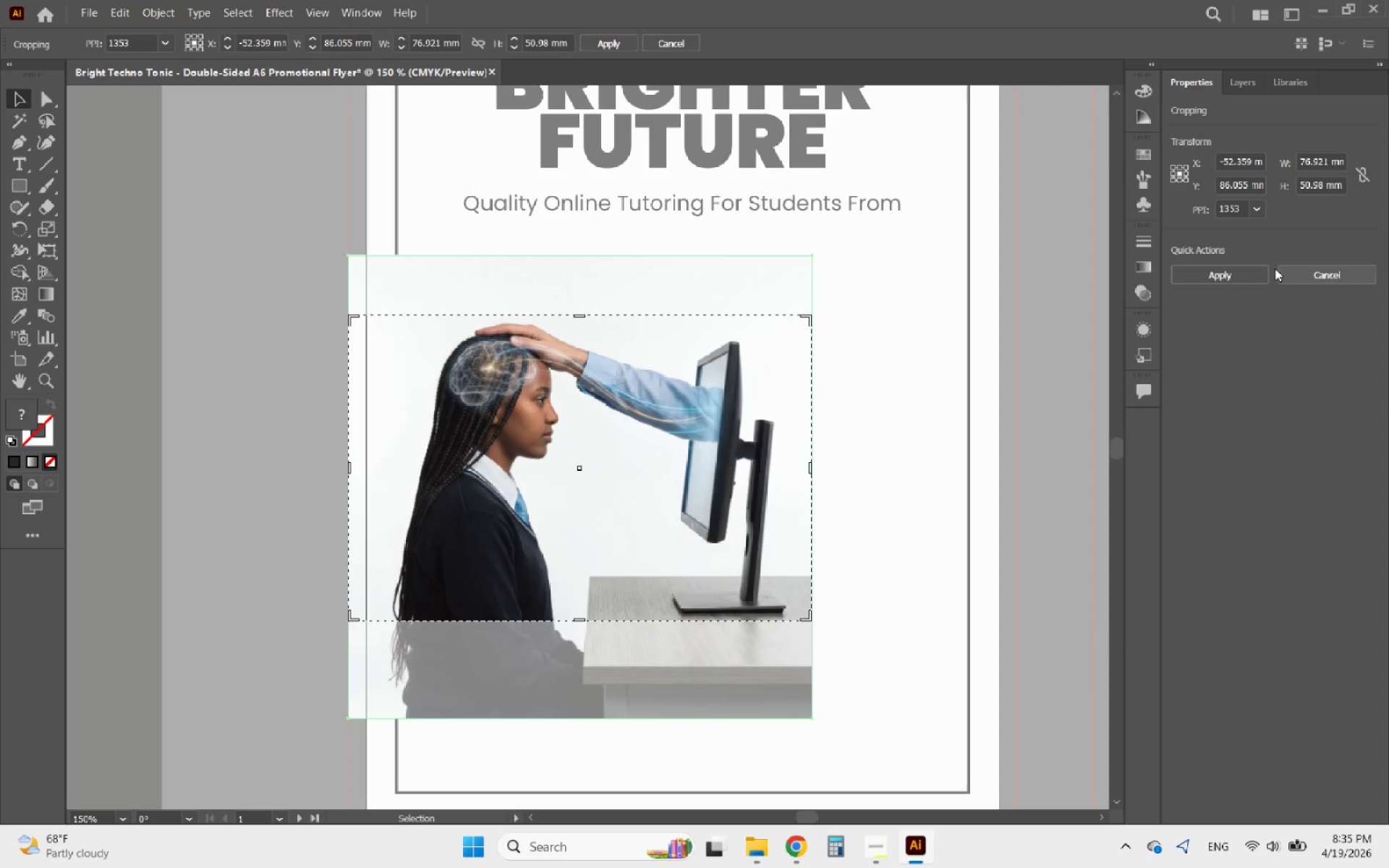 
left_click([1257, 270])
 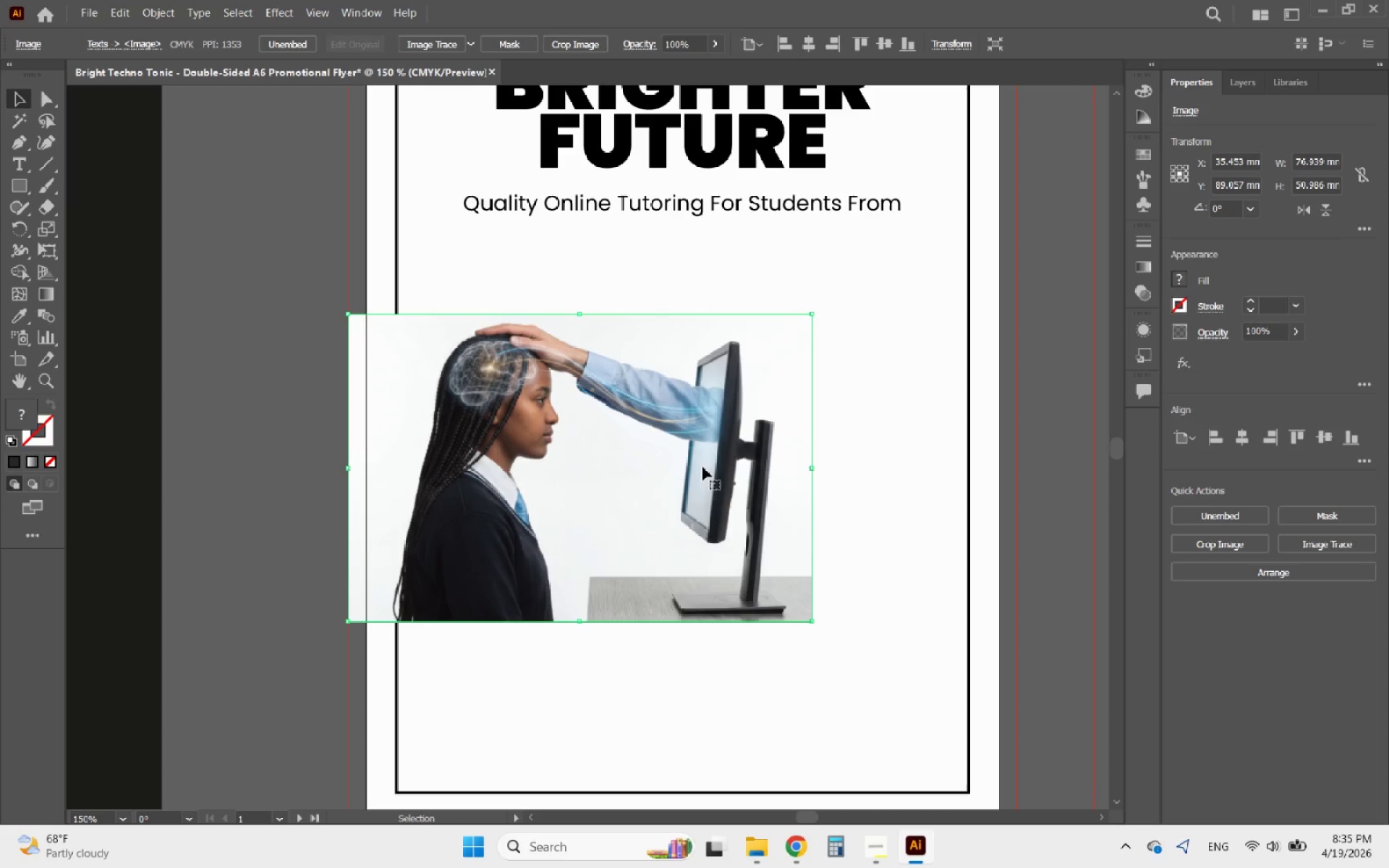 
left_click_drag(start_coordinate=[689, 465], to_coordinate=[708, 436])
 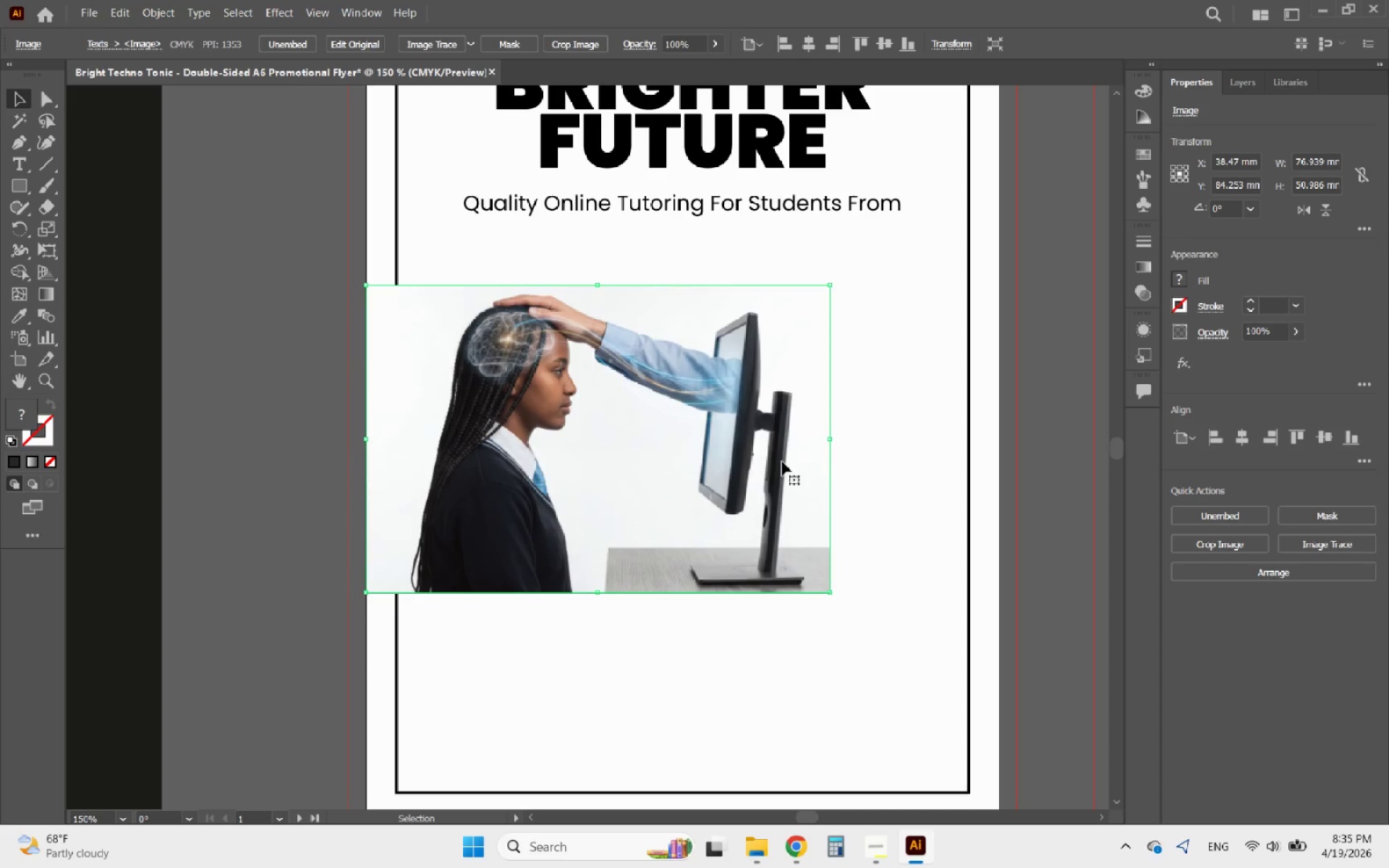 
hold_key(key=ShiftLeft, duration=4.11)
left_click_drag(start_coordinate=[832, 443], to_coordinate=[998, 440])
 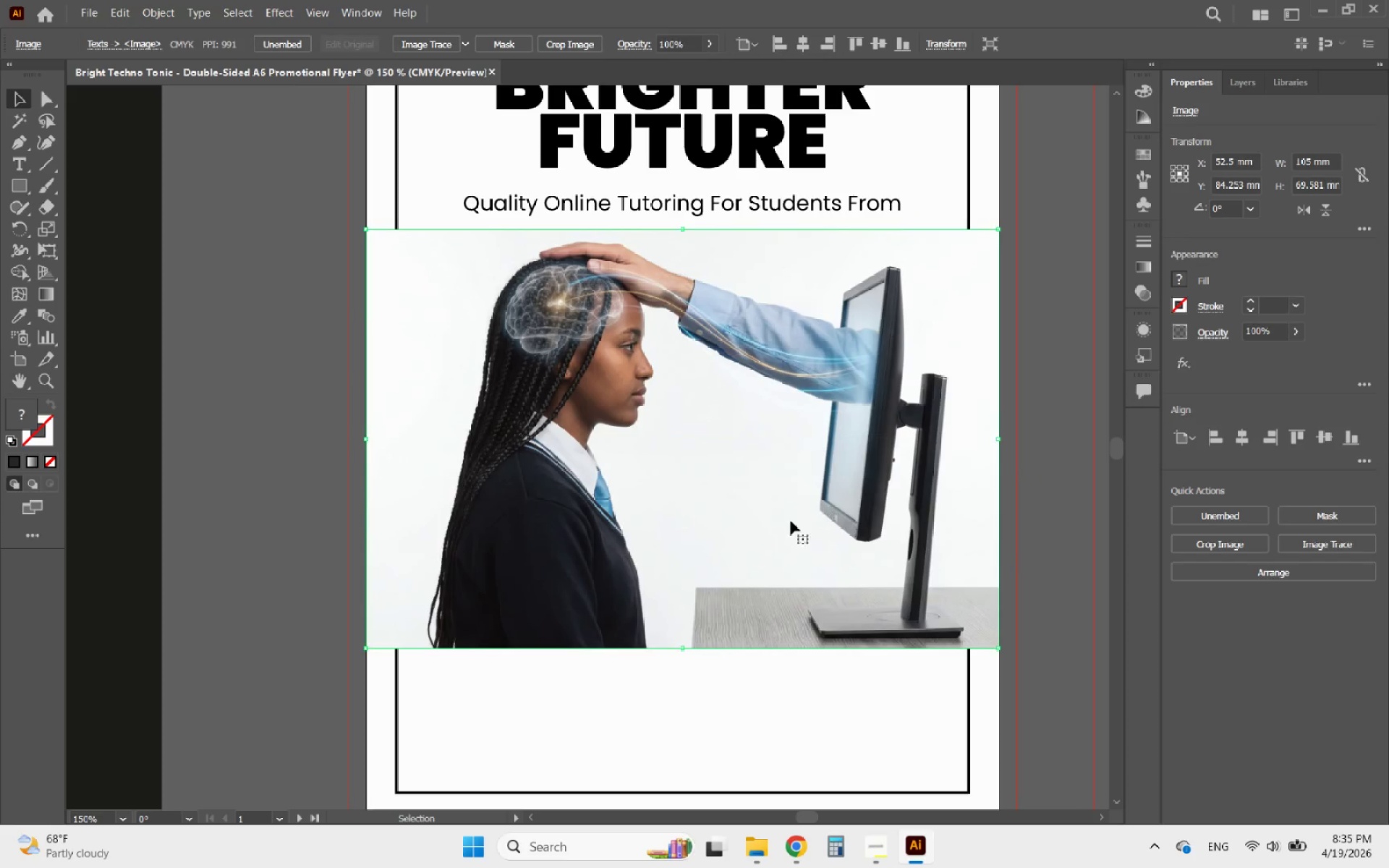 
hold_key(key=AltLeft, duration=0.56)
scroll: coordinate [769, 535], scroll_direction: down, amount: 2.0
 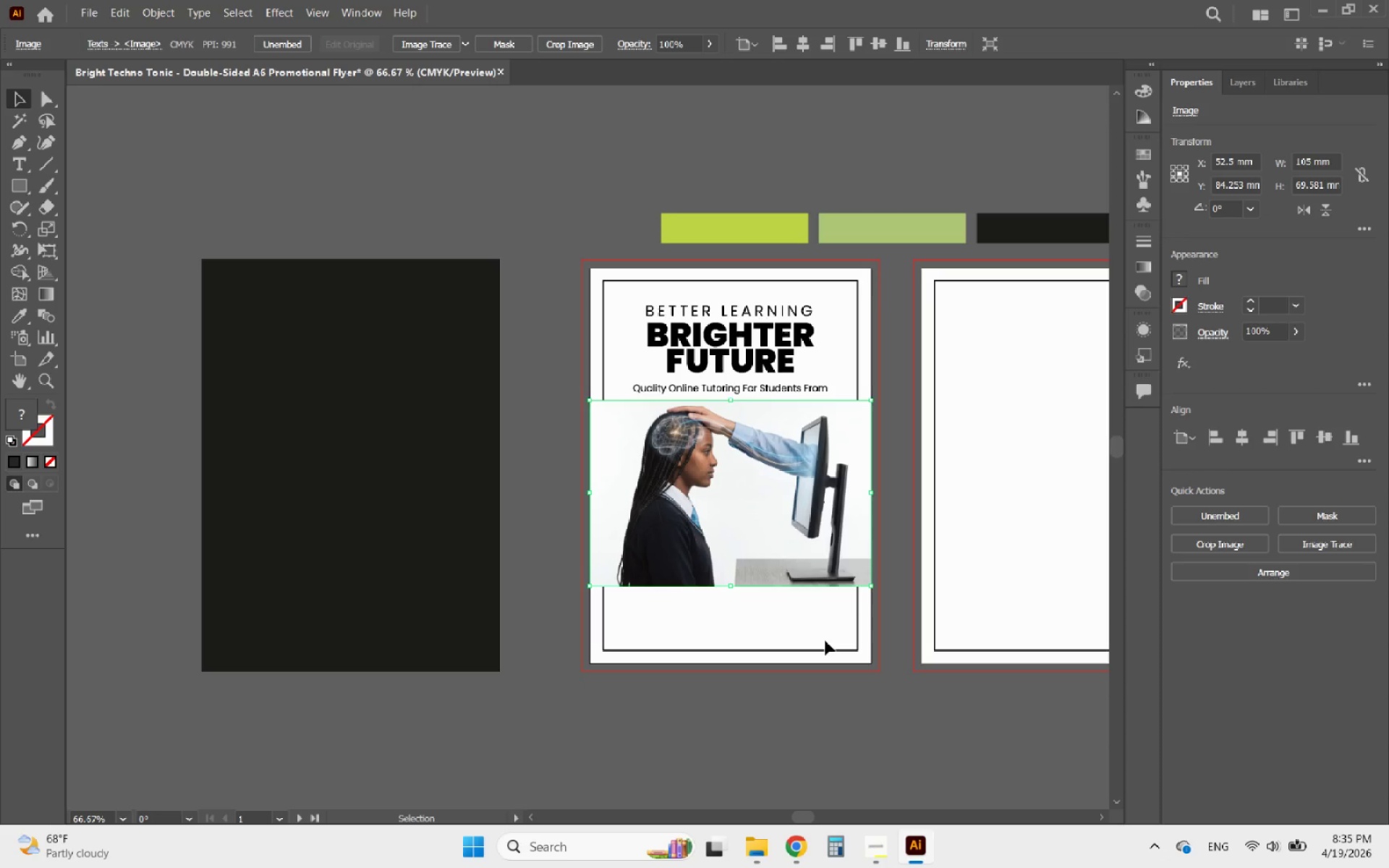 
left_click([825, 641])
 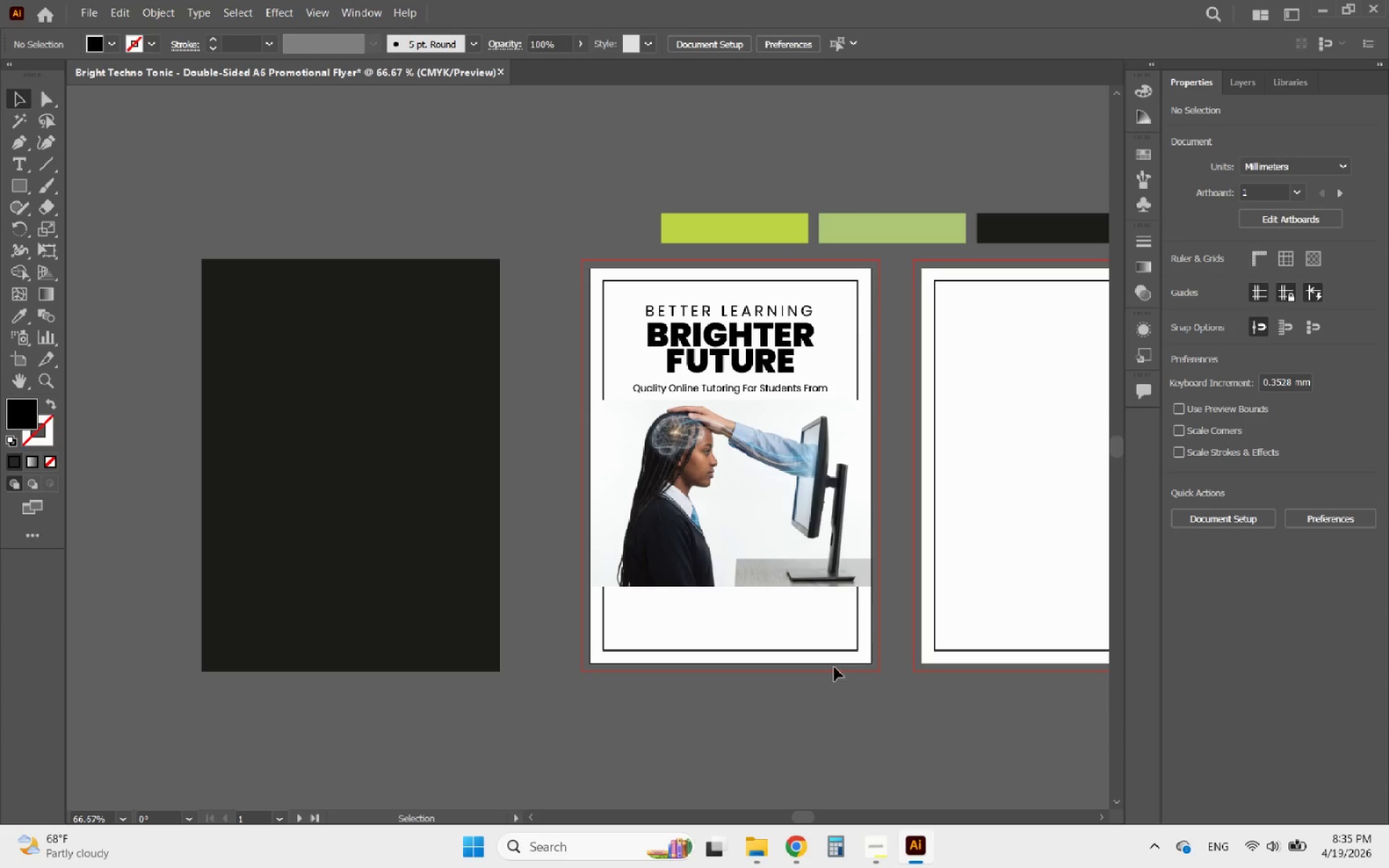 
hold_key(key=AltLeft, duration=1.3)
scroll: coordinate [820, 514], scroll_direction: up, amount: 1.0
 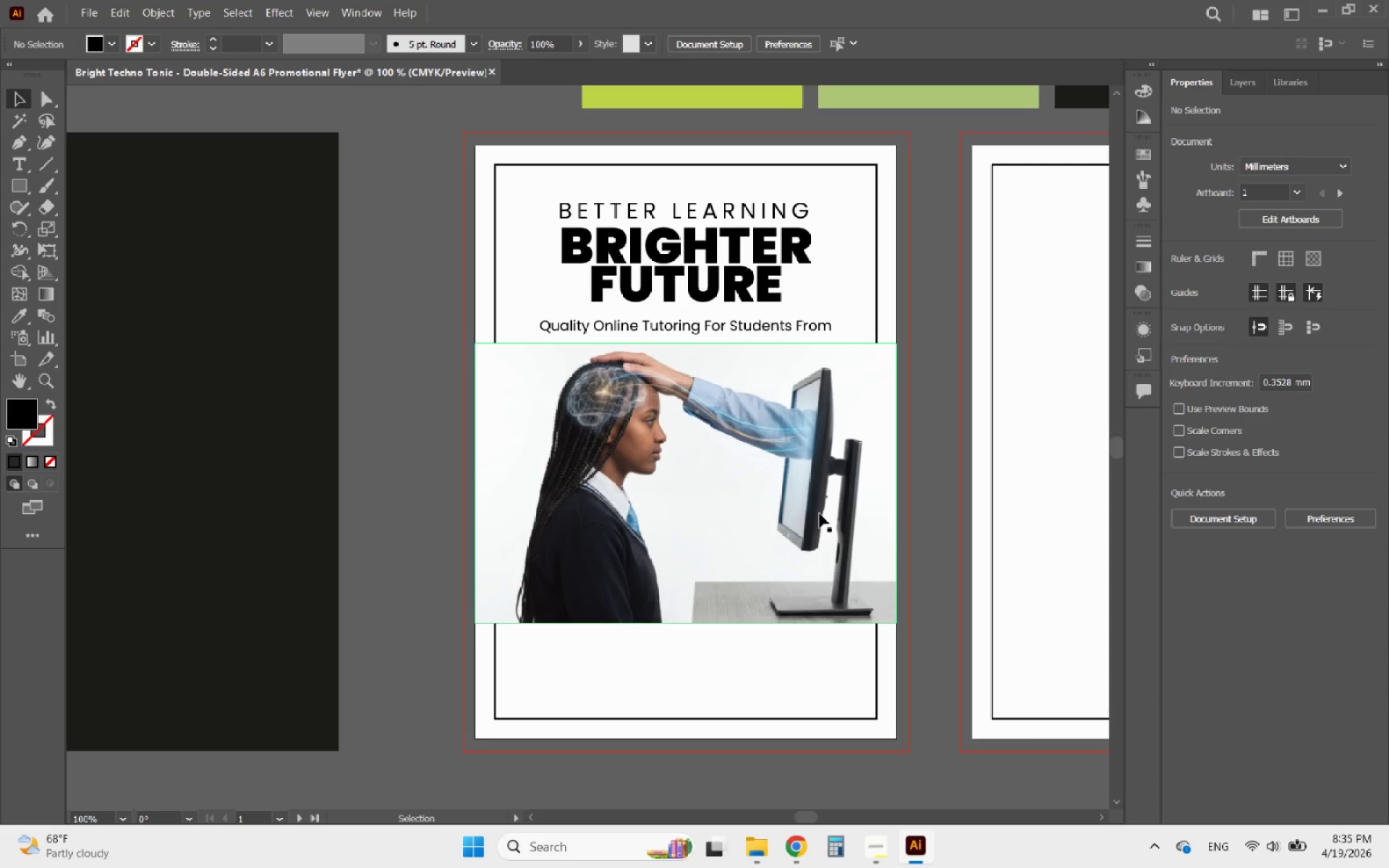 
hold_key(key=AltLeft, duration=3.86)
scroll: coordinate [593, 396], scroll_direction: up, amount: 6.0
 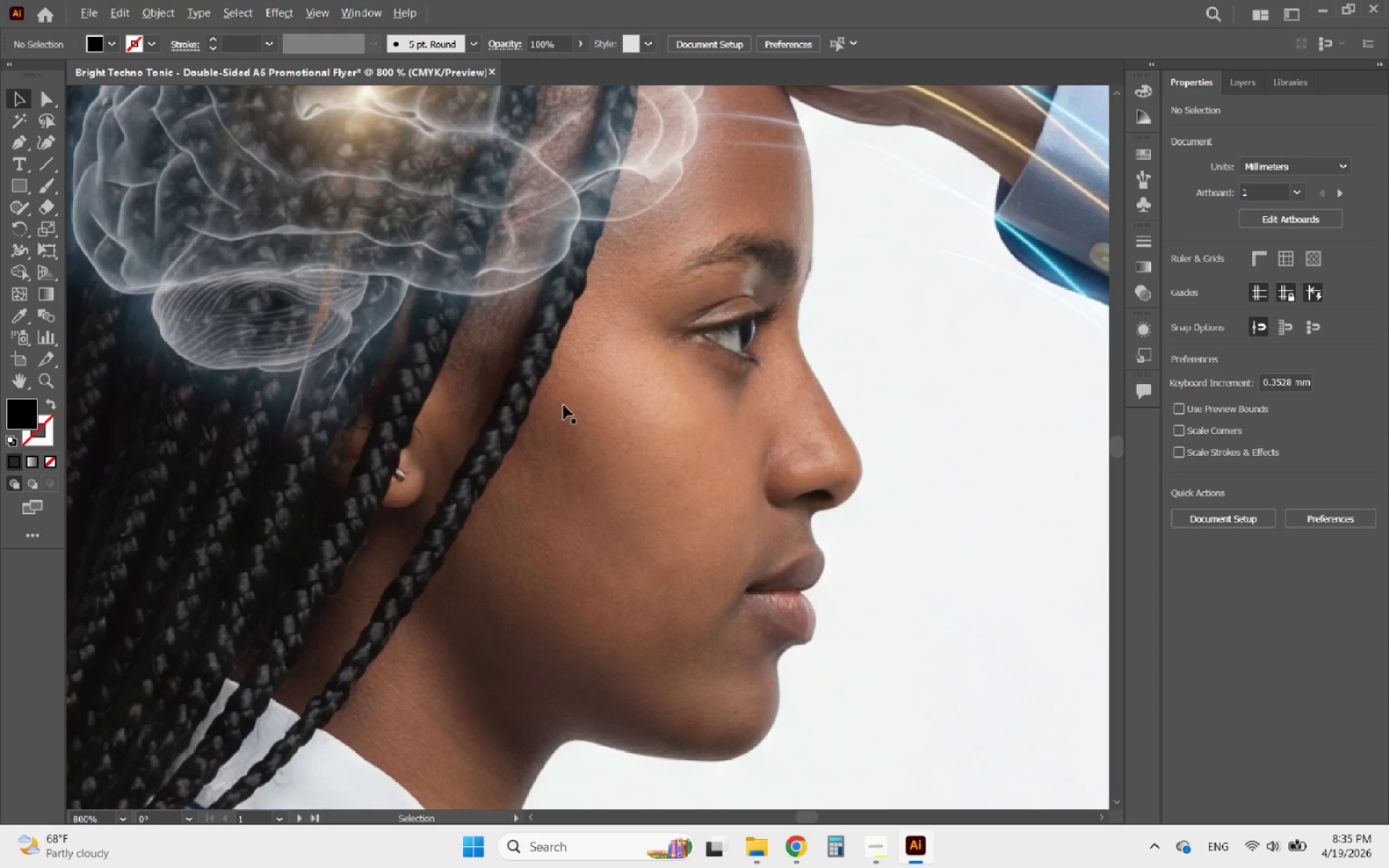 
scroll: coordinate [663, 522], scroll_direction: down, amount: 6.0
 